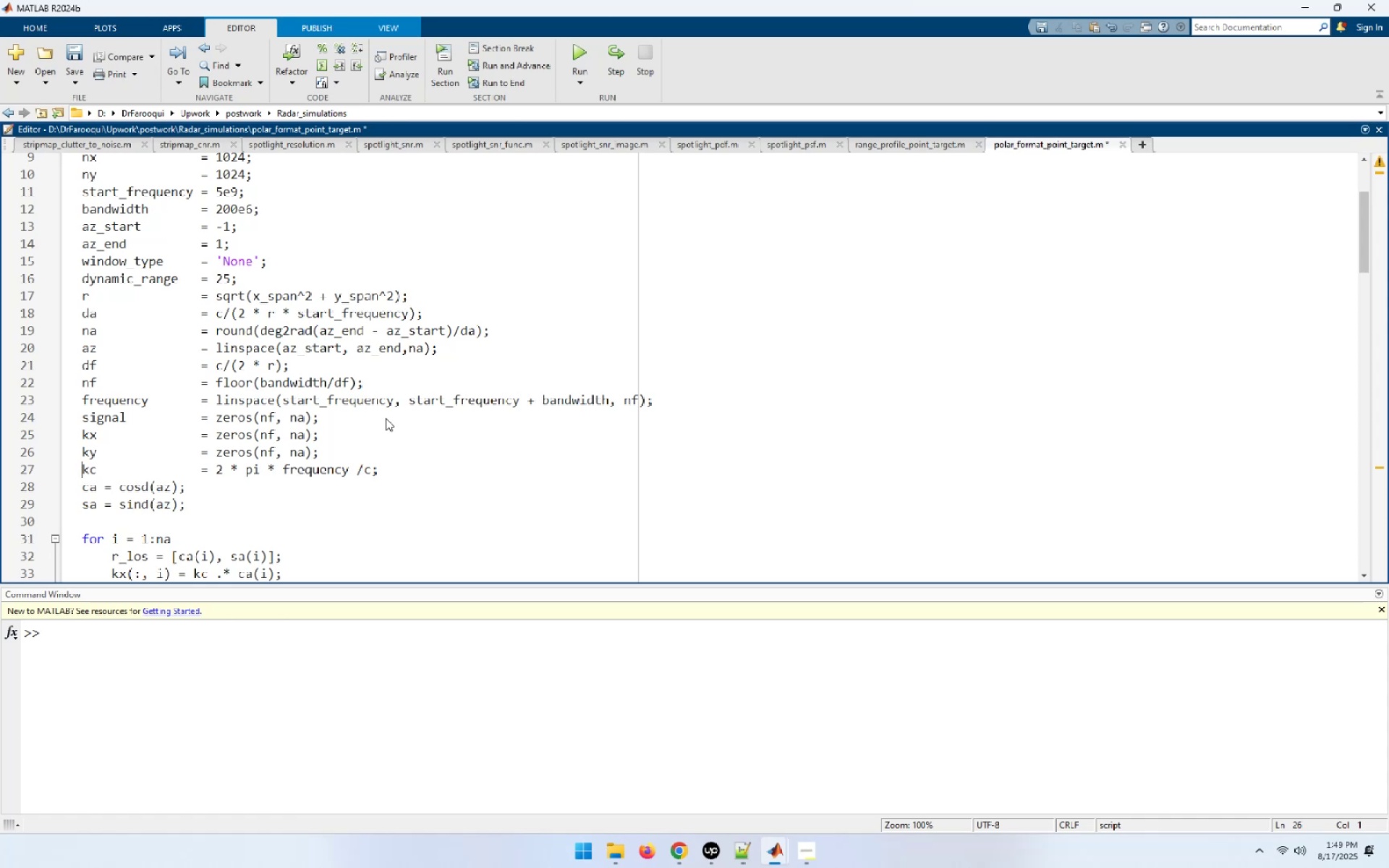 
key(ArrowDown)
 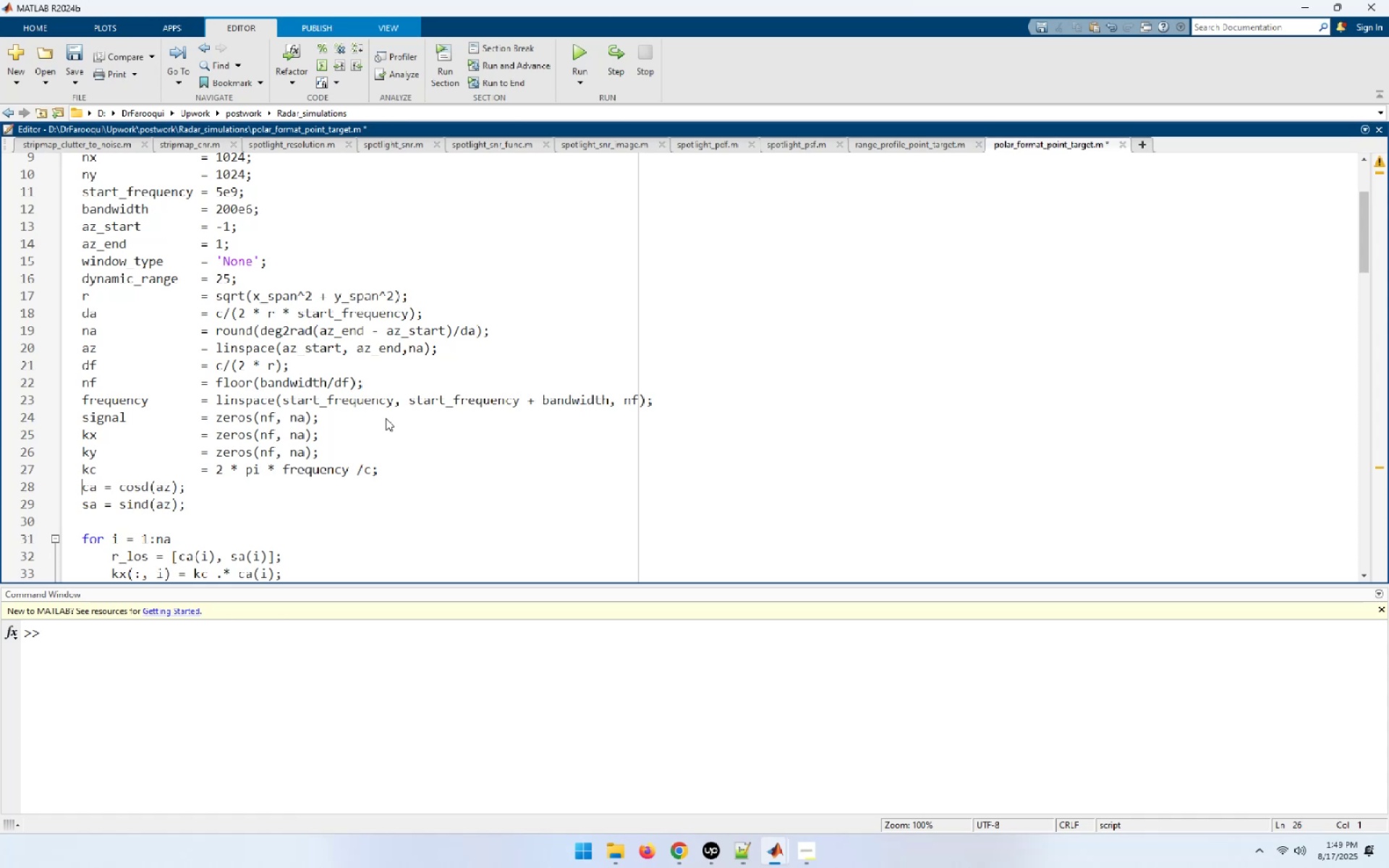 
hold_key(key=ArrowRight, duration=0.58)
 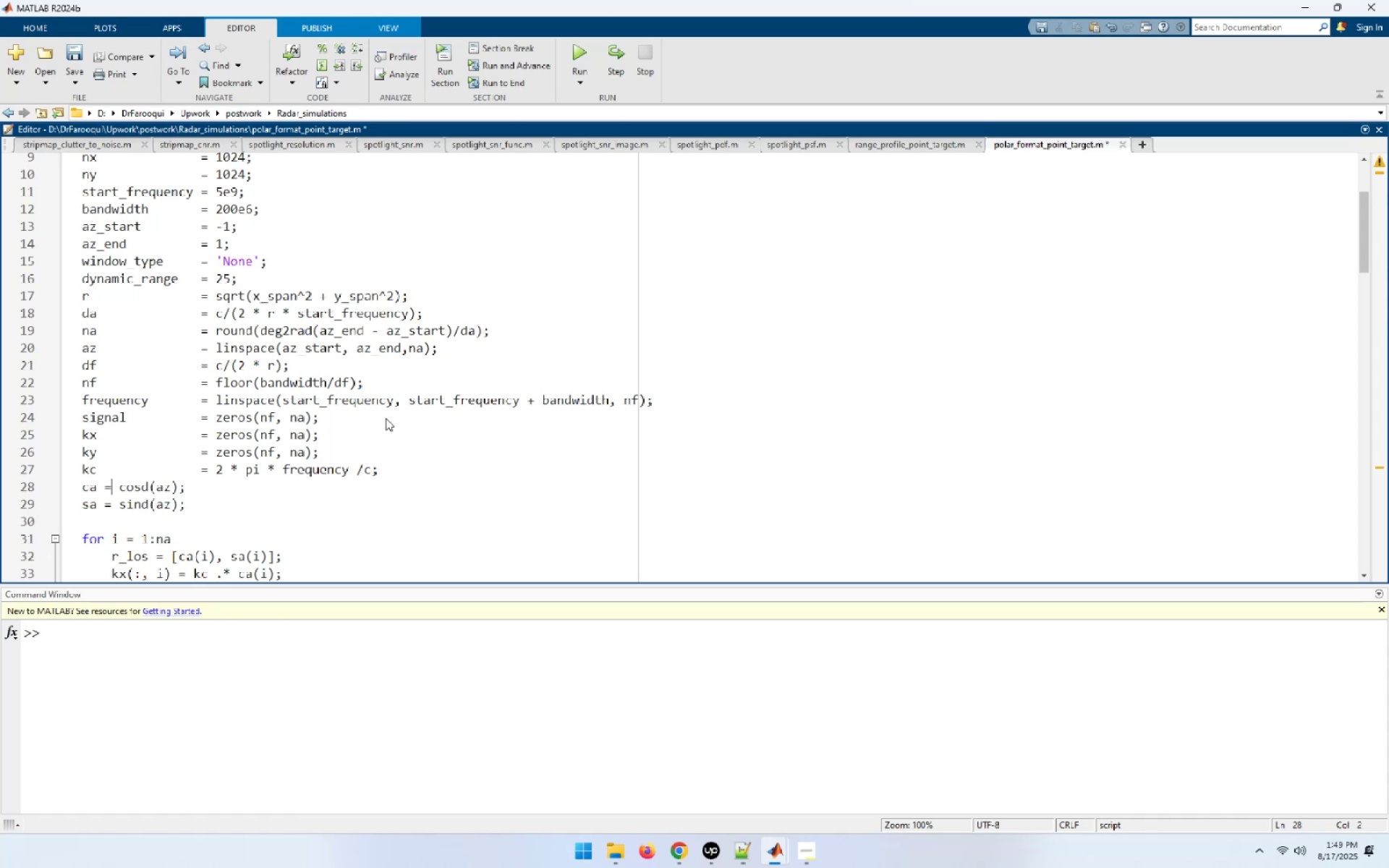 
key(ArrowLeft)
 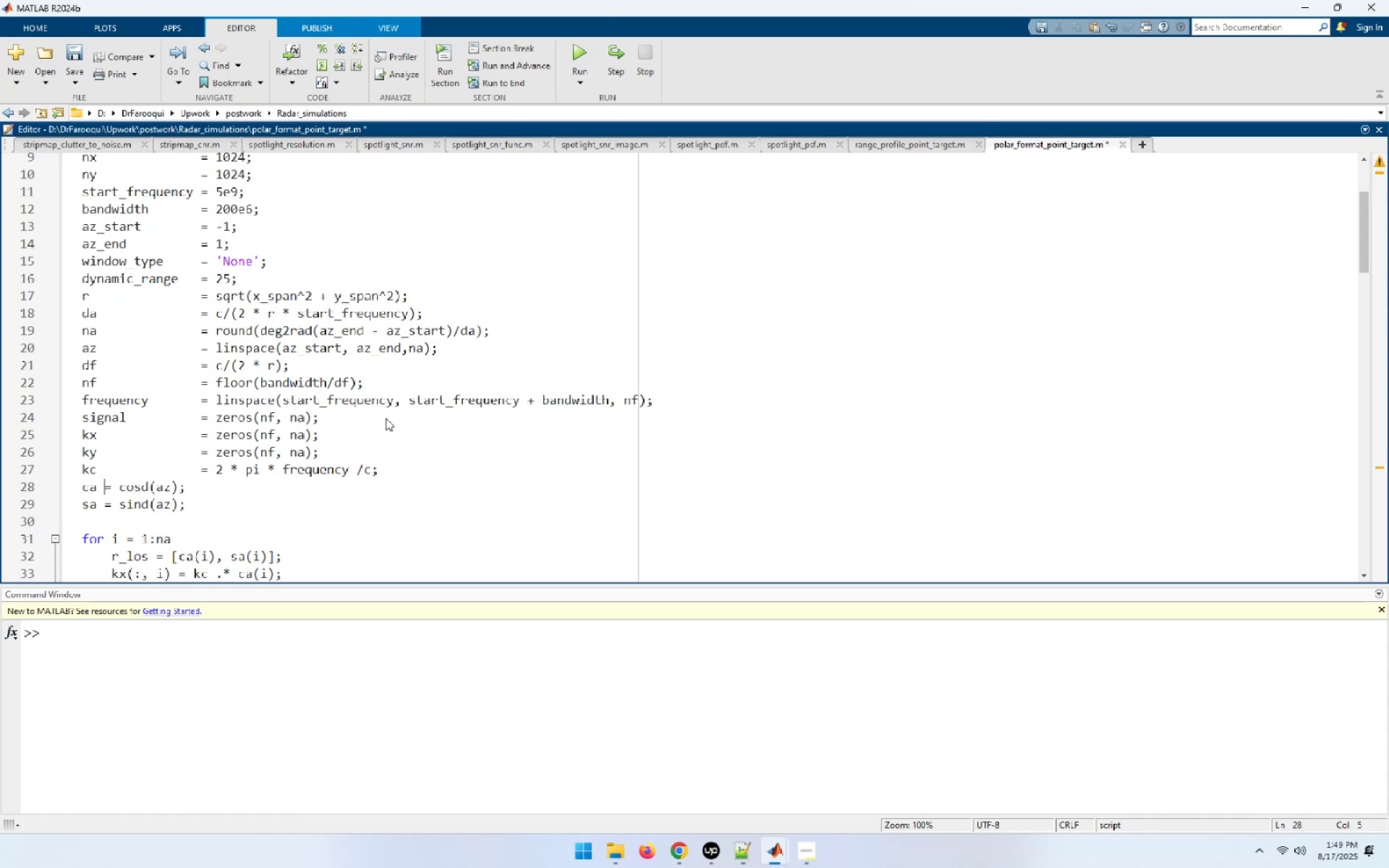 
hold_key(key=Space, duration=0.85)
 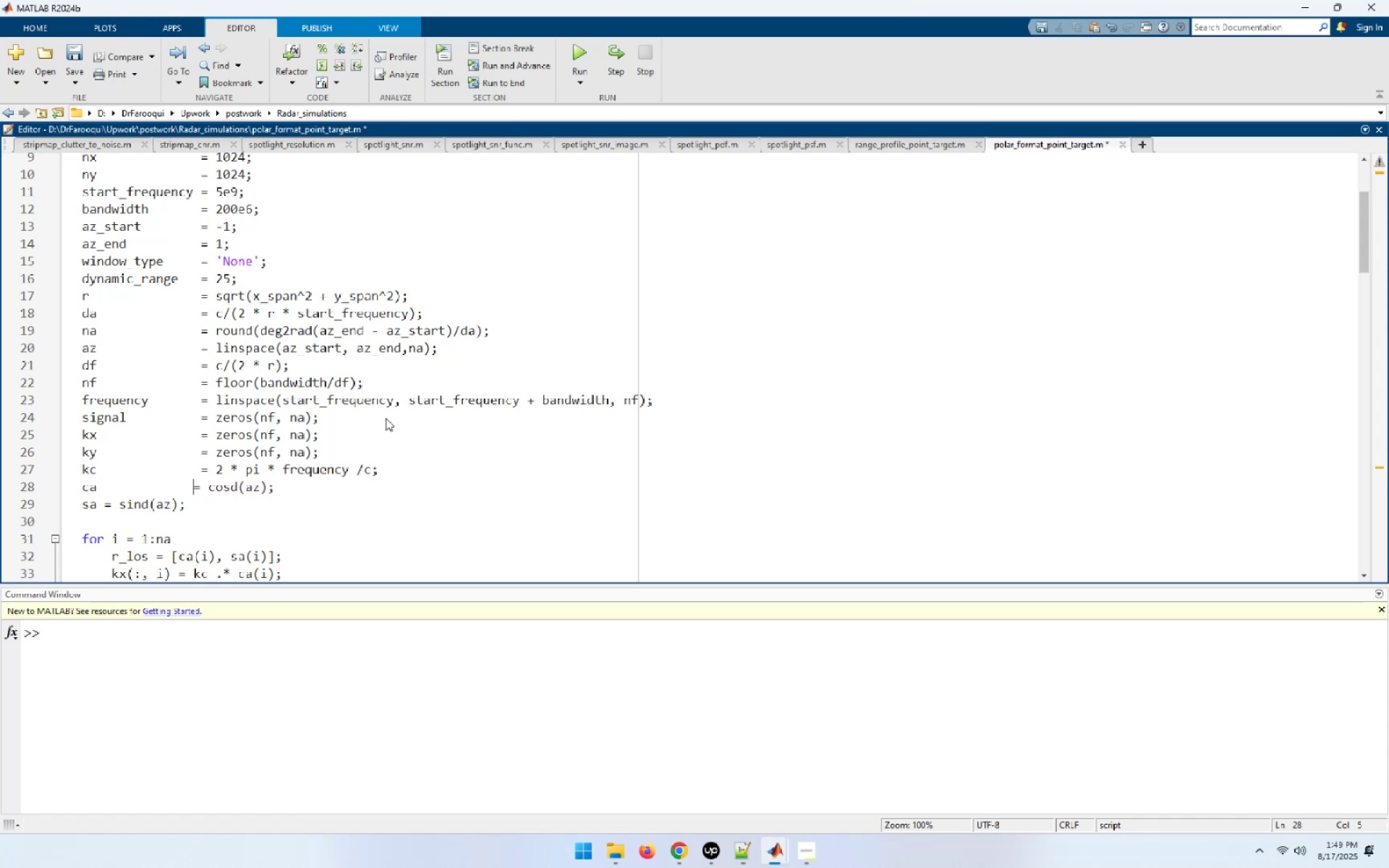 
key(Space)
 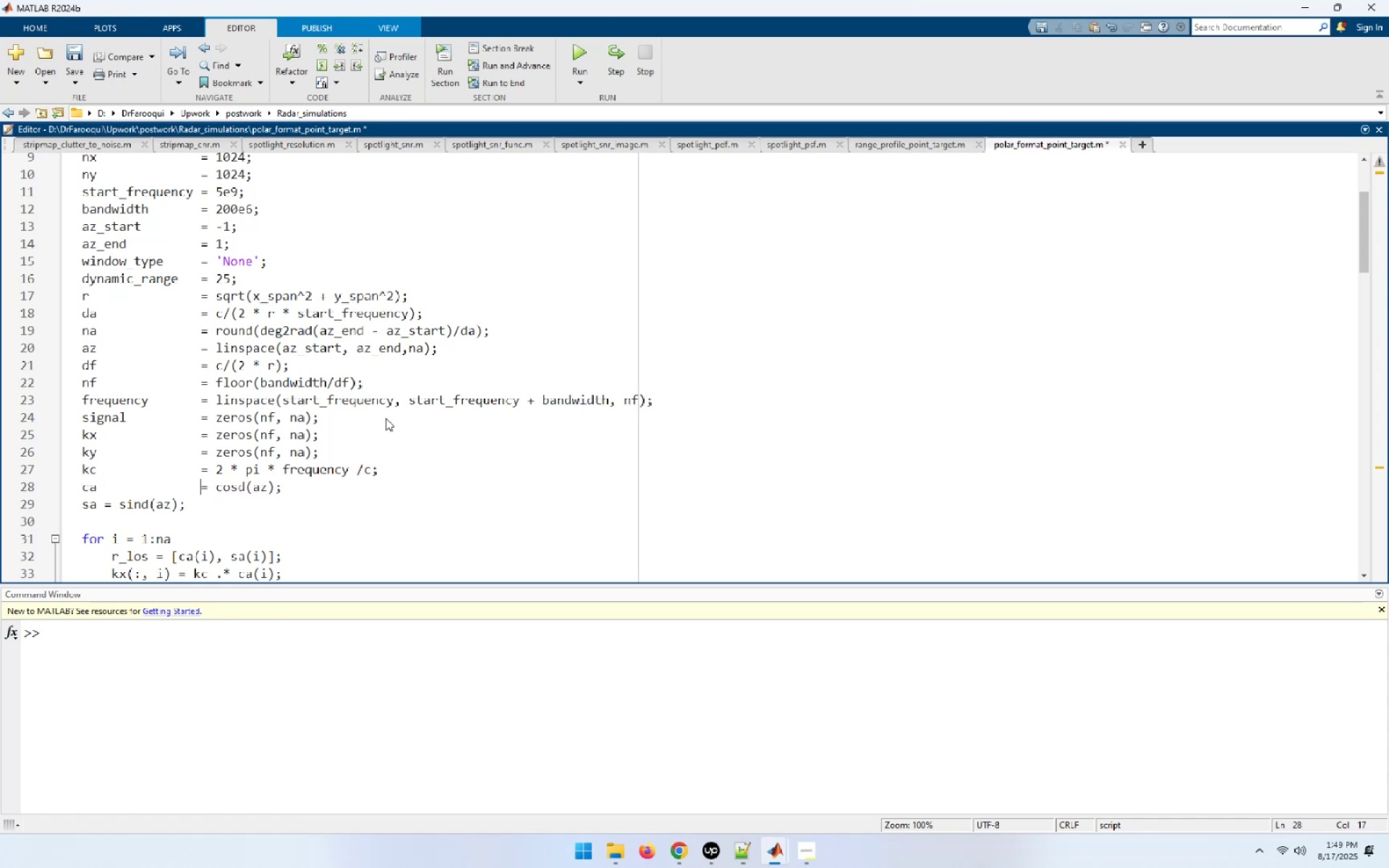 
key(ArrowDown)
 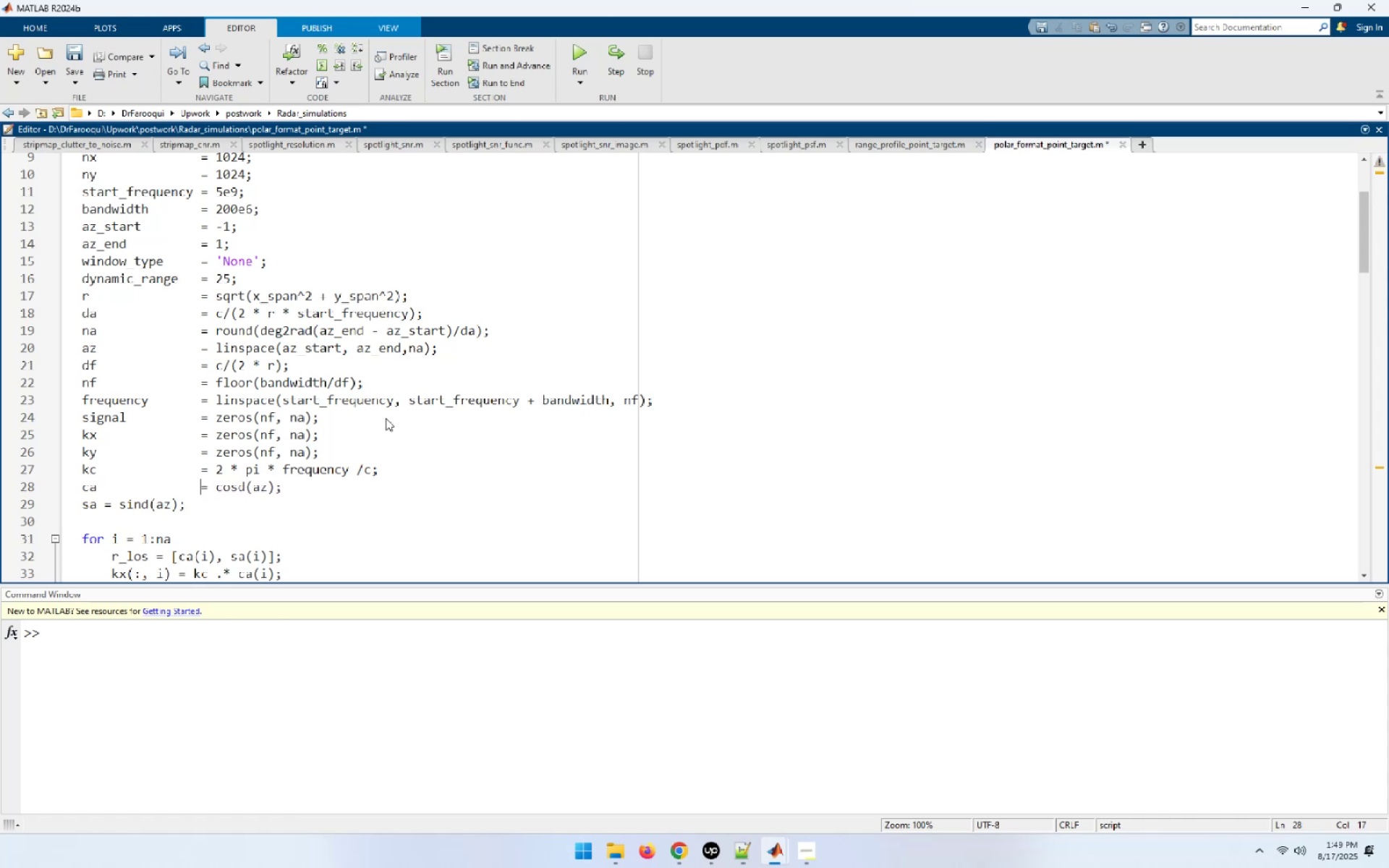 
hold_key(key=ArrowLeft, duration=0.78)
 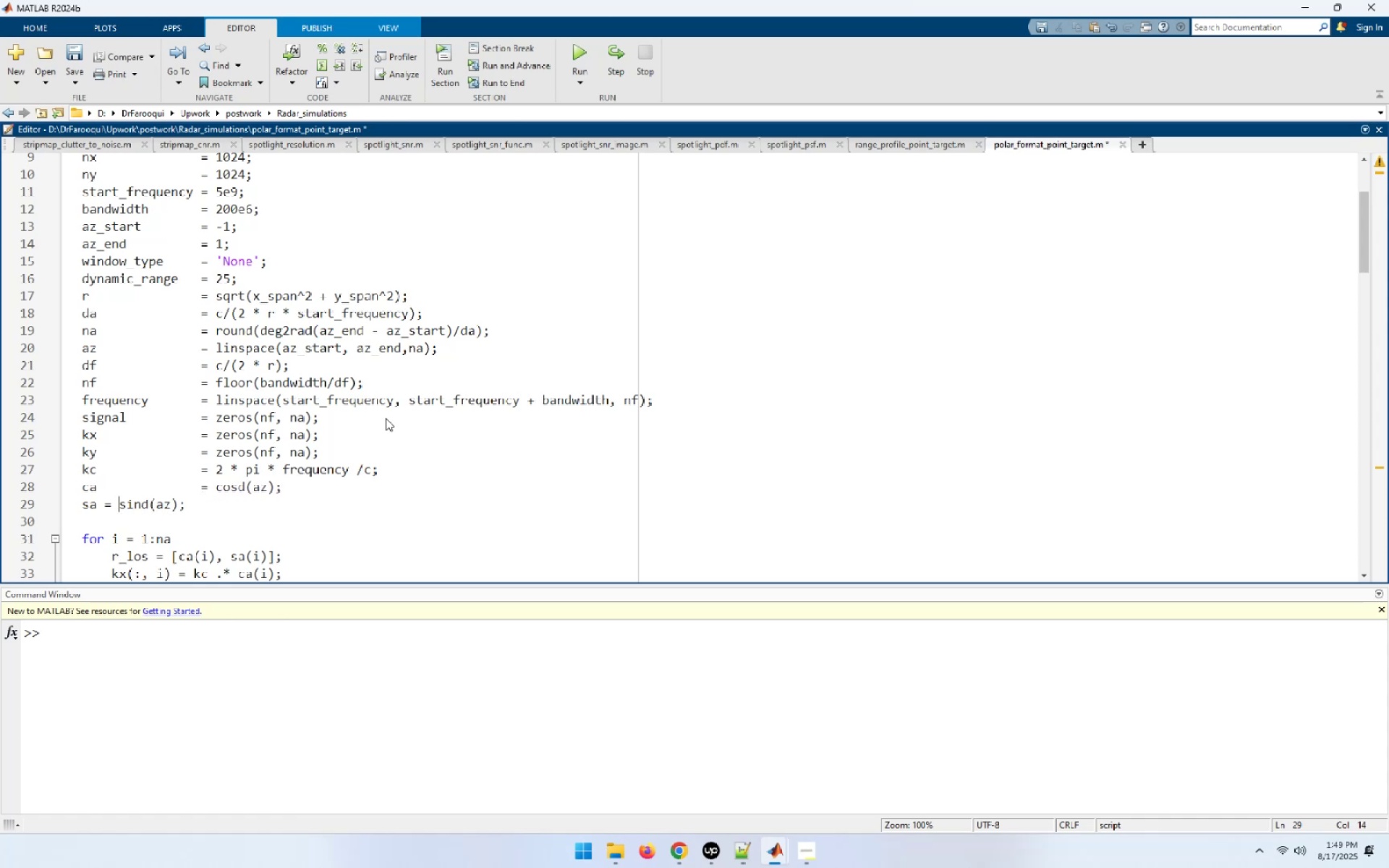 
key(ArrowLeft)
 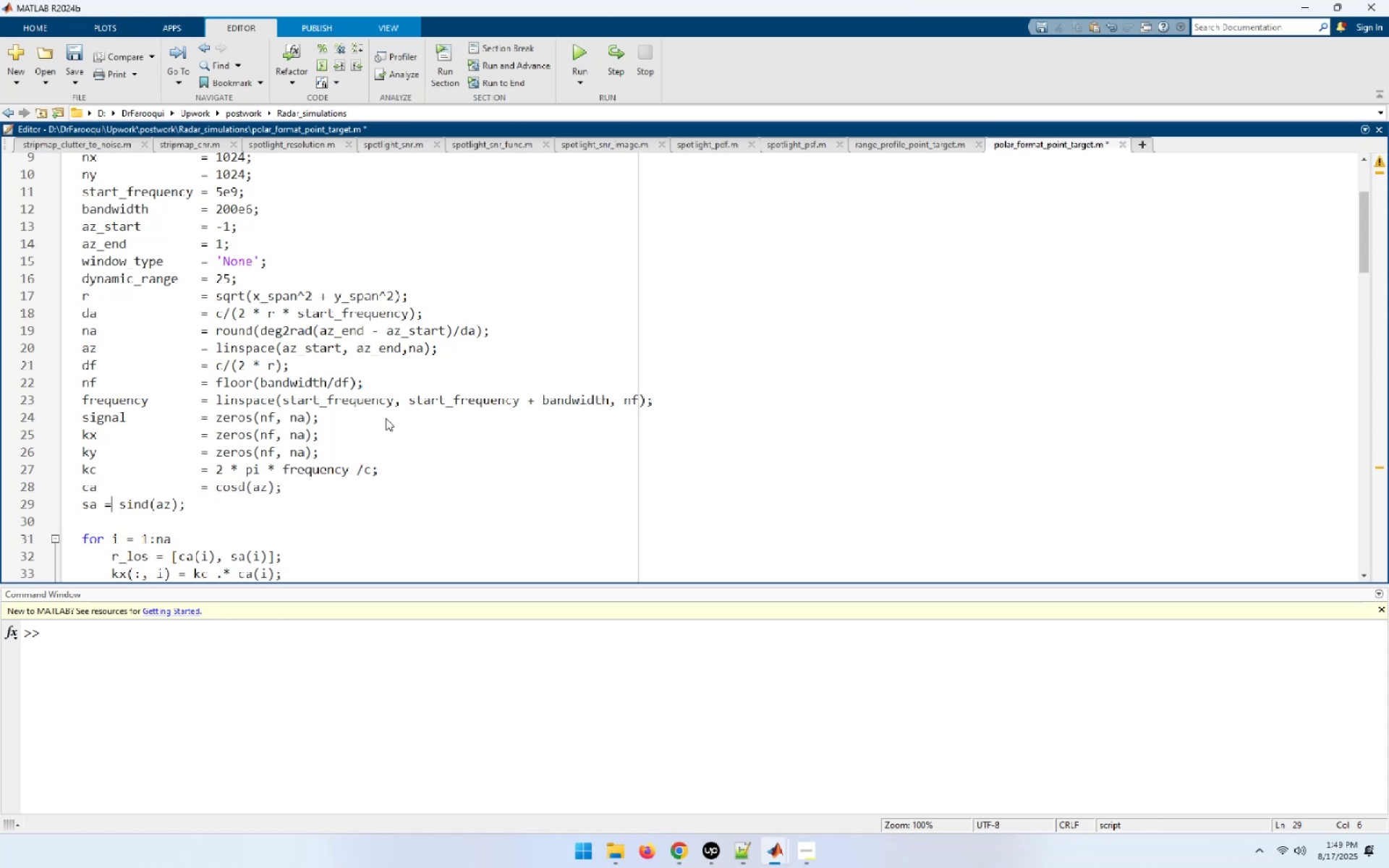 
key(ArrowLeft)
 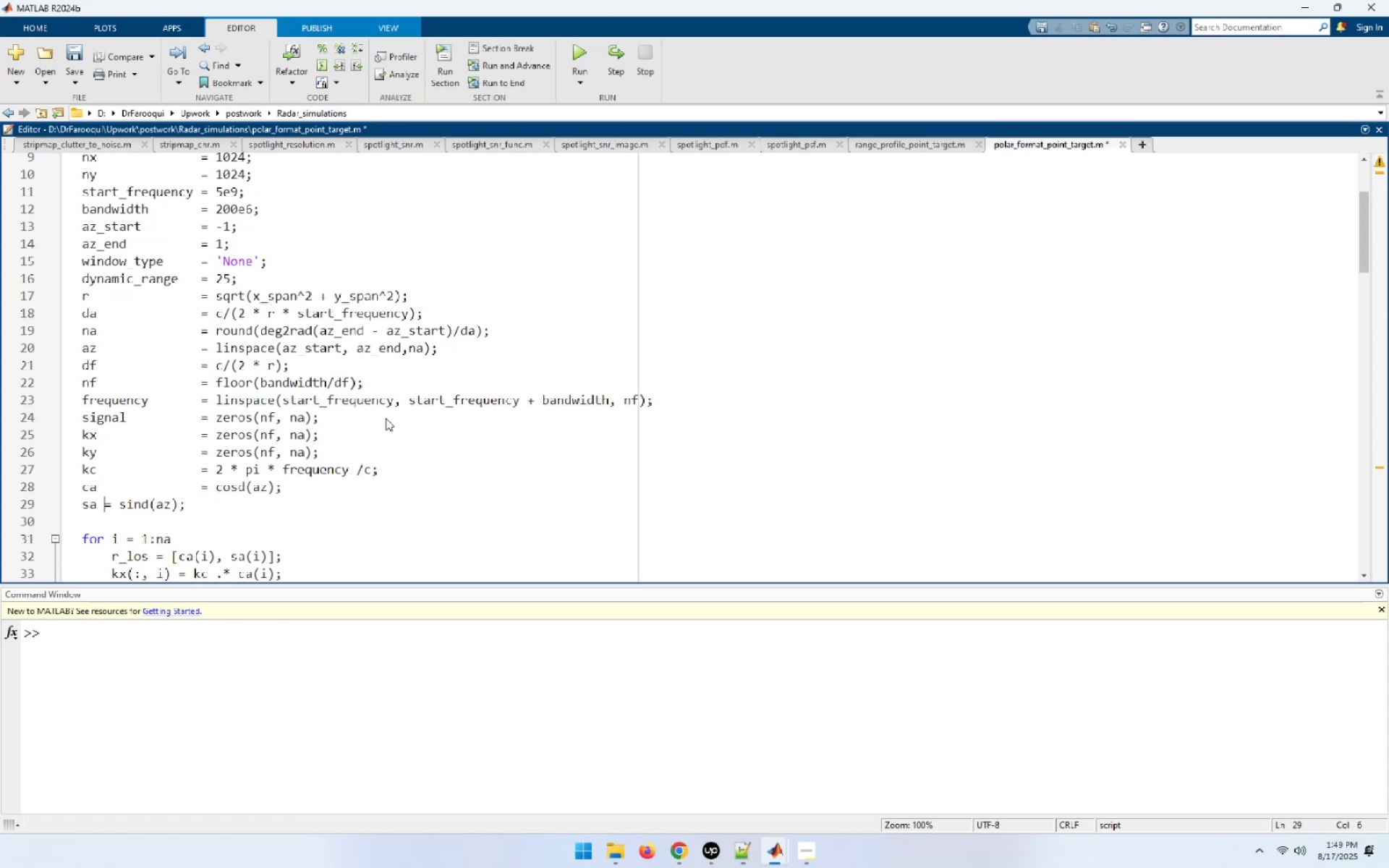 
hold_key(key=Space, duration=0.85)
 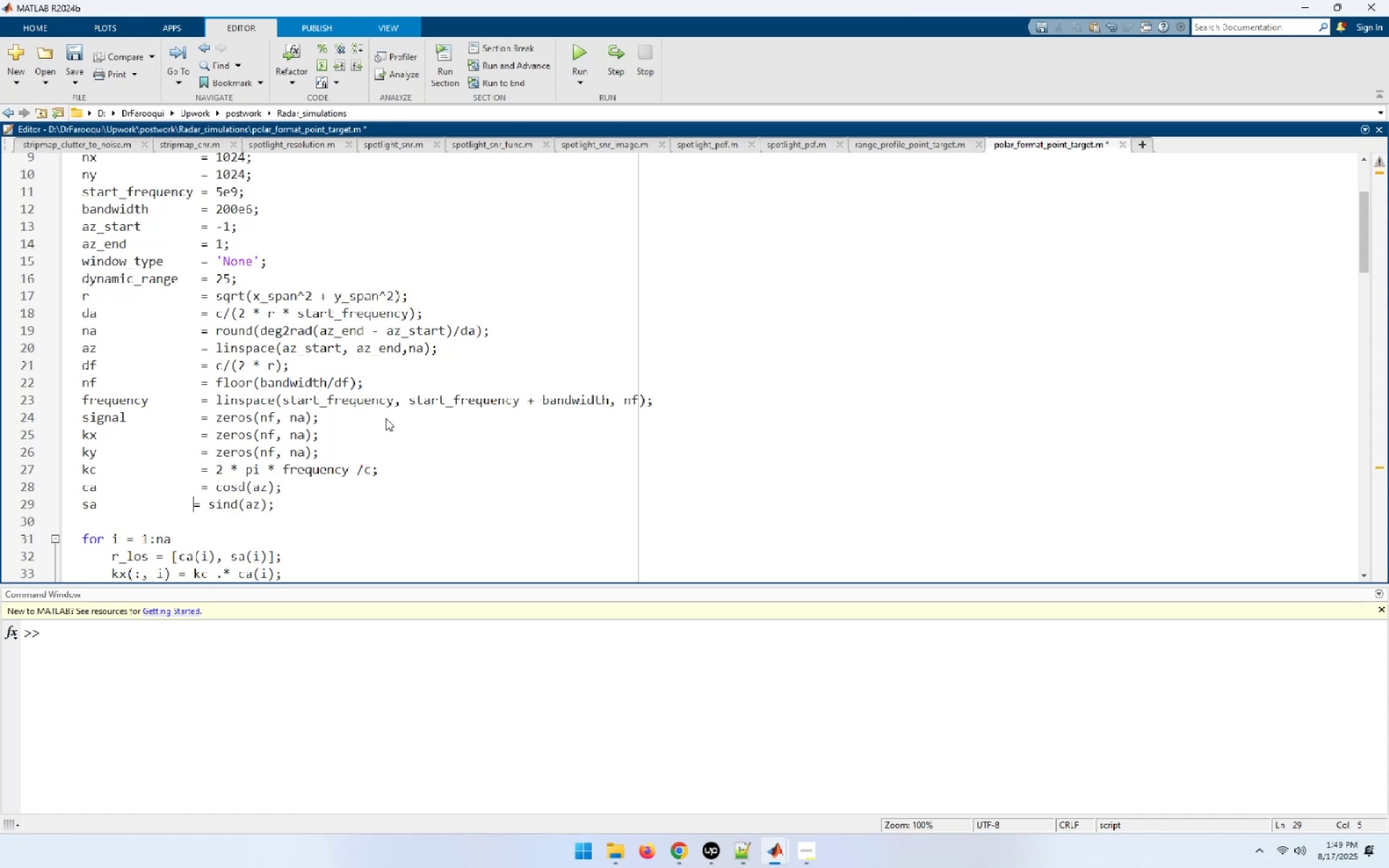 
key(Space)
 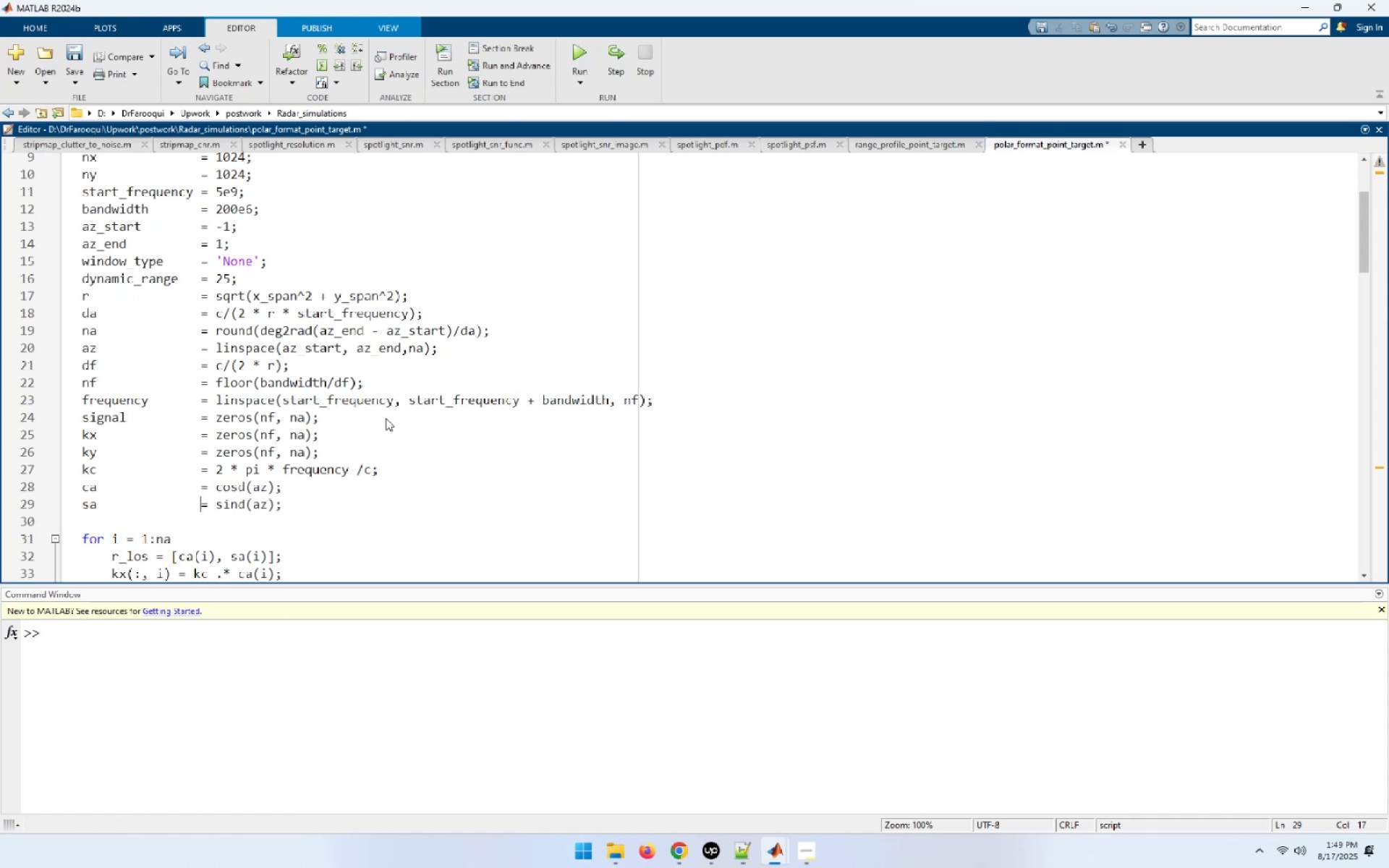 
key(End)
 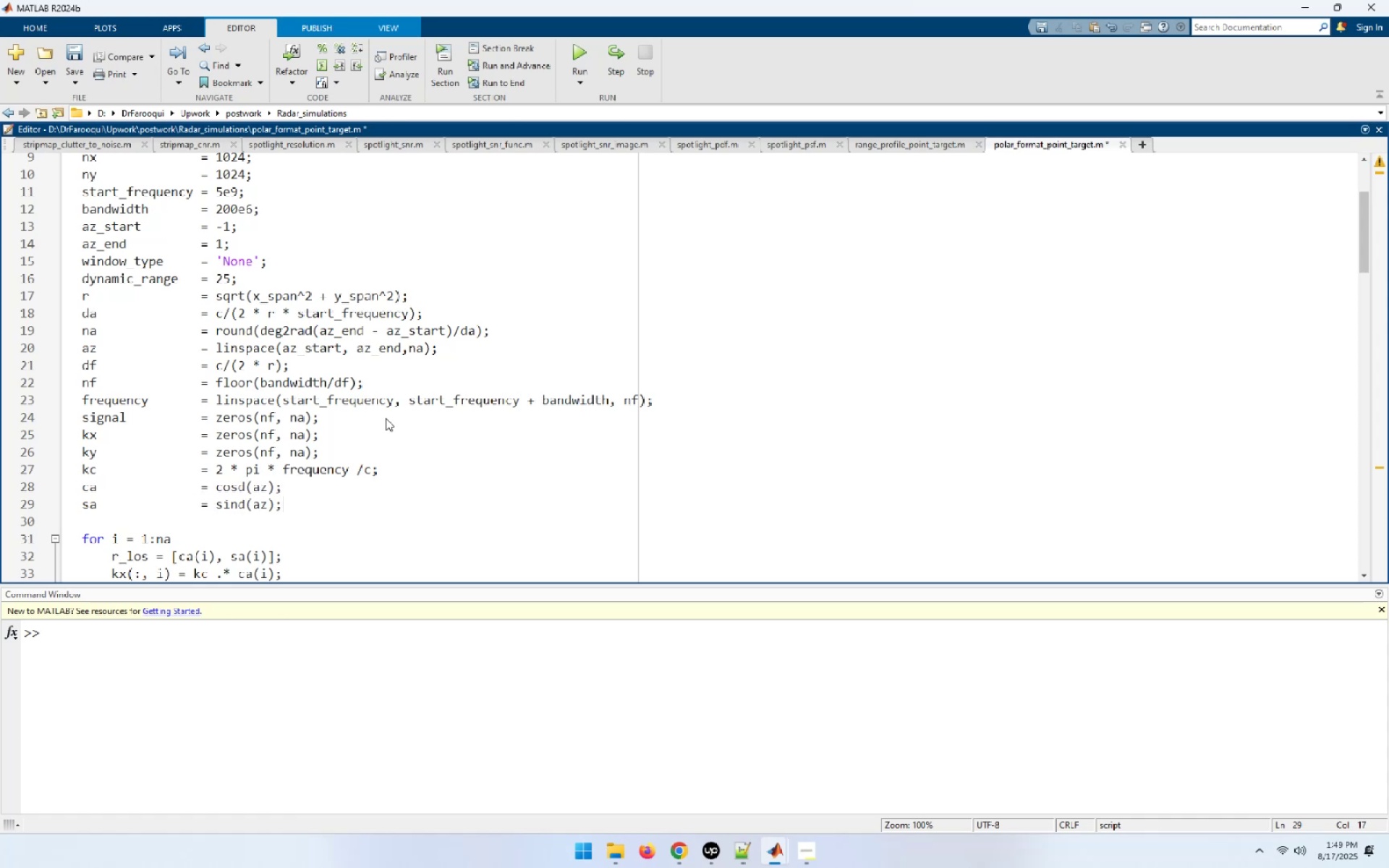 
key(Delete)
 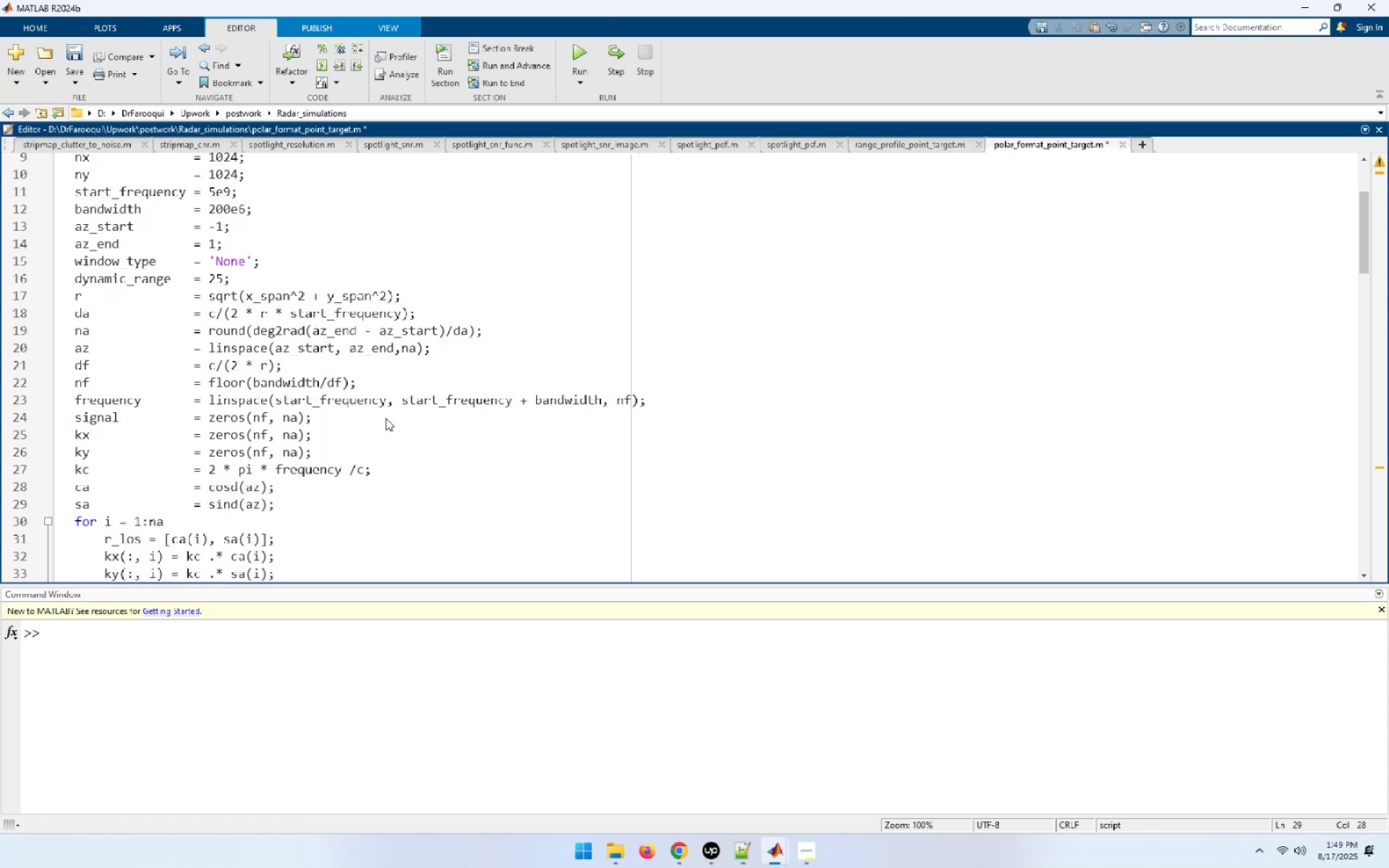 
key(NumpadEnter)
 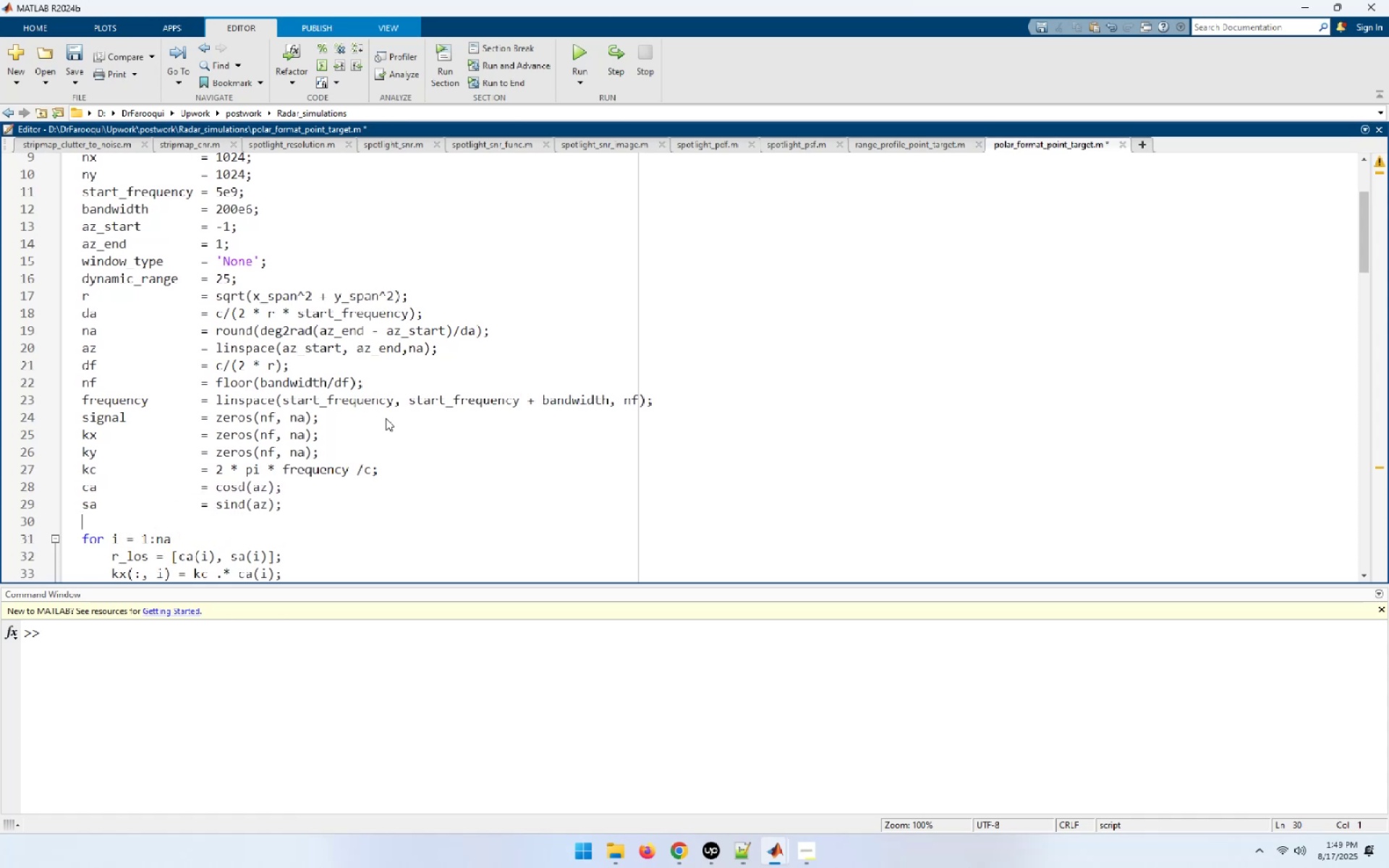 
hold_key(key=ArrowDown, duration=0.96)
 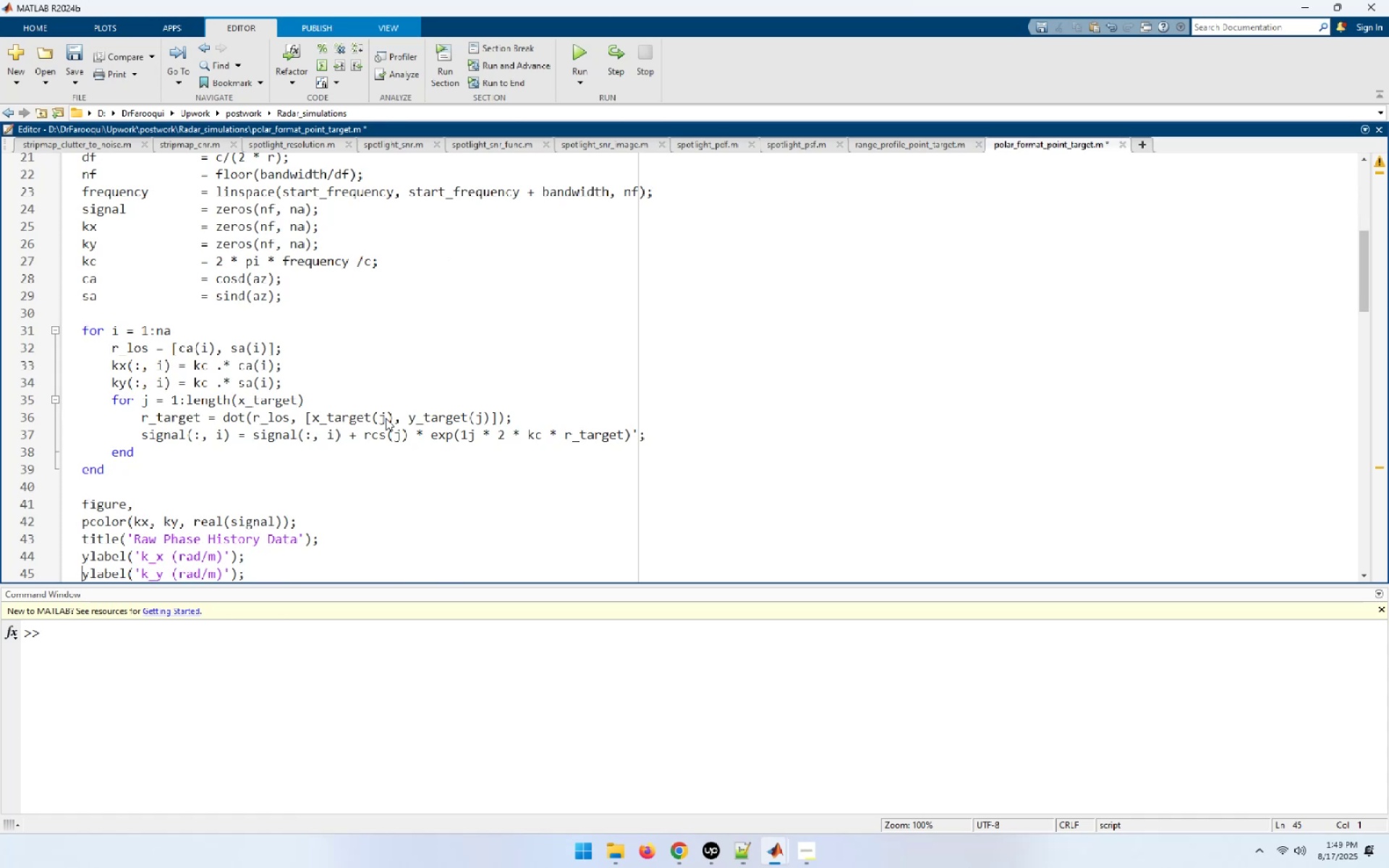 
key(ArrowUp)
 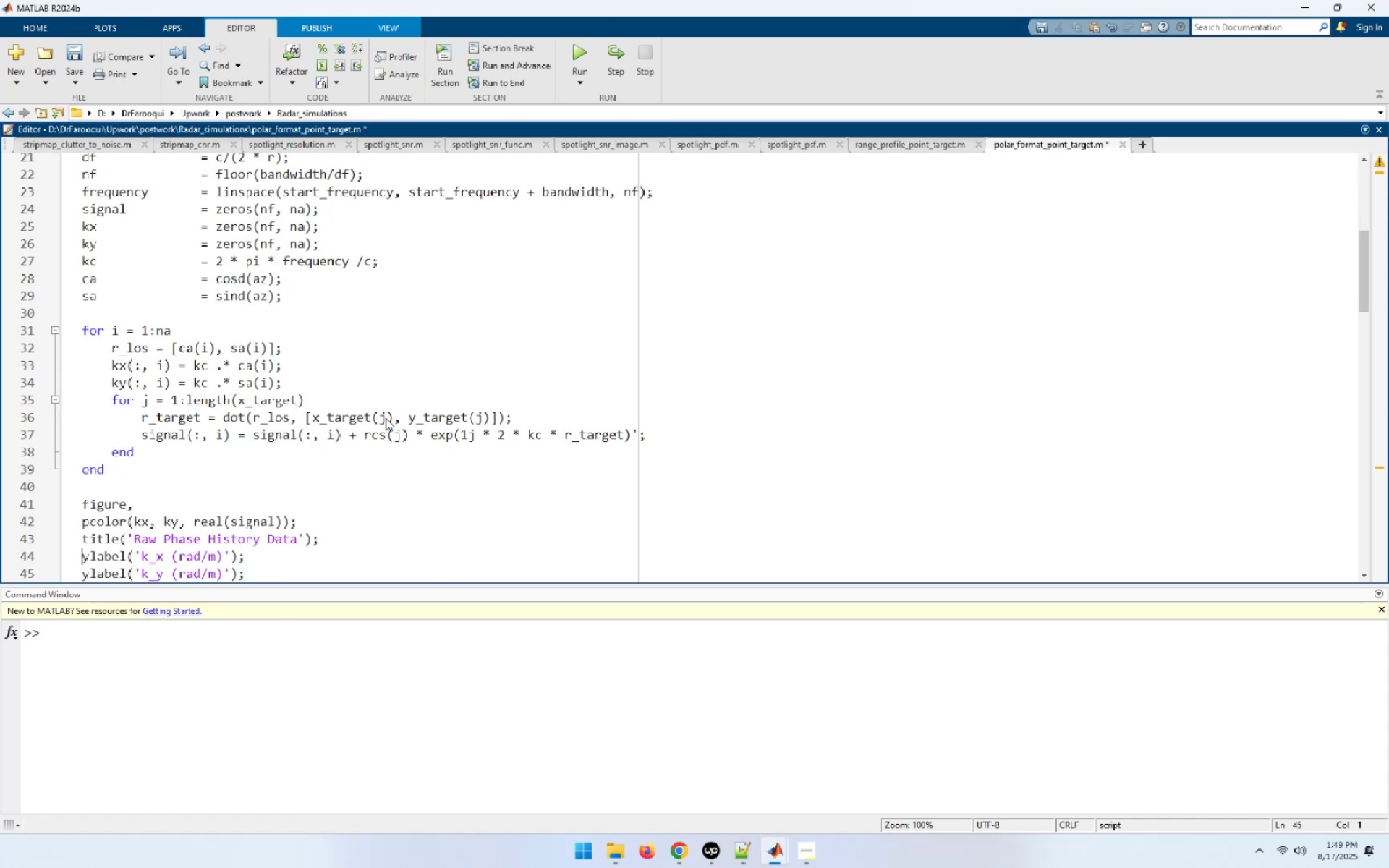 
key(ArrowUp)
 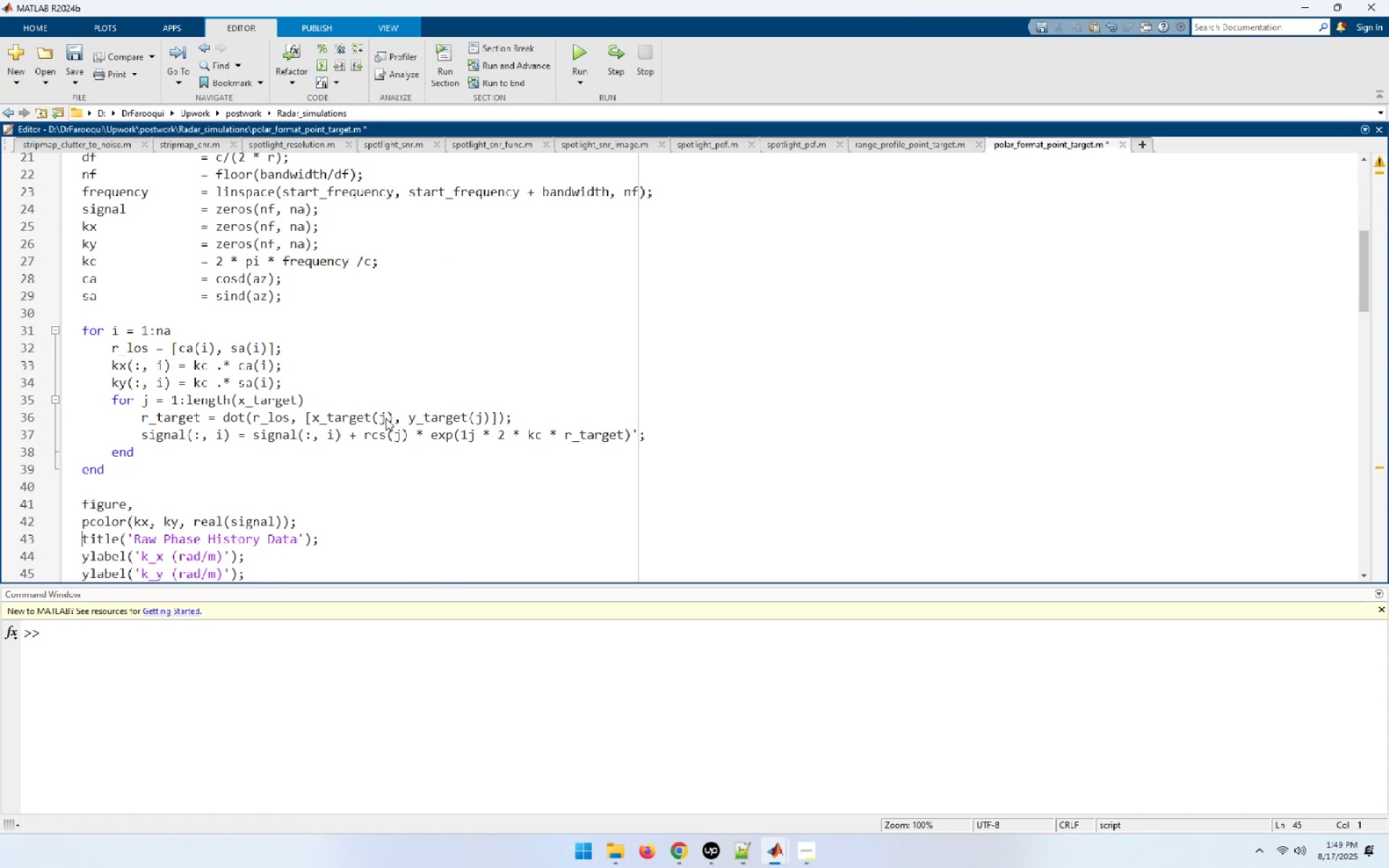 
key(ArrowUp)
 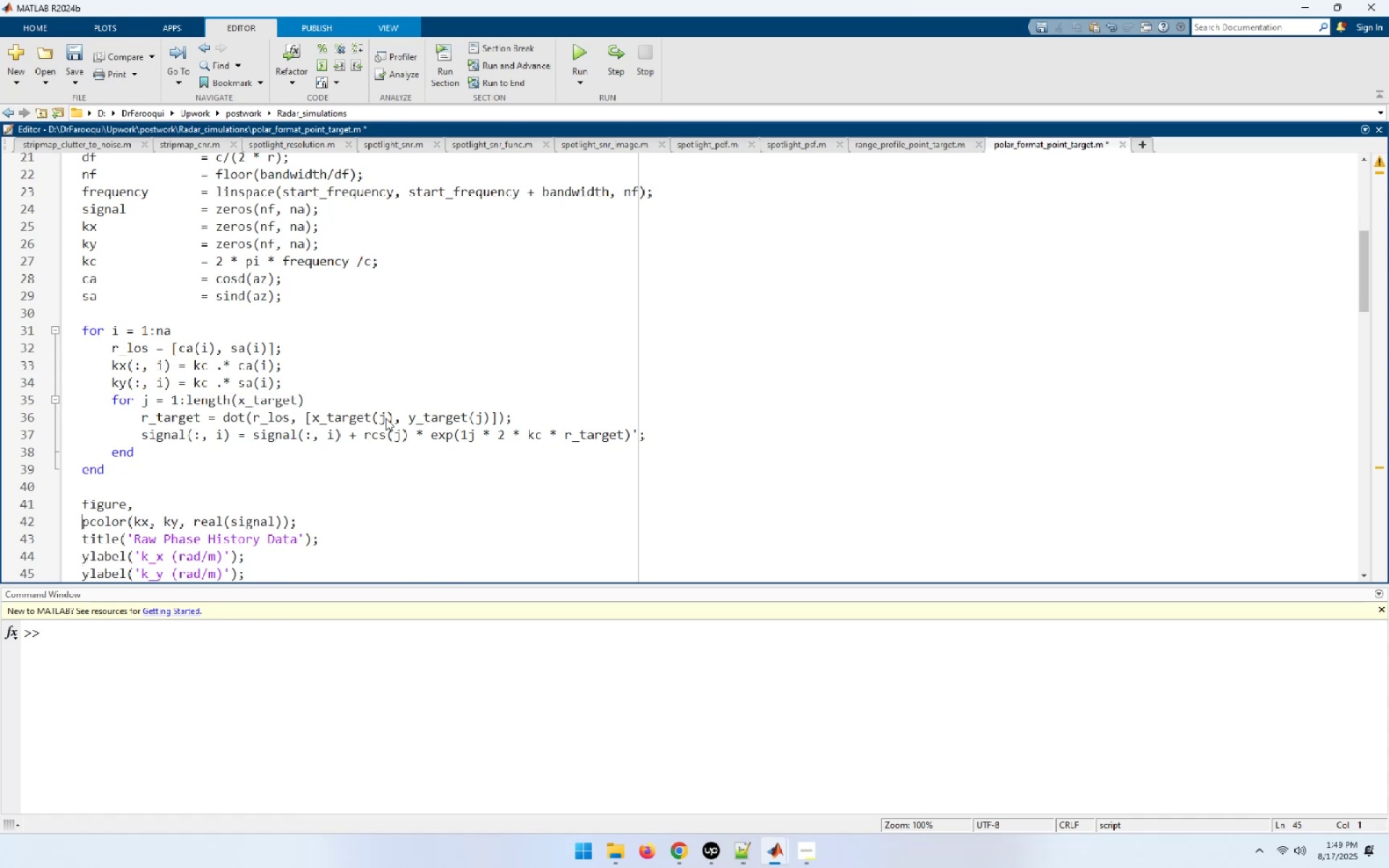 
key(ArrowUp)
 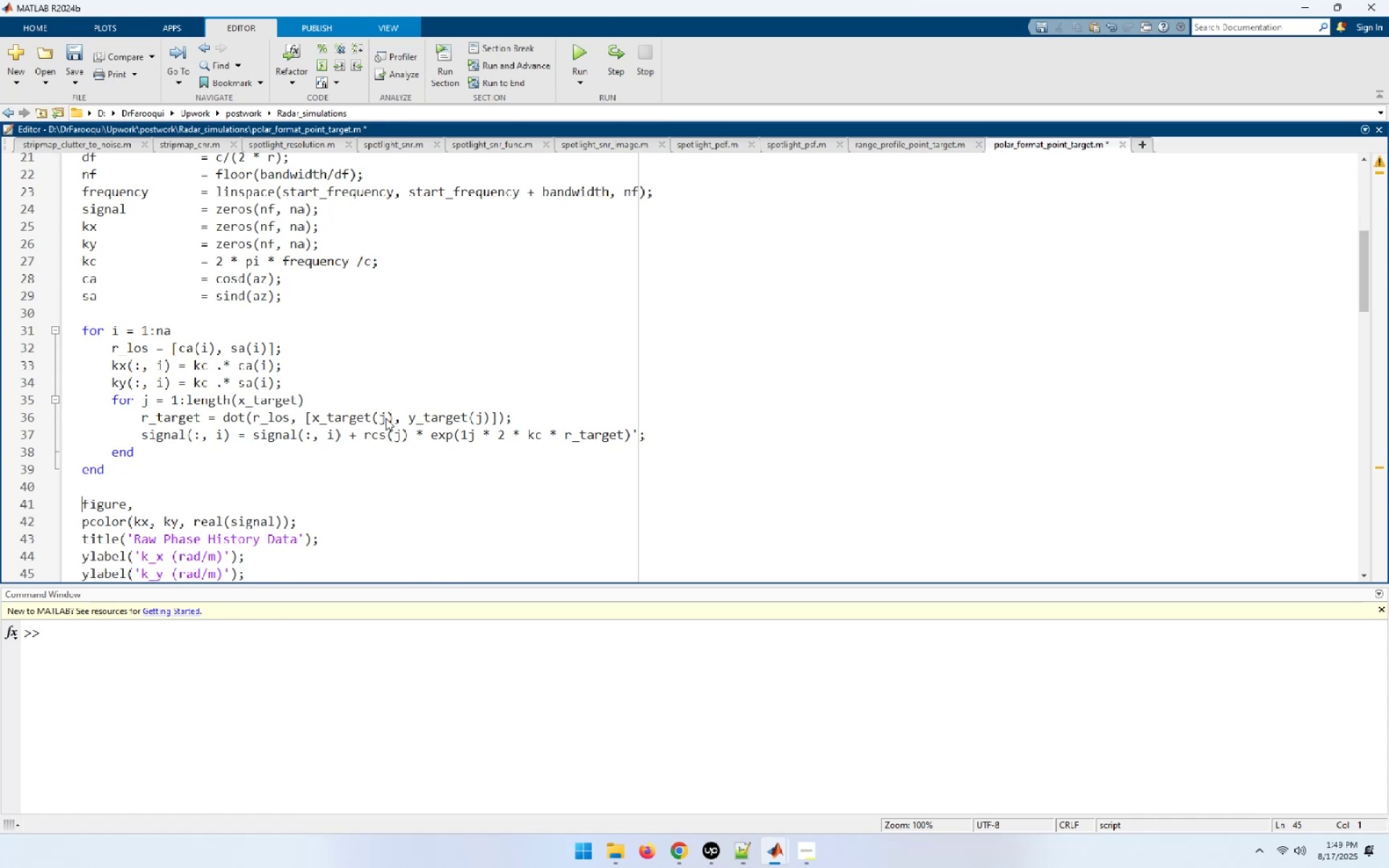 
key(ArrowUp)
 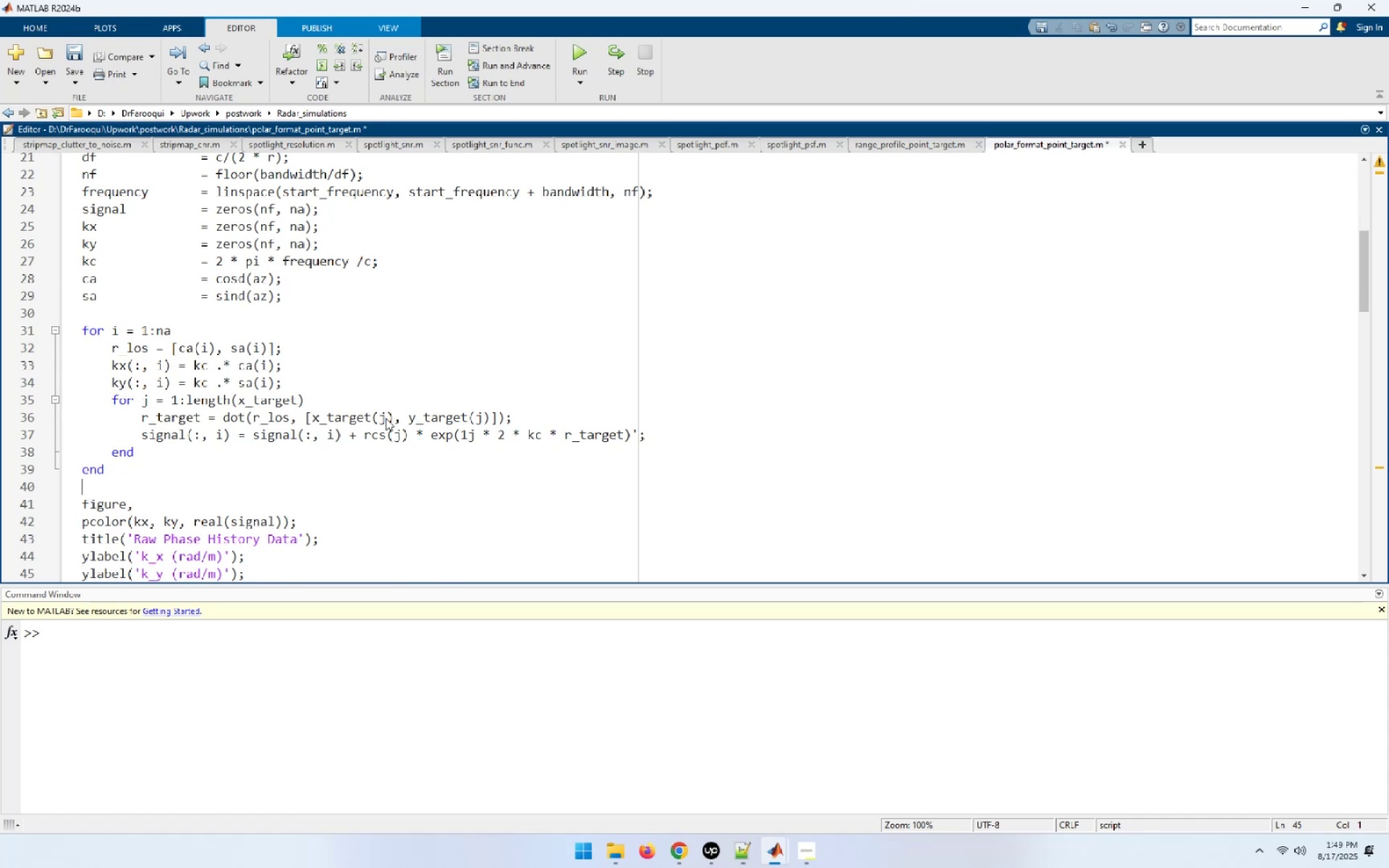 
key(ArrowUp)
 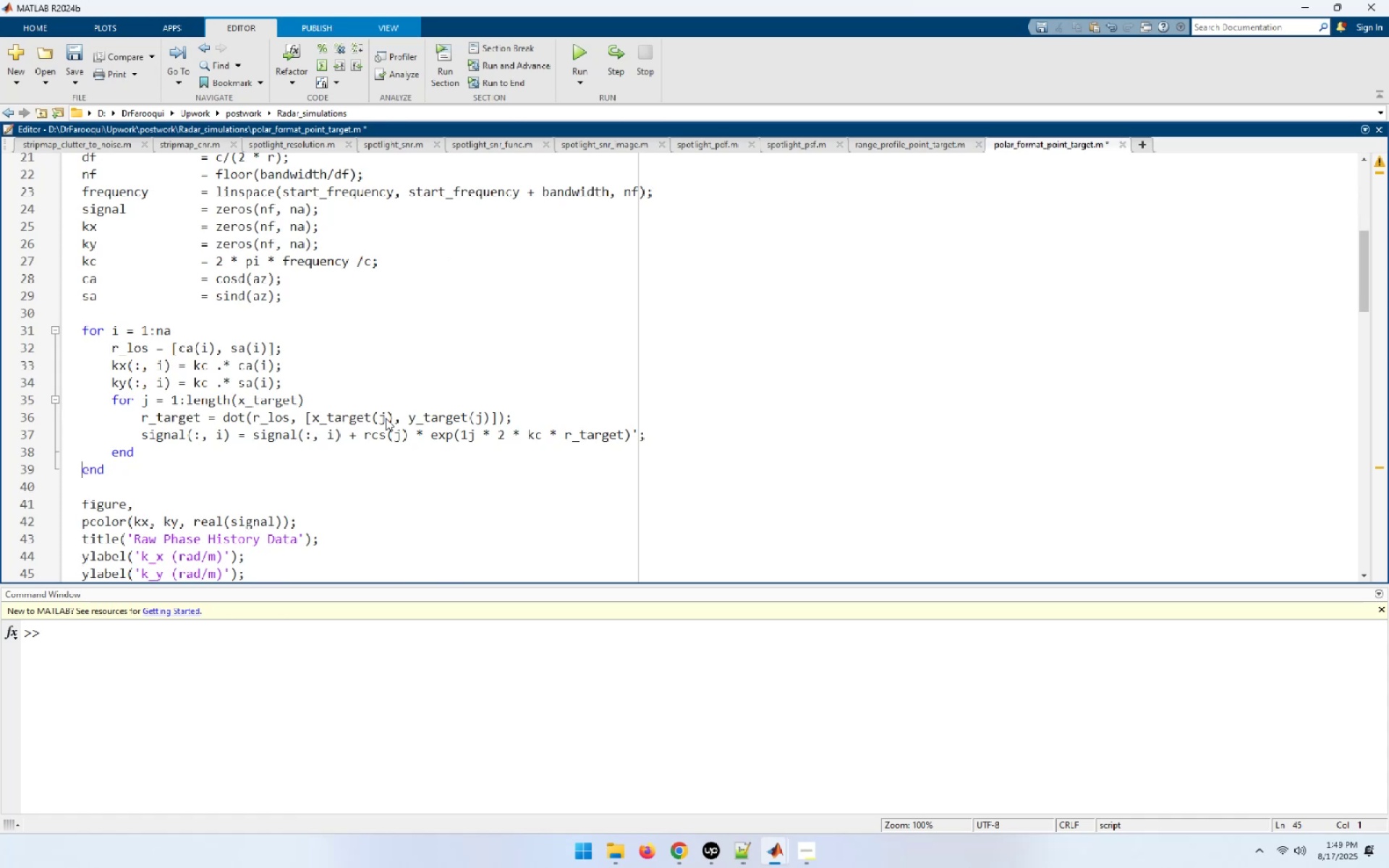 
key(ArrowUp)
 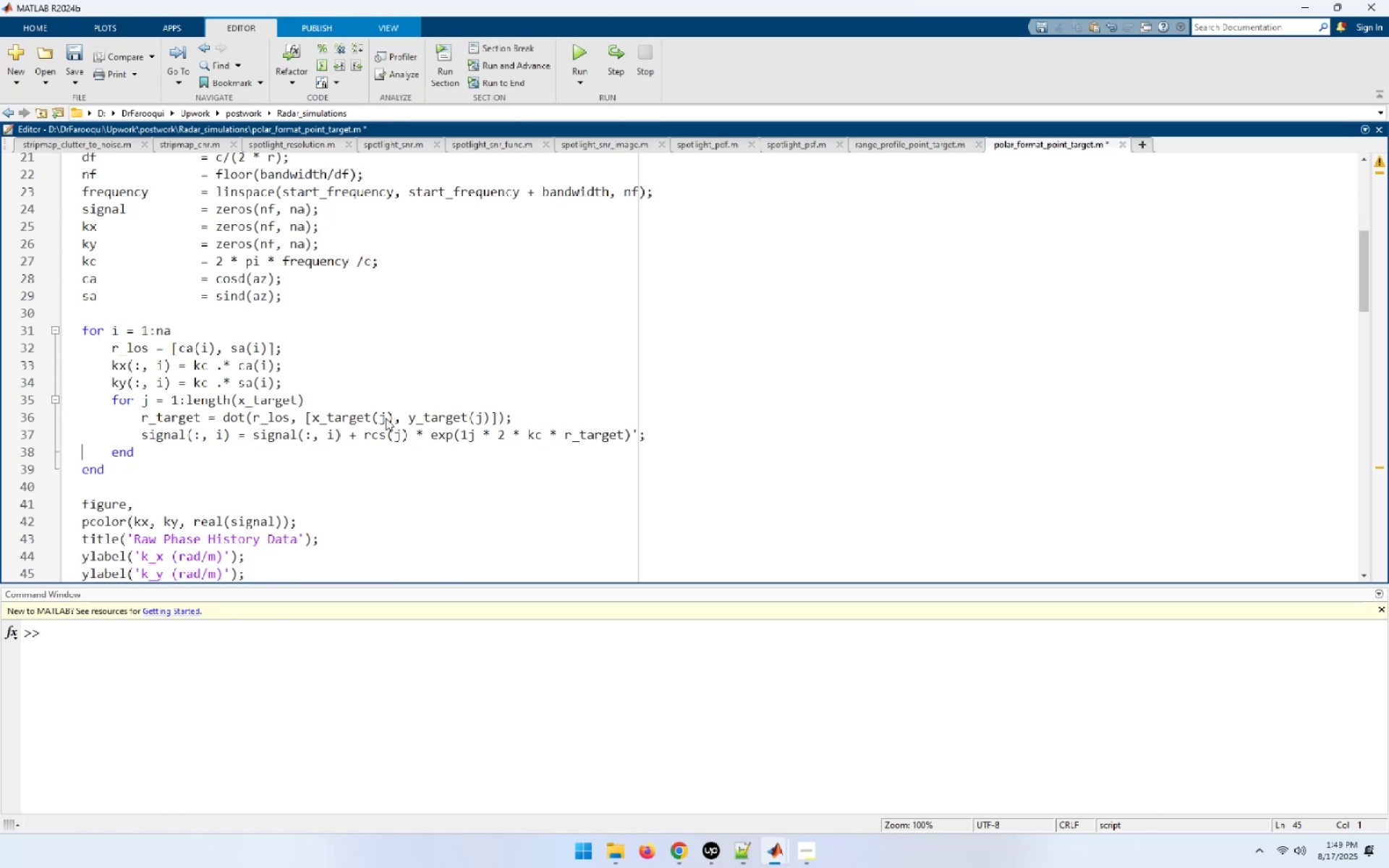 
key(ArrowUp)
 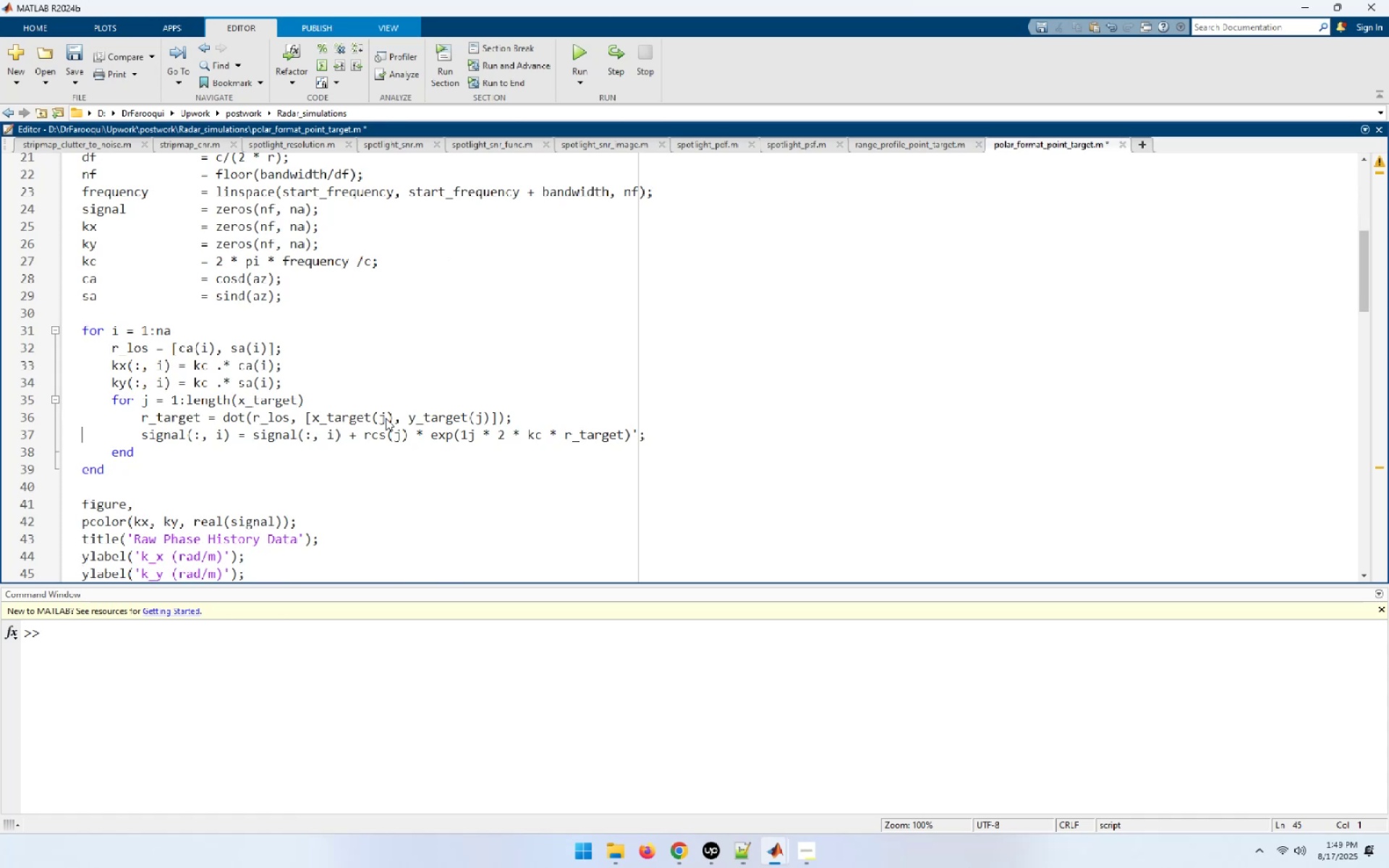 
key(ArrowUp)
 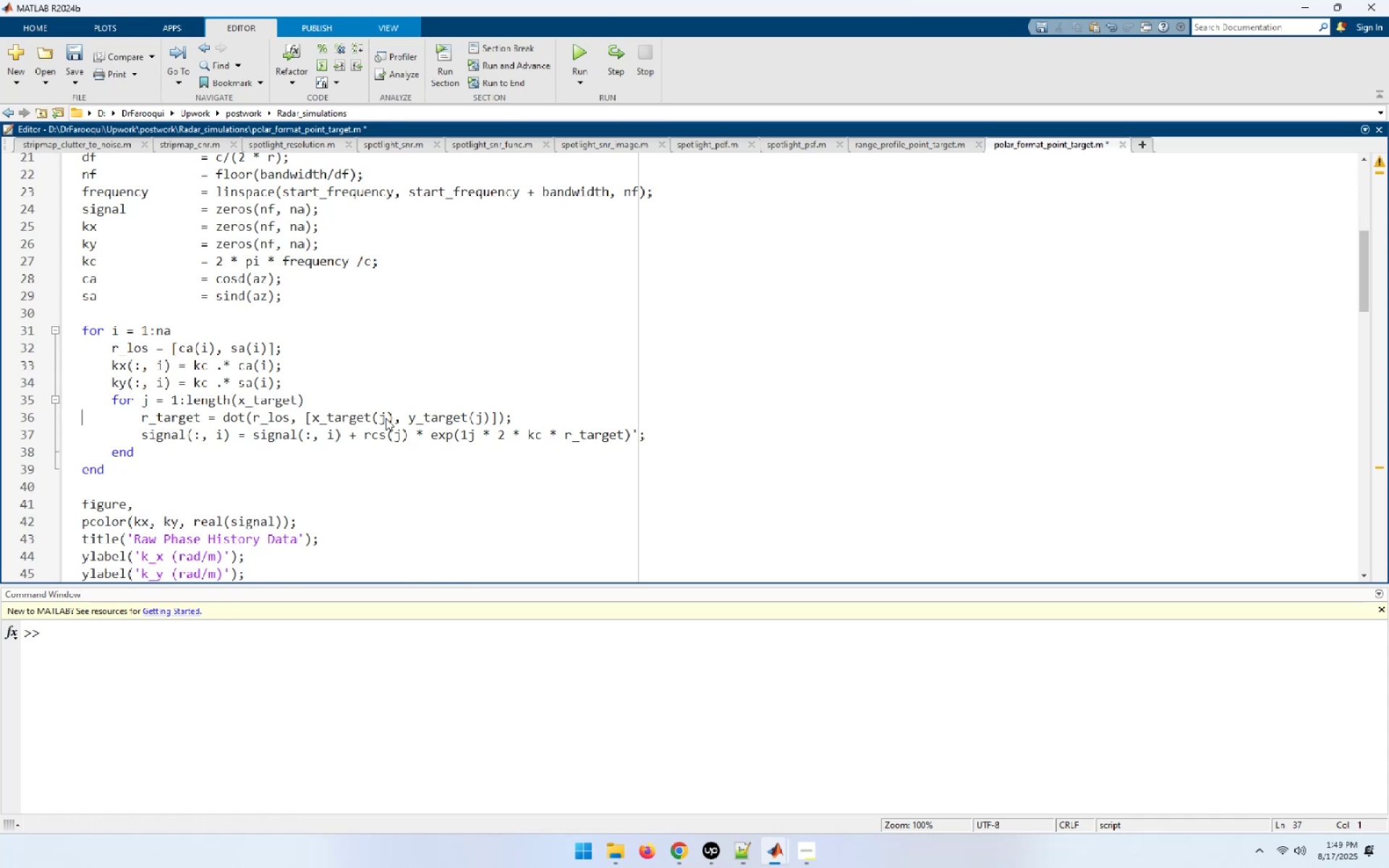 
hold_key(key=ArrowRight, duration=1.15)
 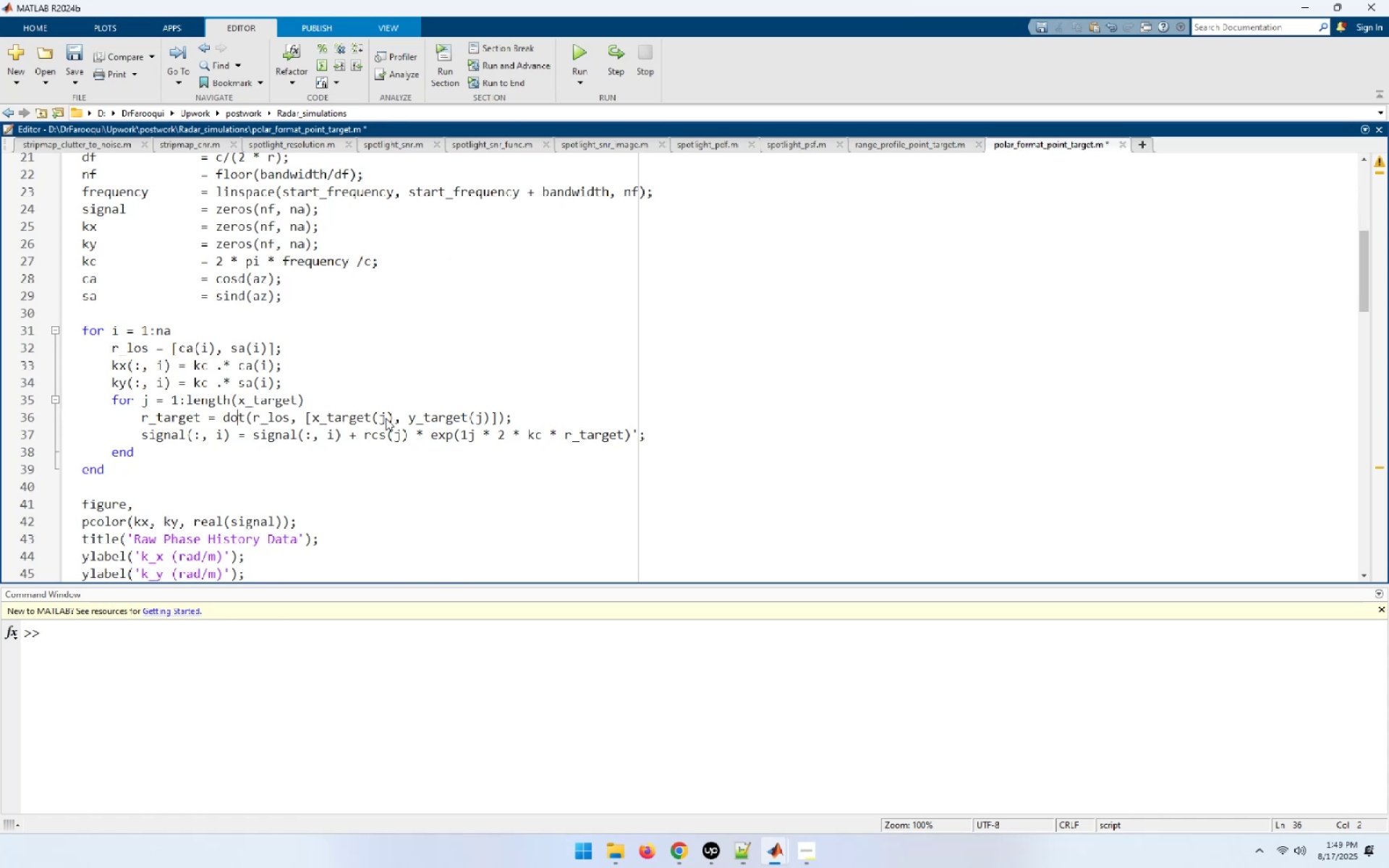 
key(ArrowLeft)
 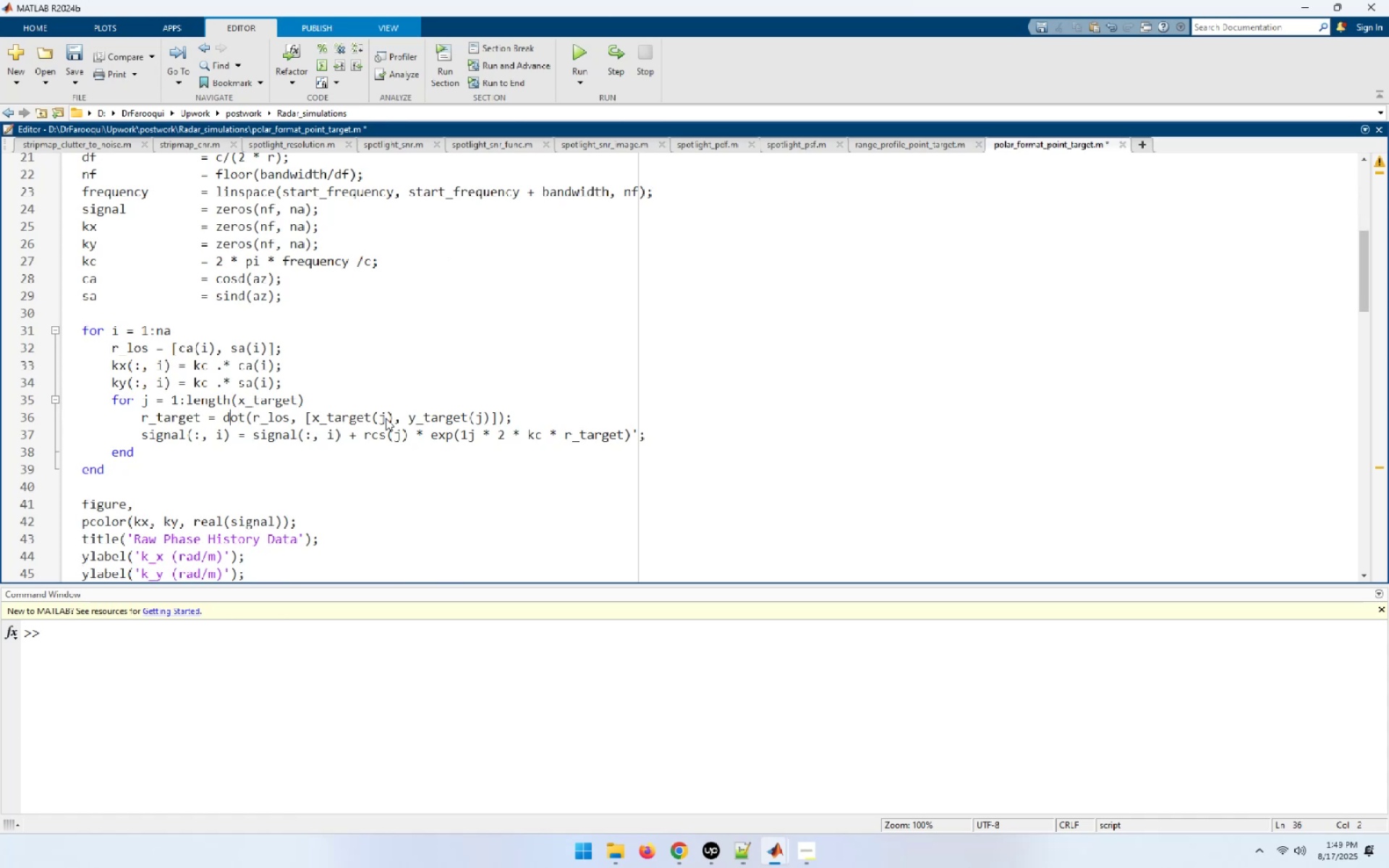 
key(ArrowLeft)
 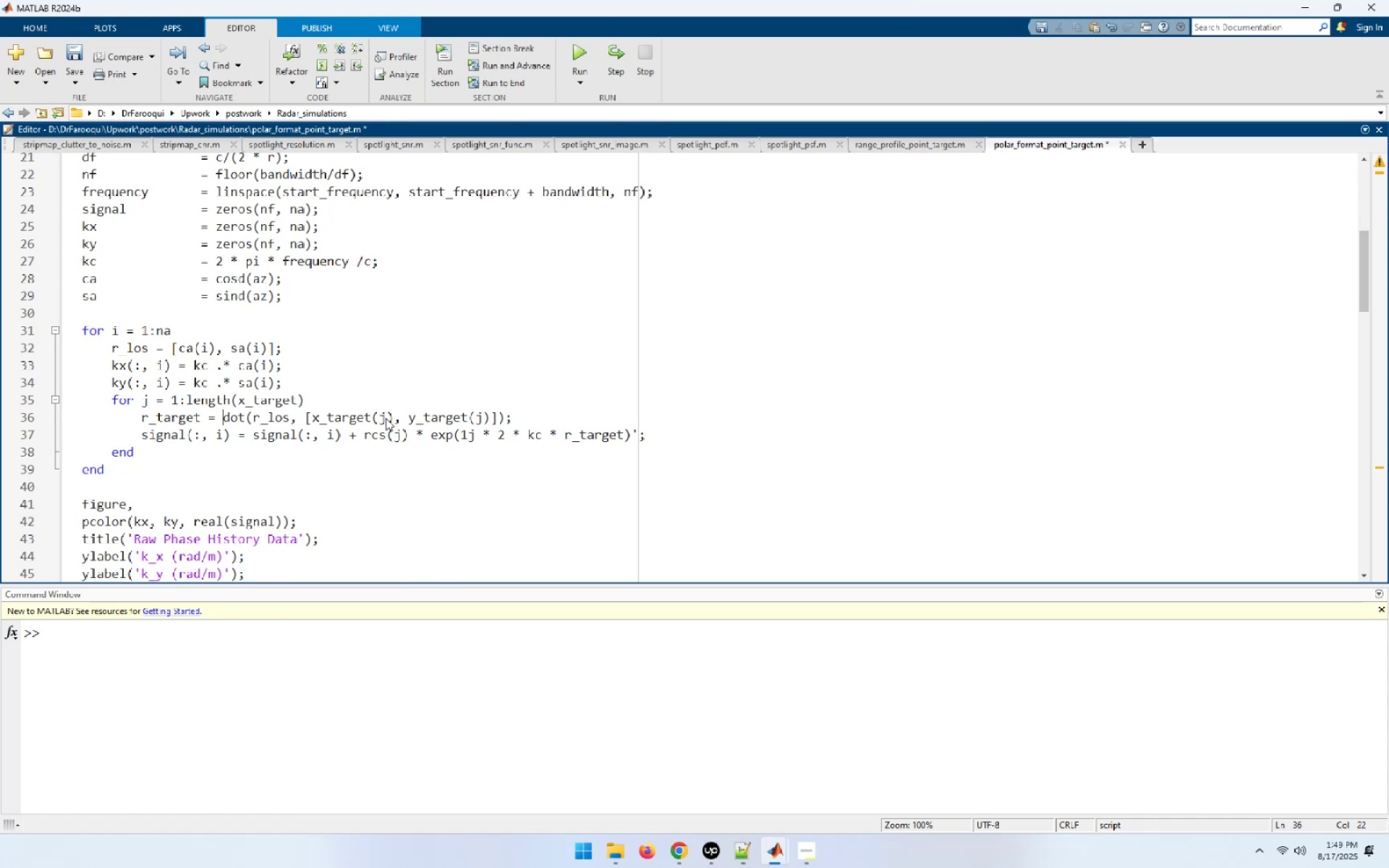 
key(ArrowLeft)
 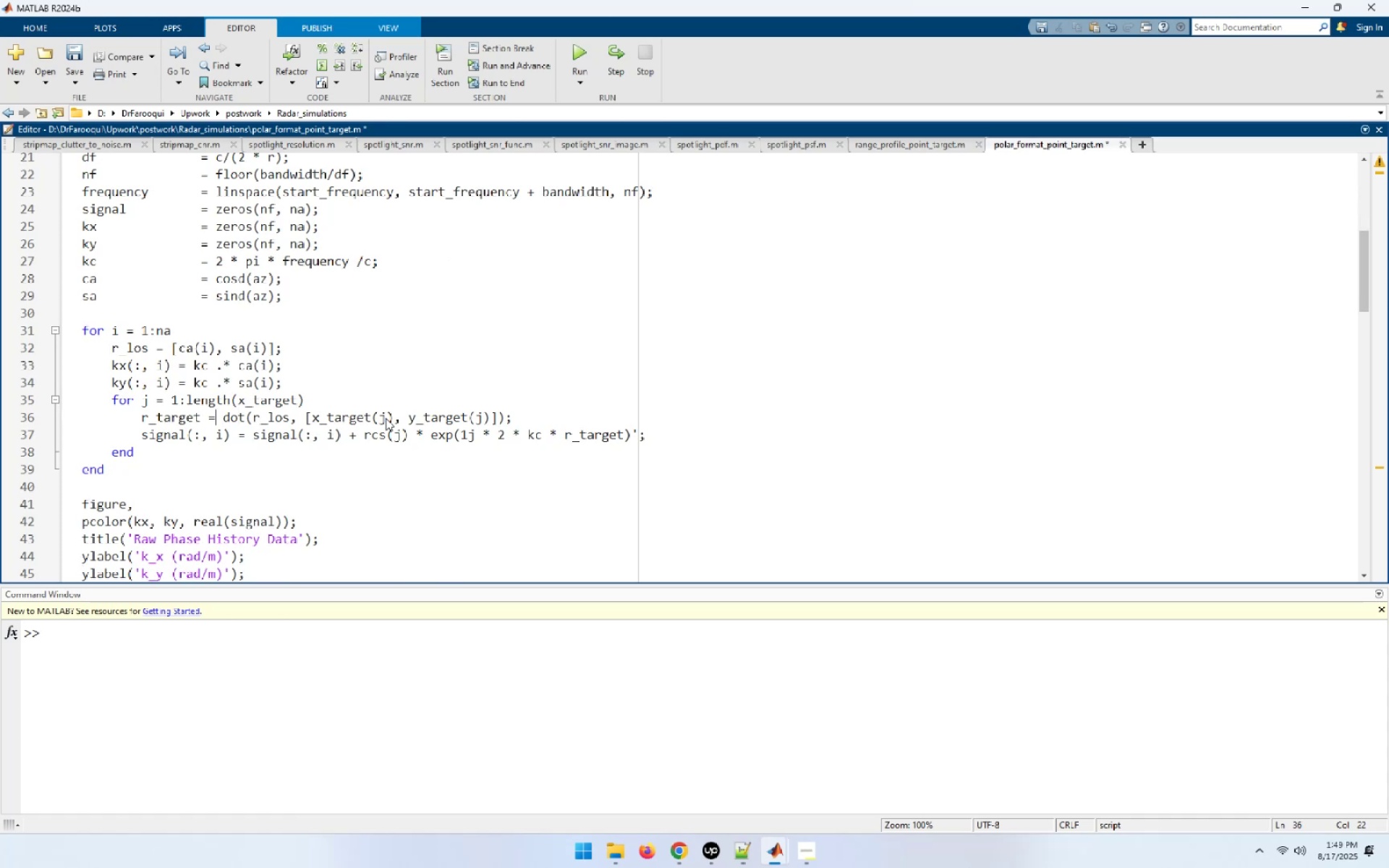 
key(ArrowLeft)
 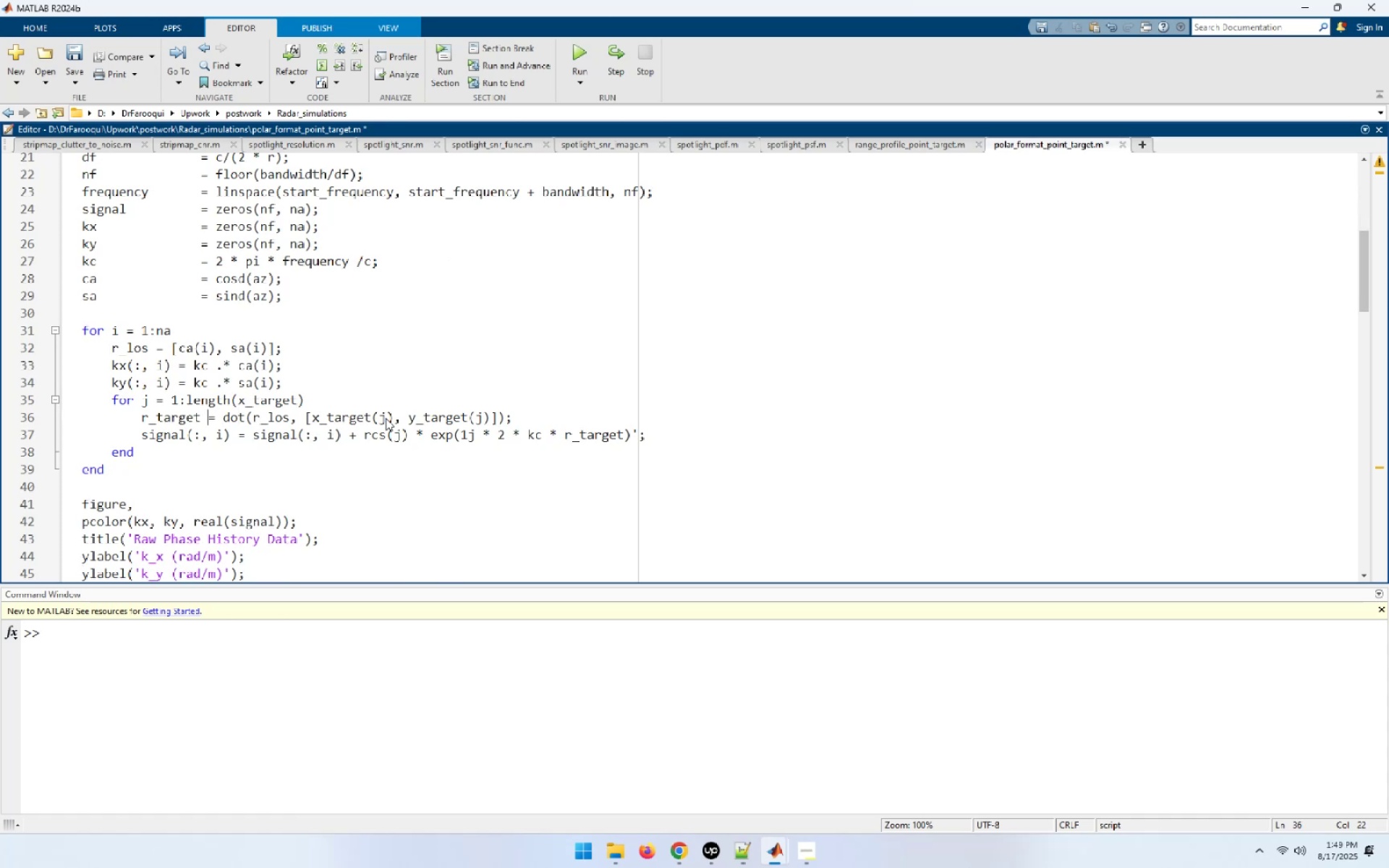 
hold_key(key=Space, duration=0.55)
 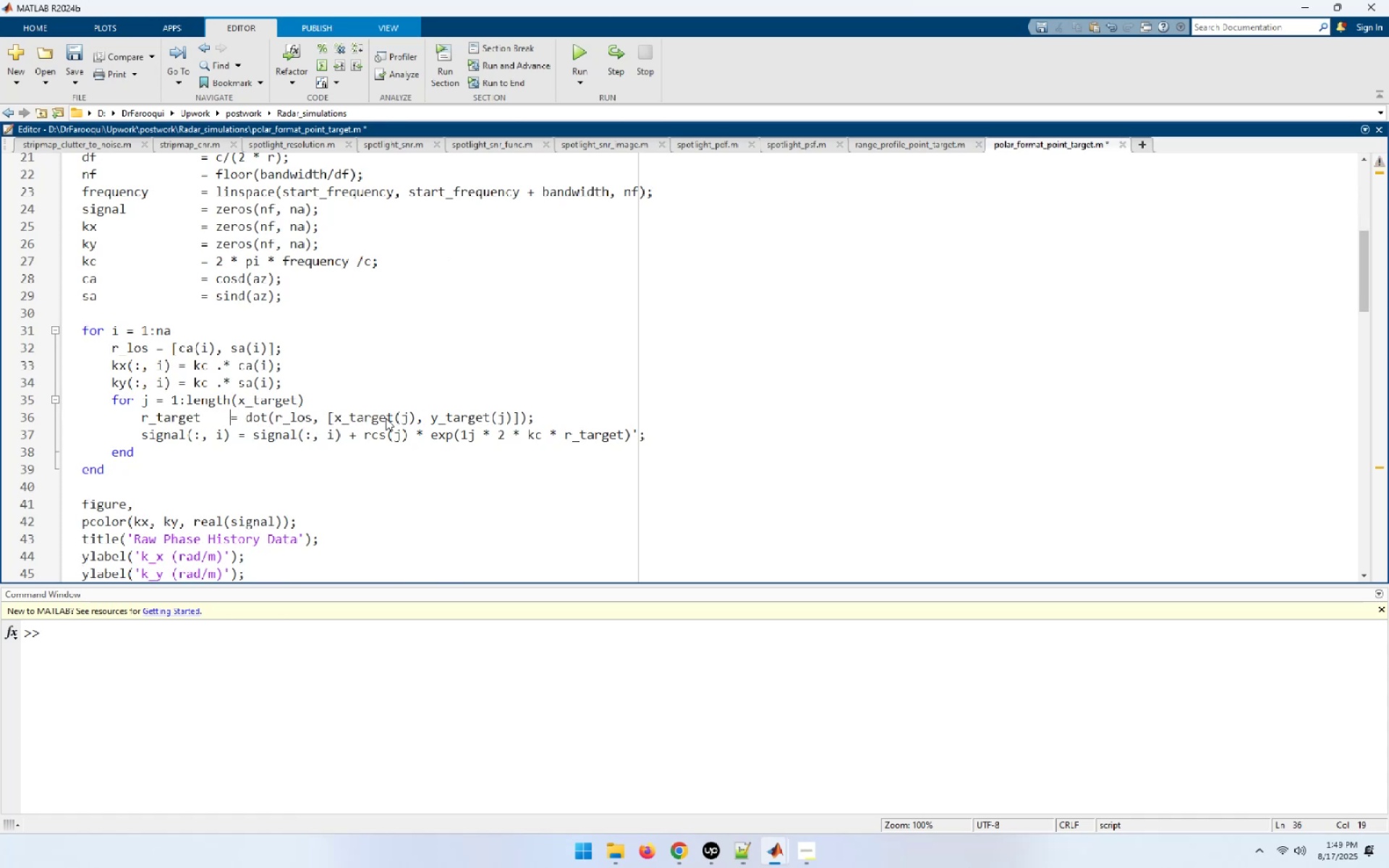 
key(Space)
 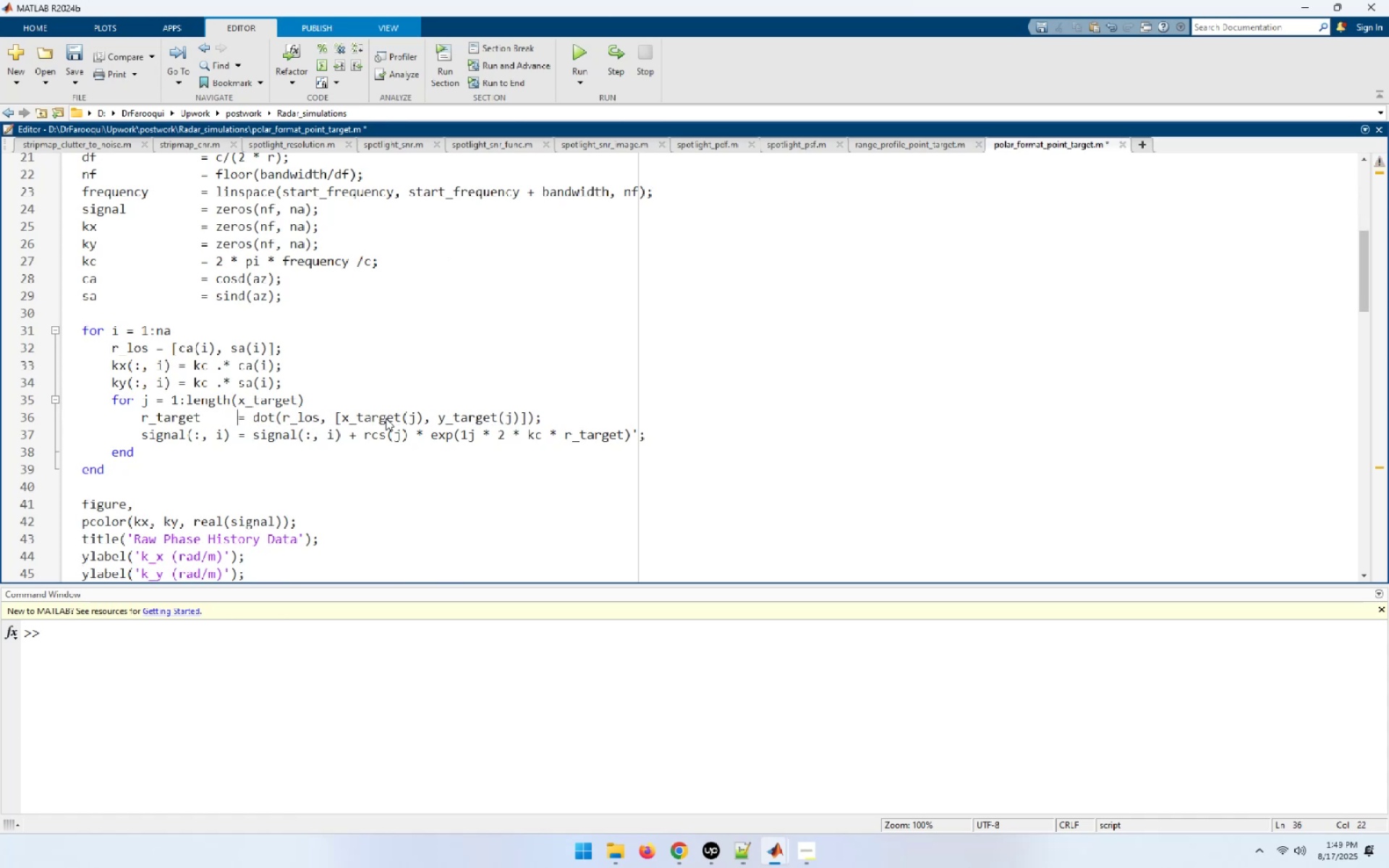 
key(ArrowUp)
 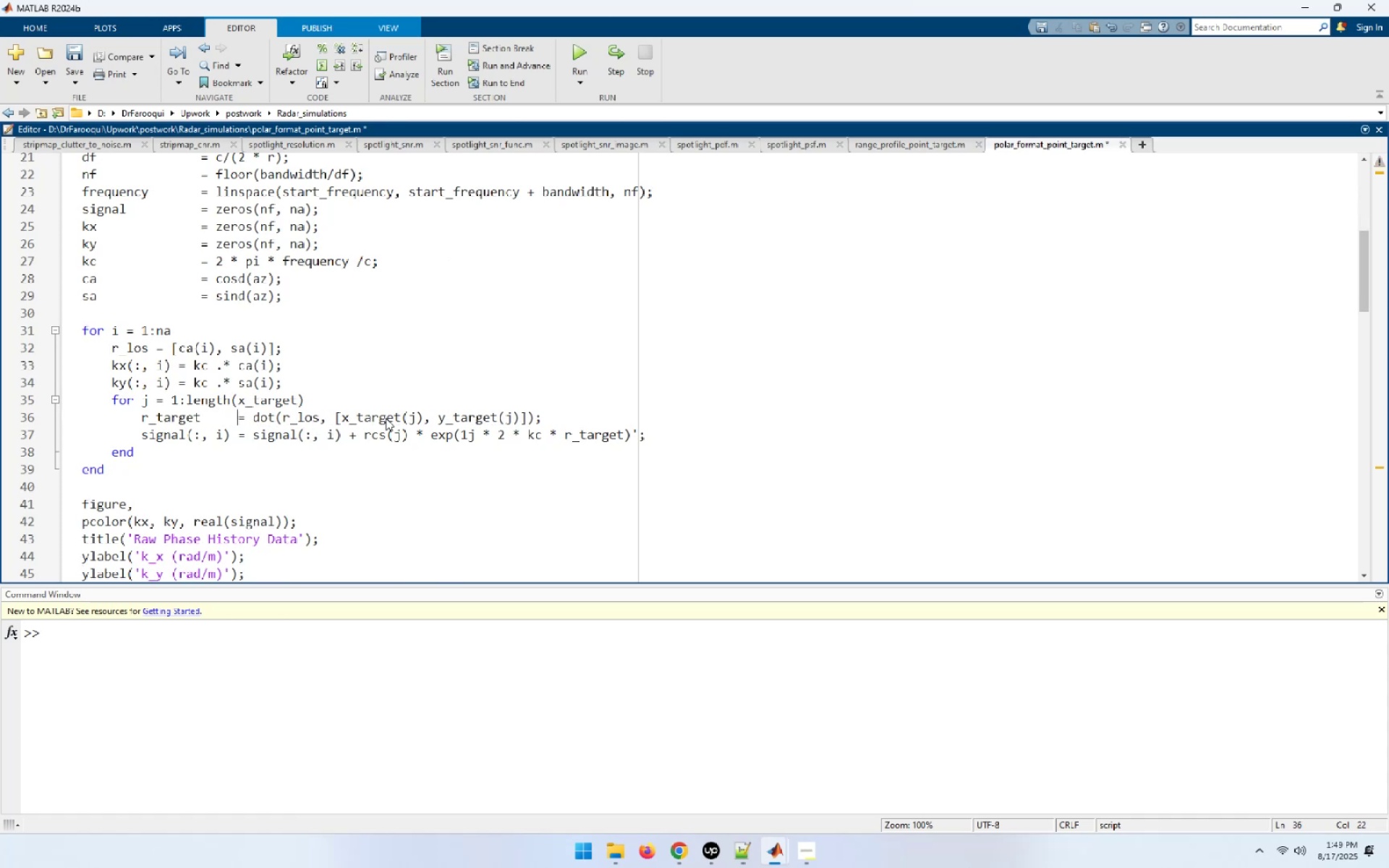 
hold_key(key=ArrowLeft, duration=0.67)
 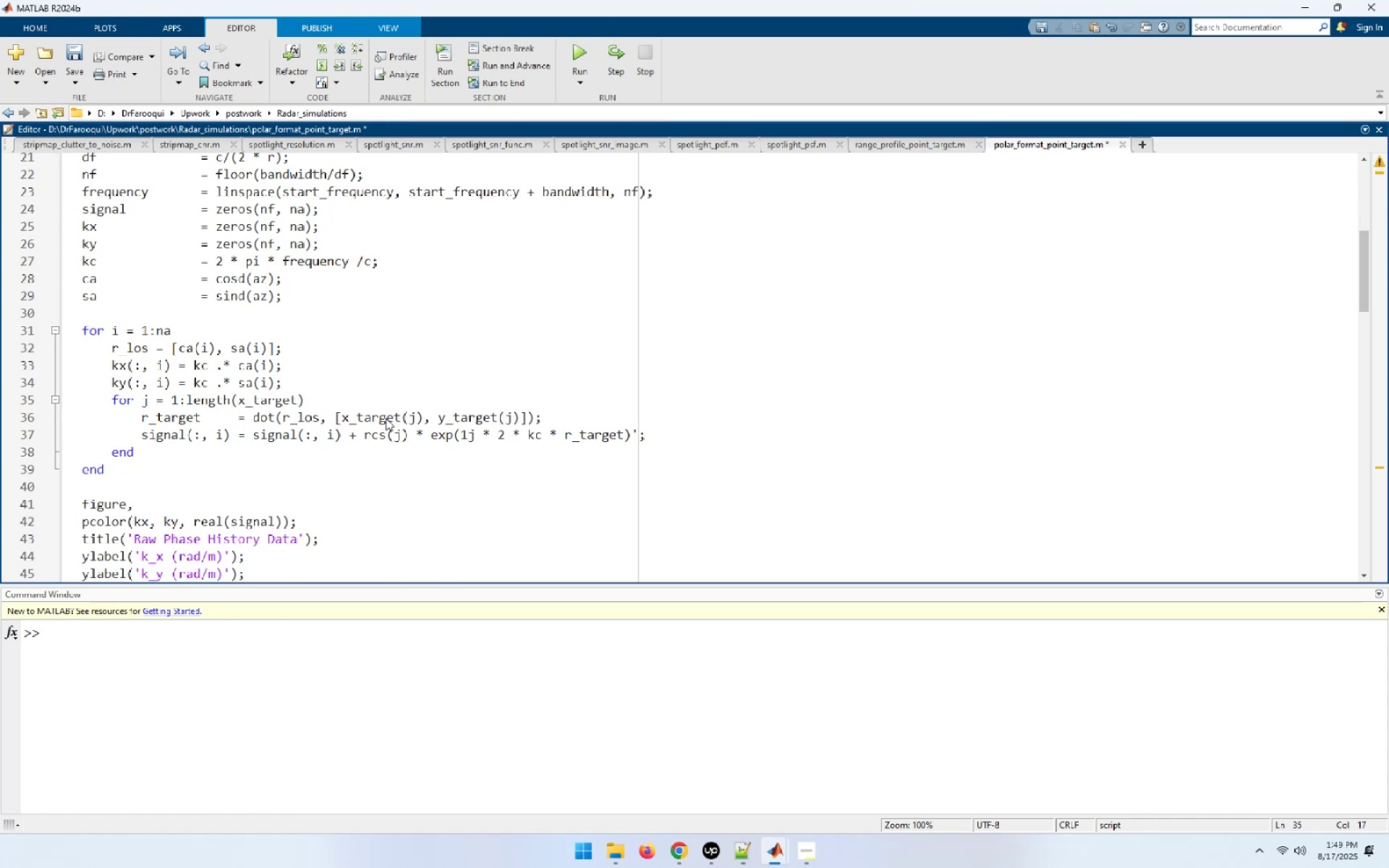 
key(ArrowUp)
 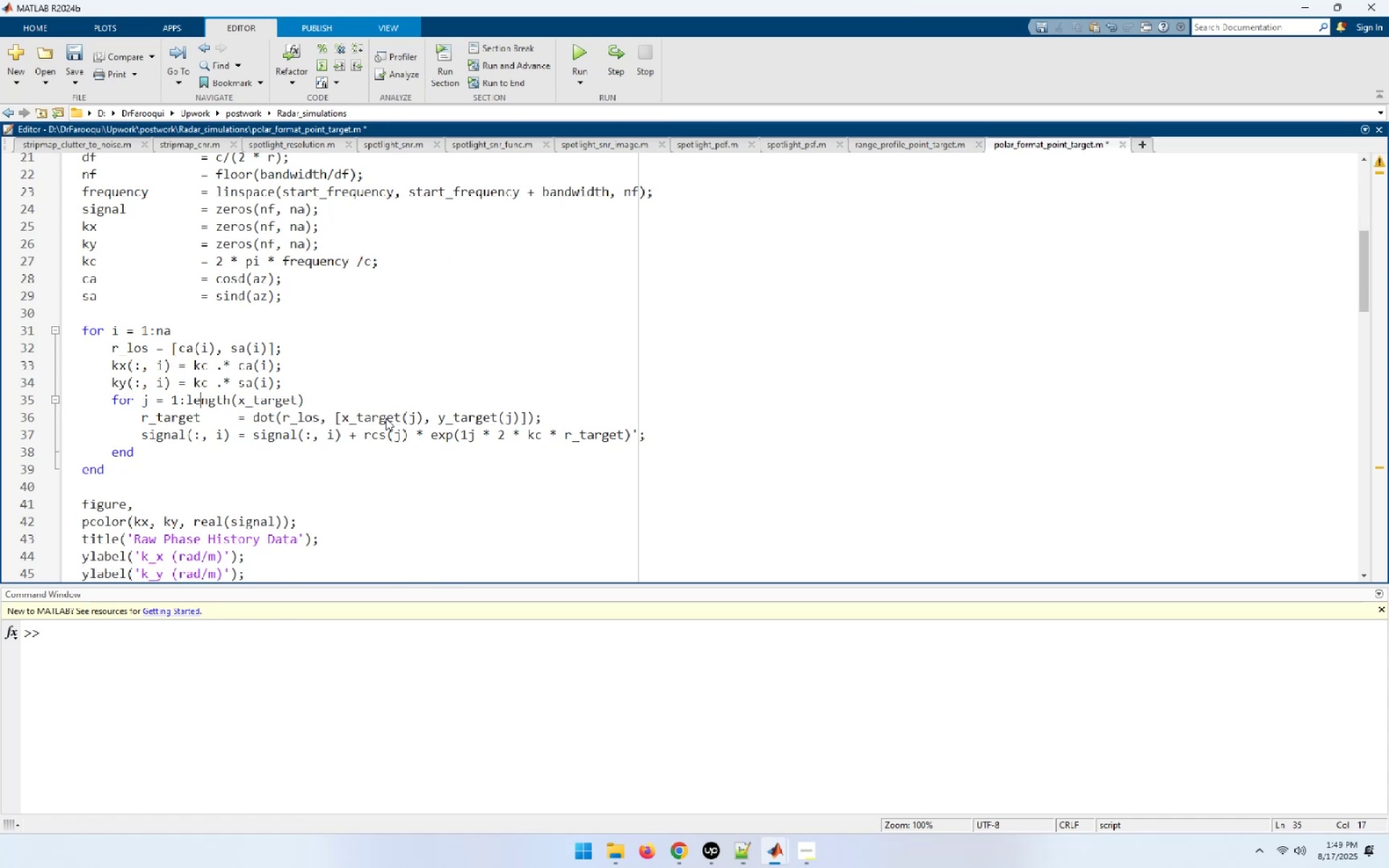 
hold_key(key=ArrowLeft, duration=0.67)
 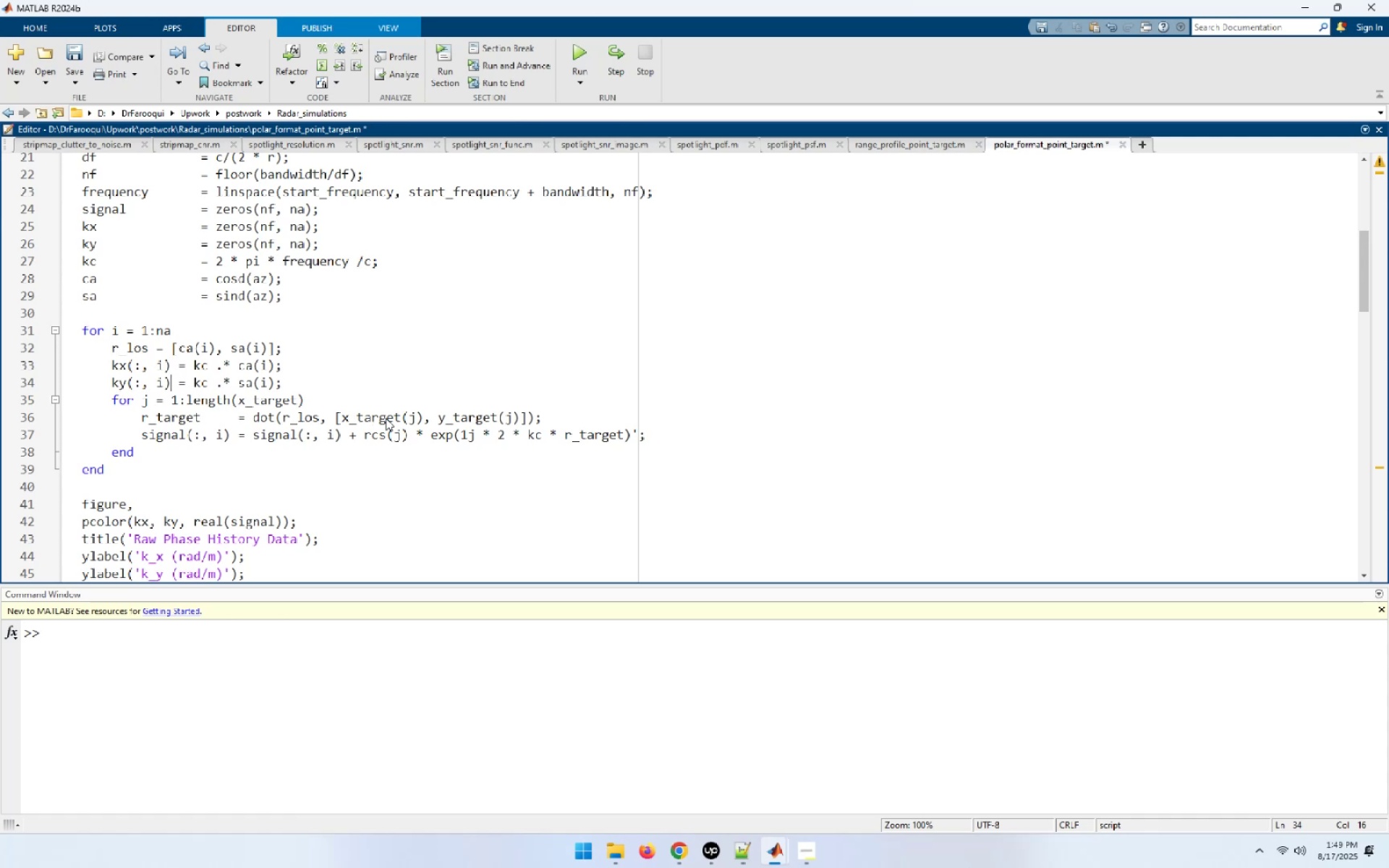 
key(ArrowUp)
 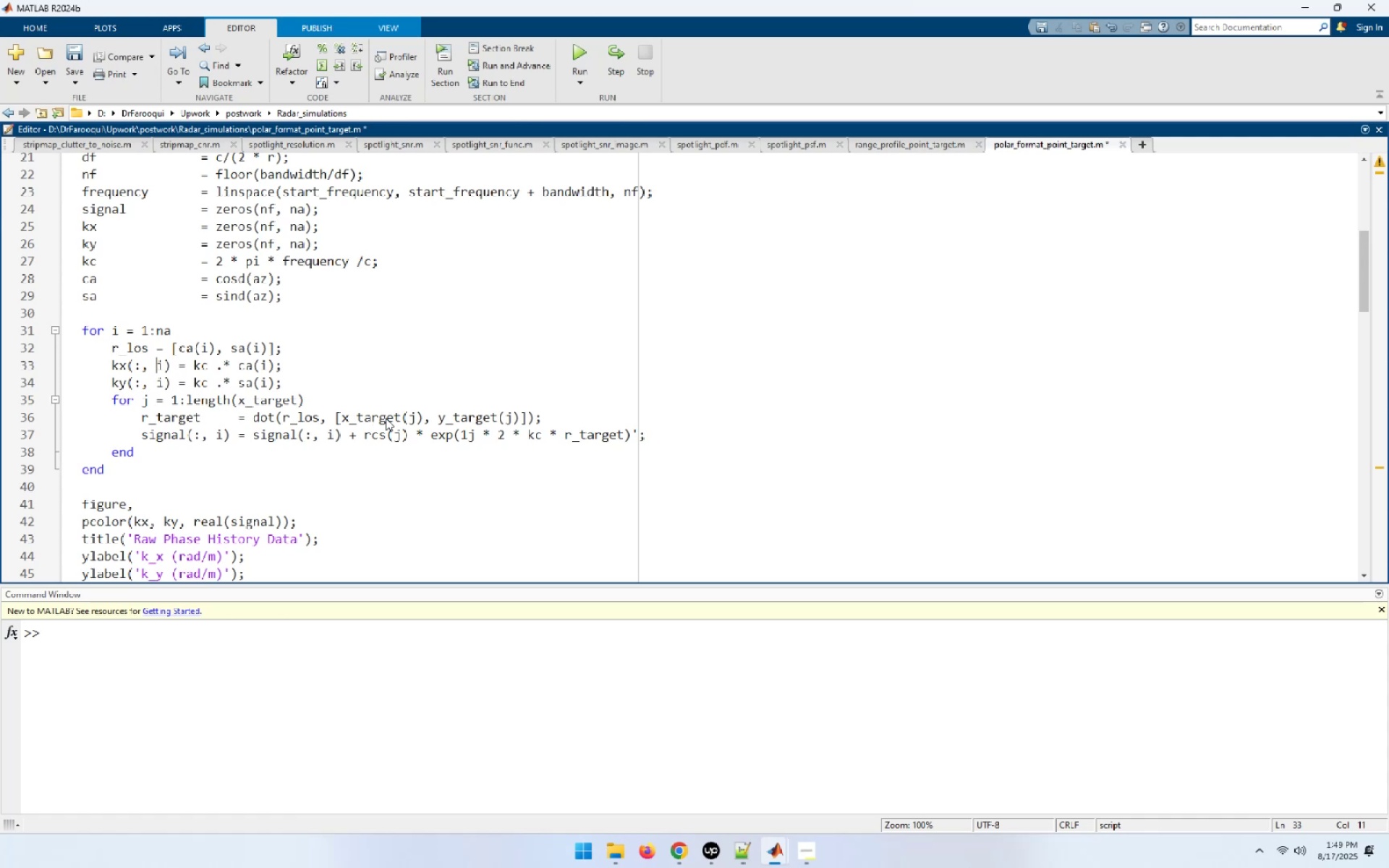 
key(ArrowUp)
 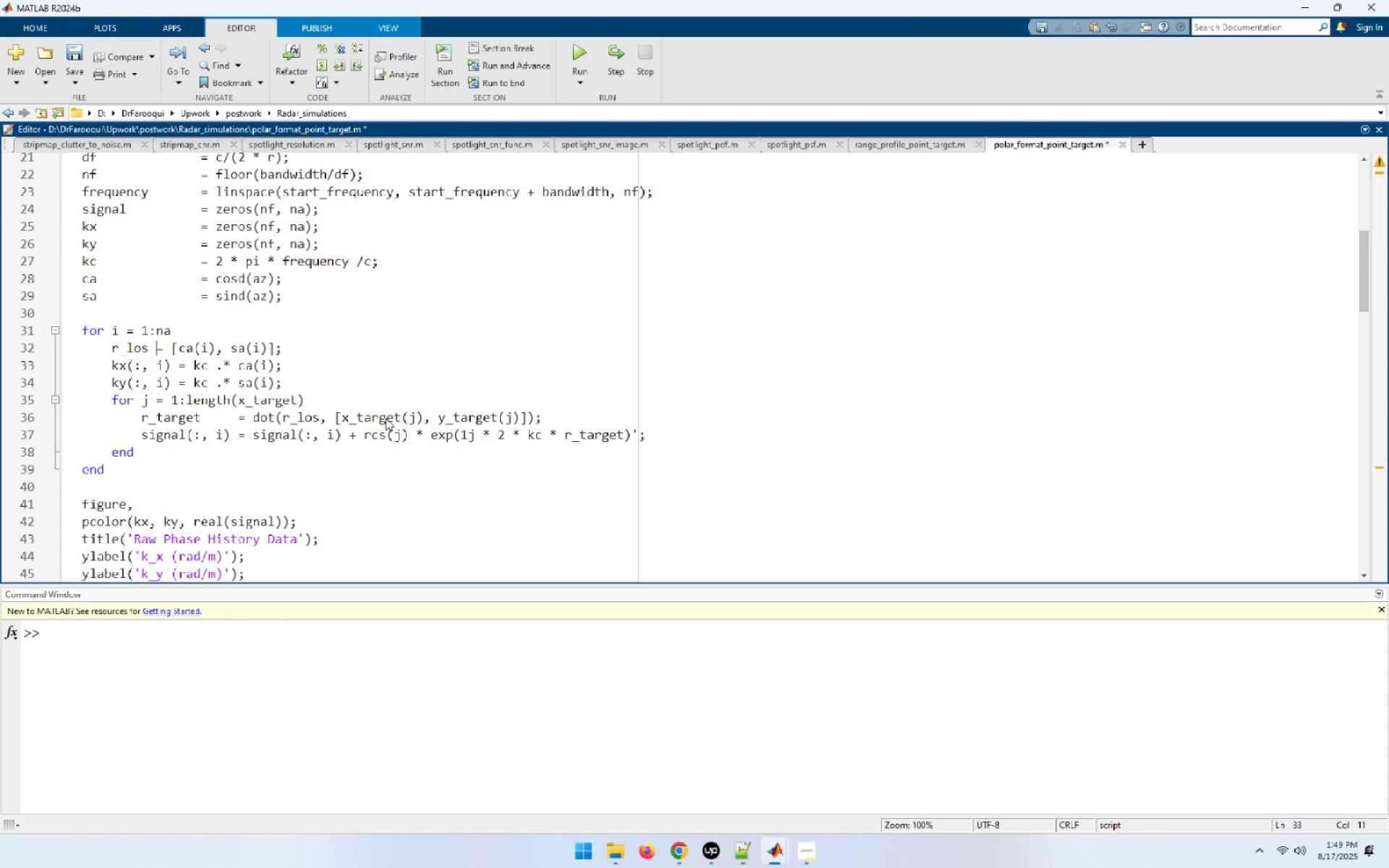 
hold_key(key=Space, duration=0.45)
 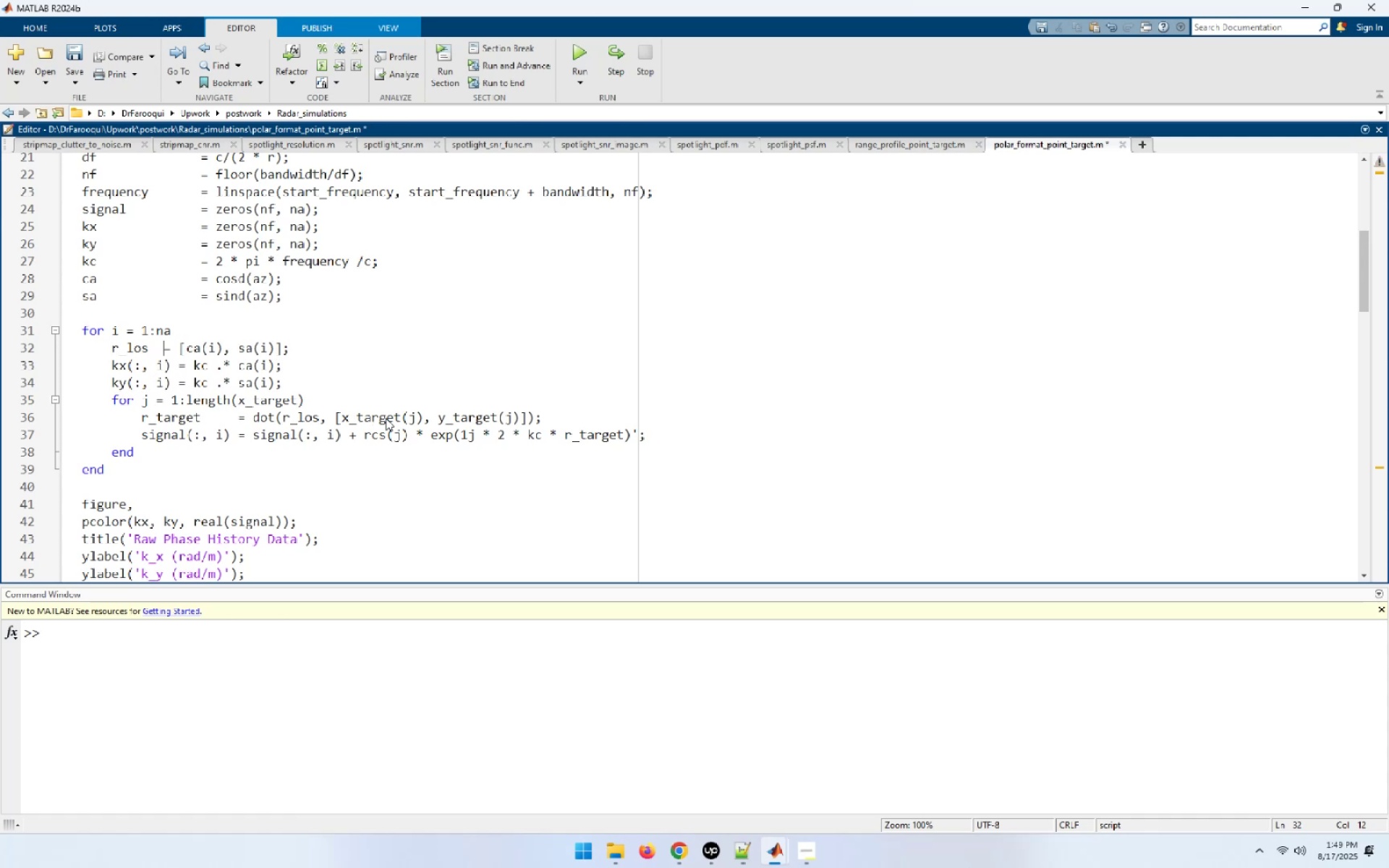 
key(Space)
 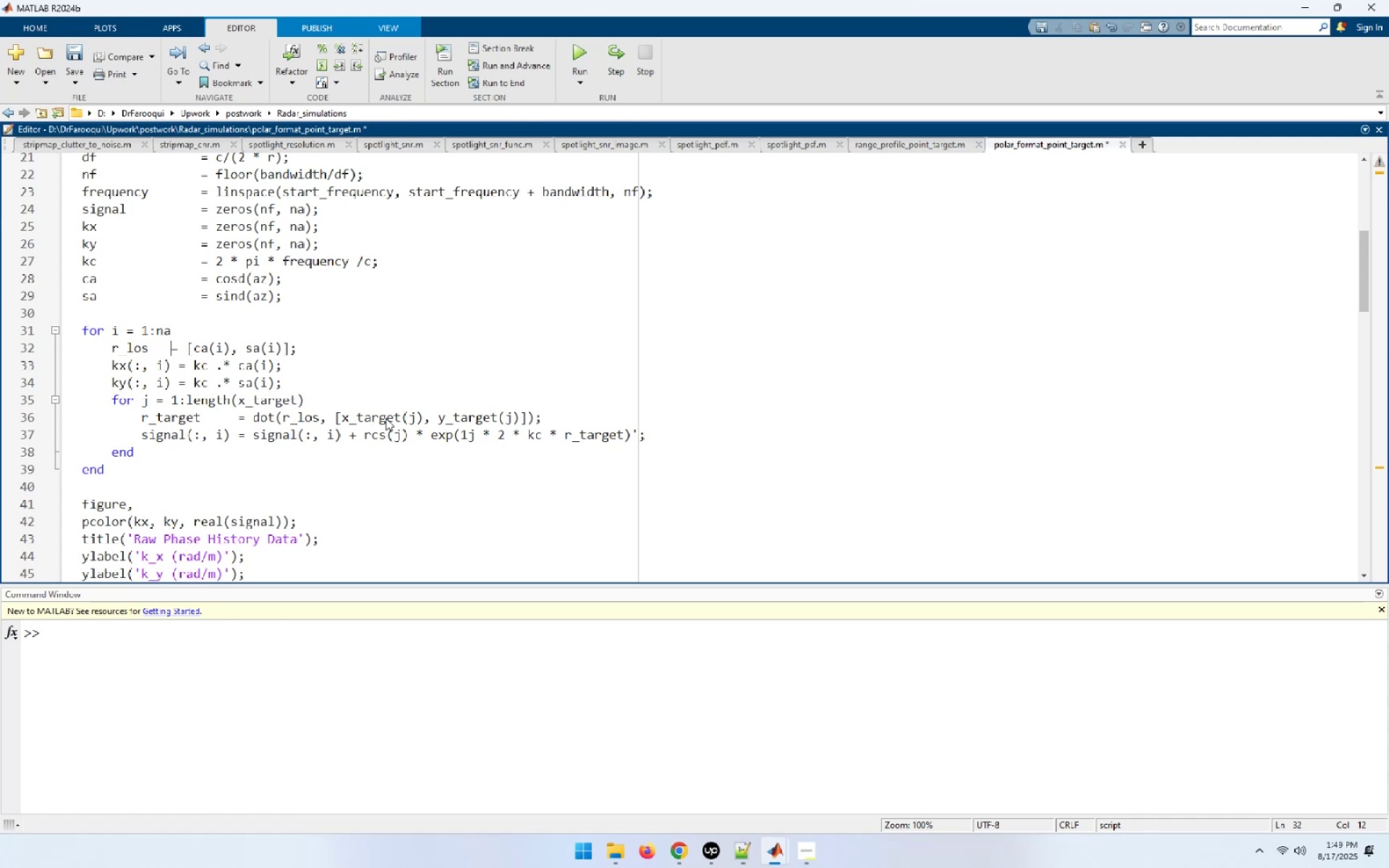 
key(Space)
 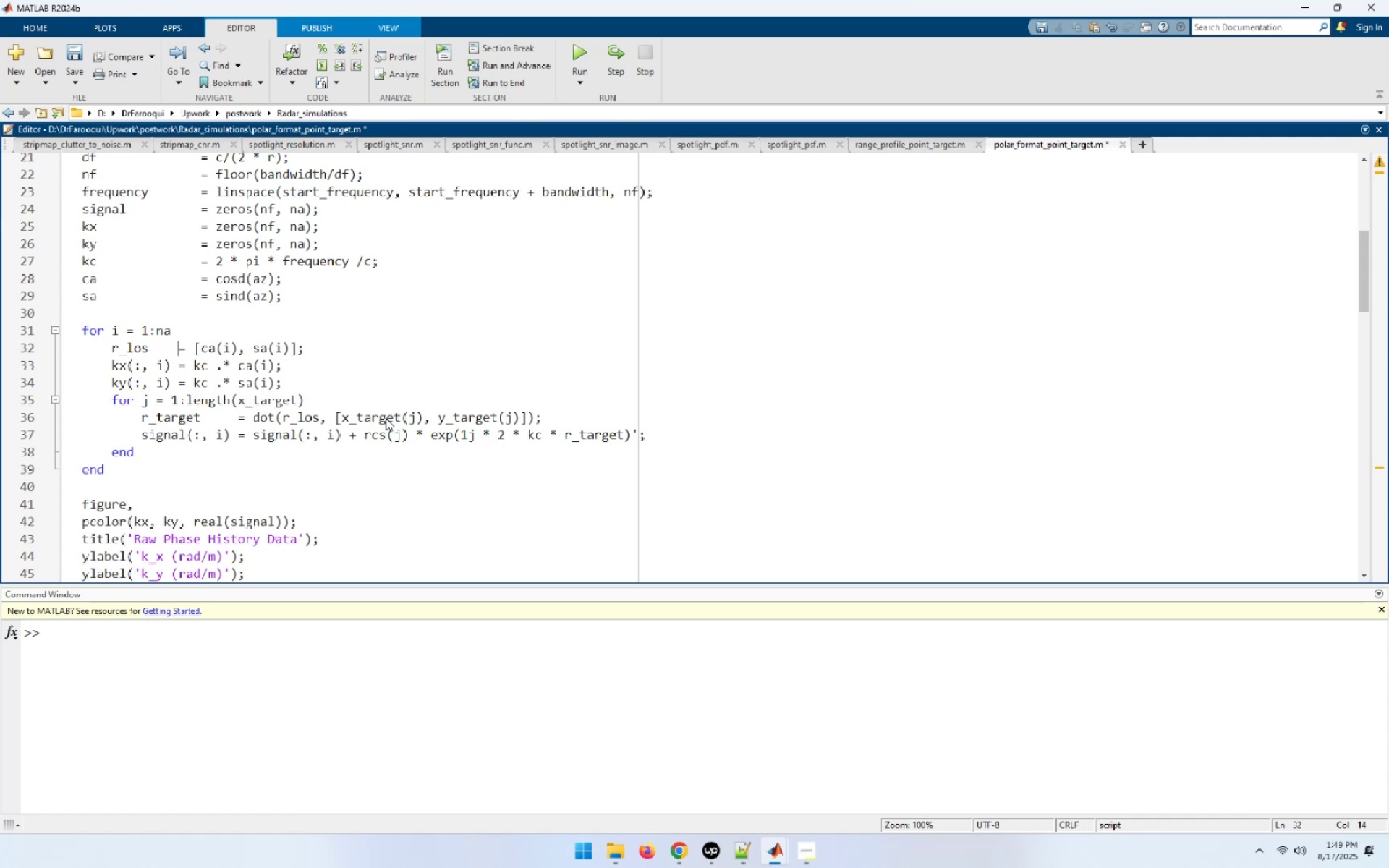 
key(ArrowDown)
 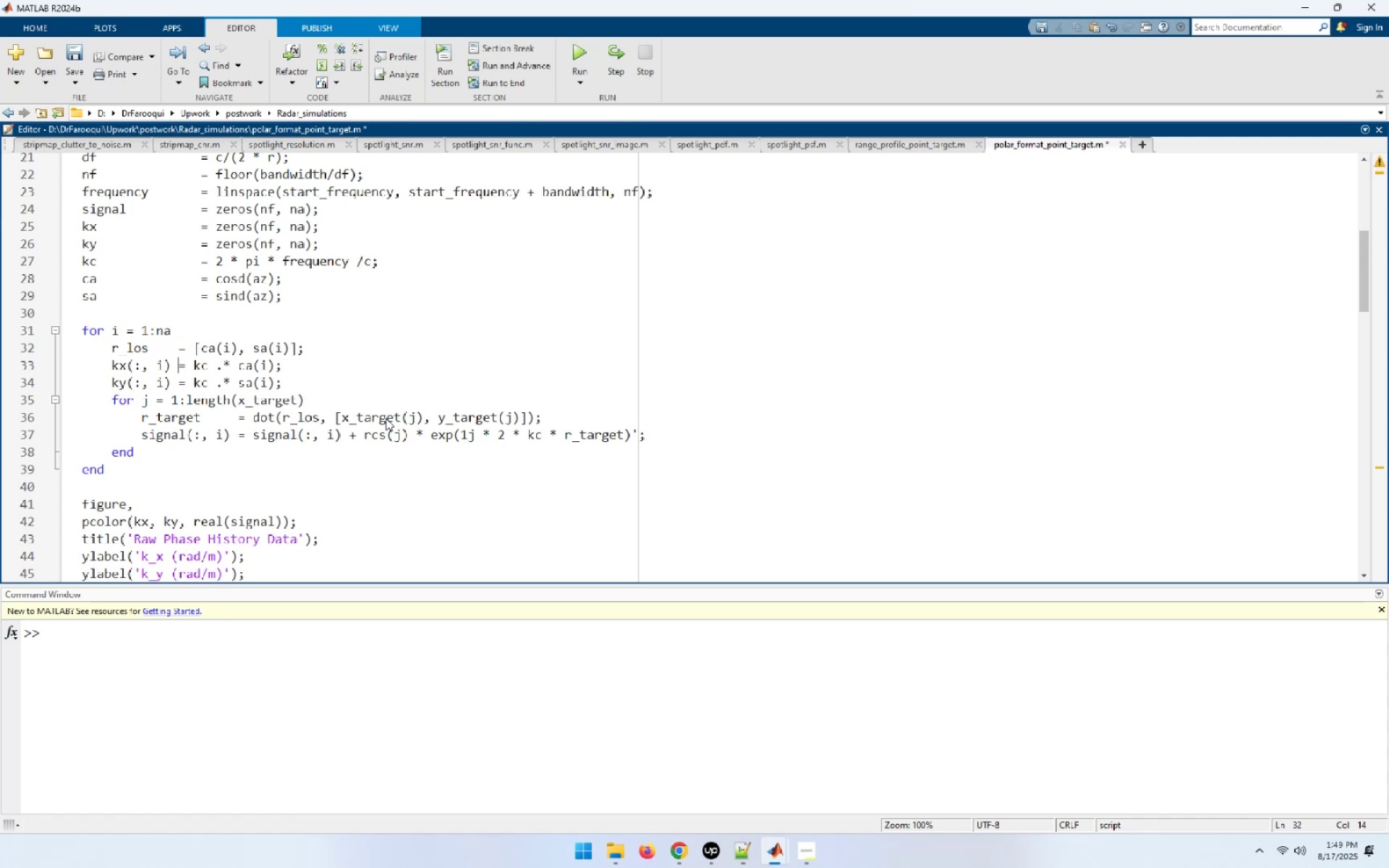 
key(ArrowDown)
 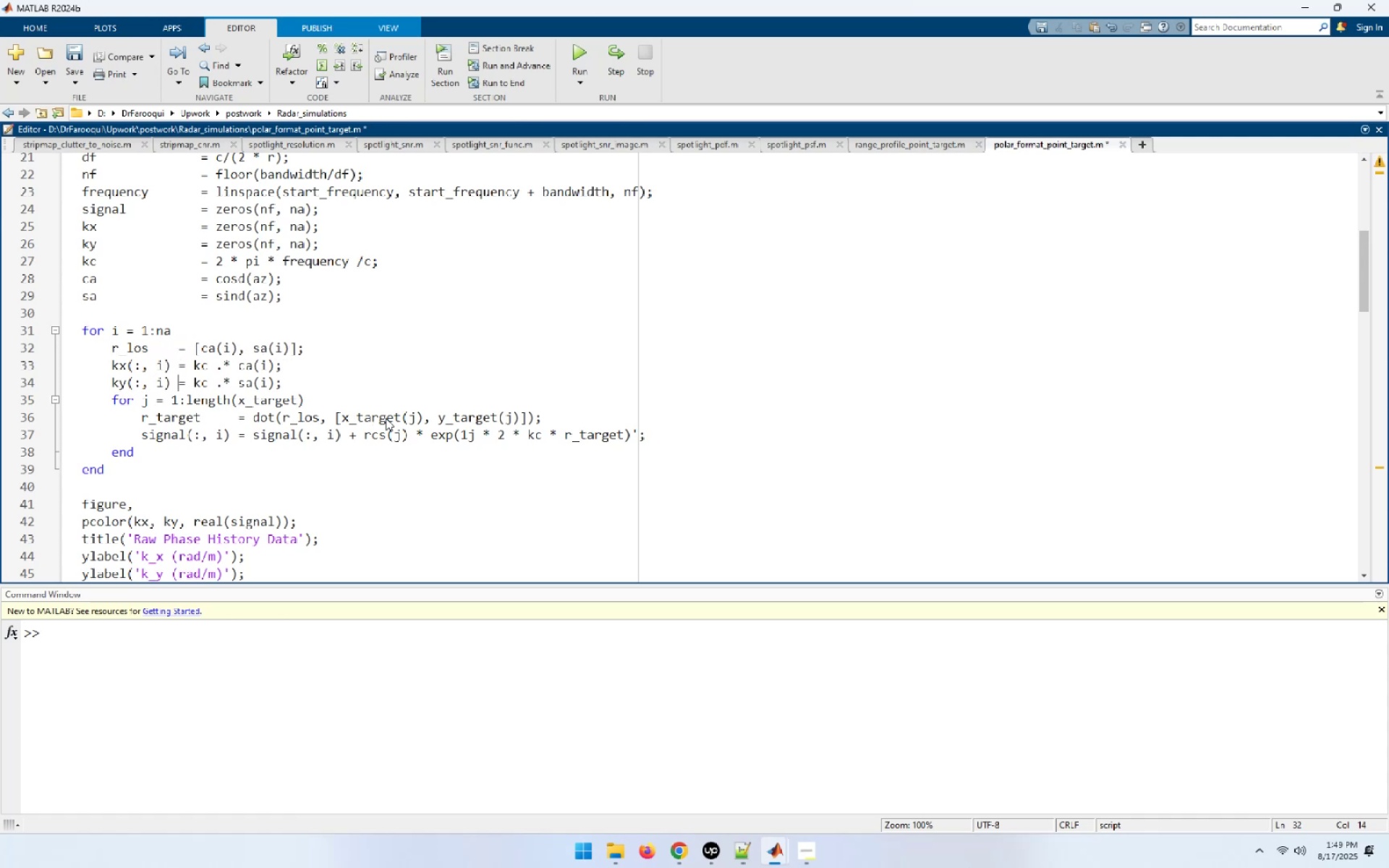 
key(ArrowDown)
 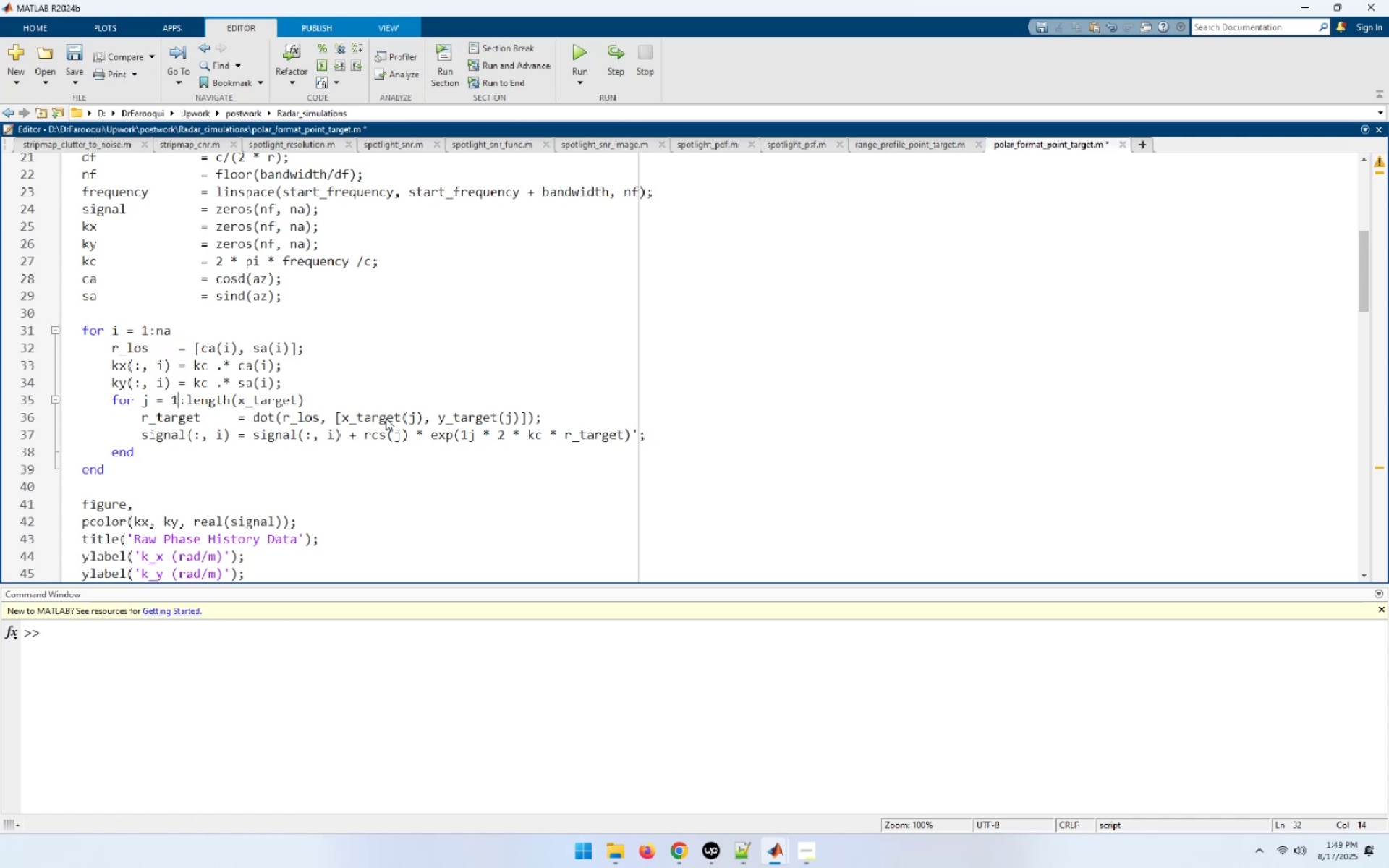 
hold_key(key=ArrowDown, duration=0.9)
 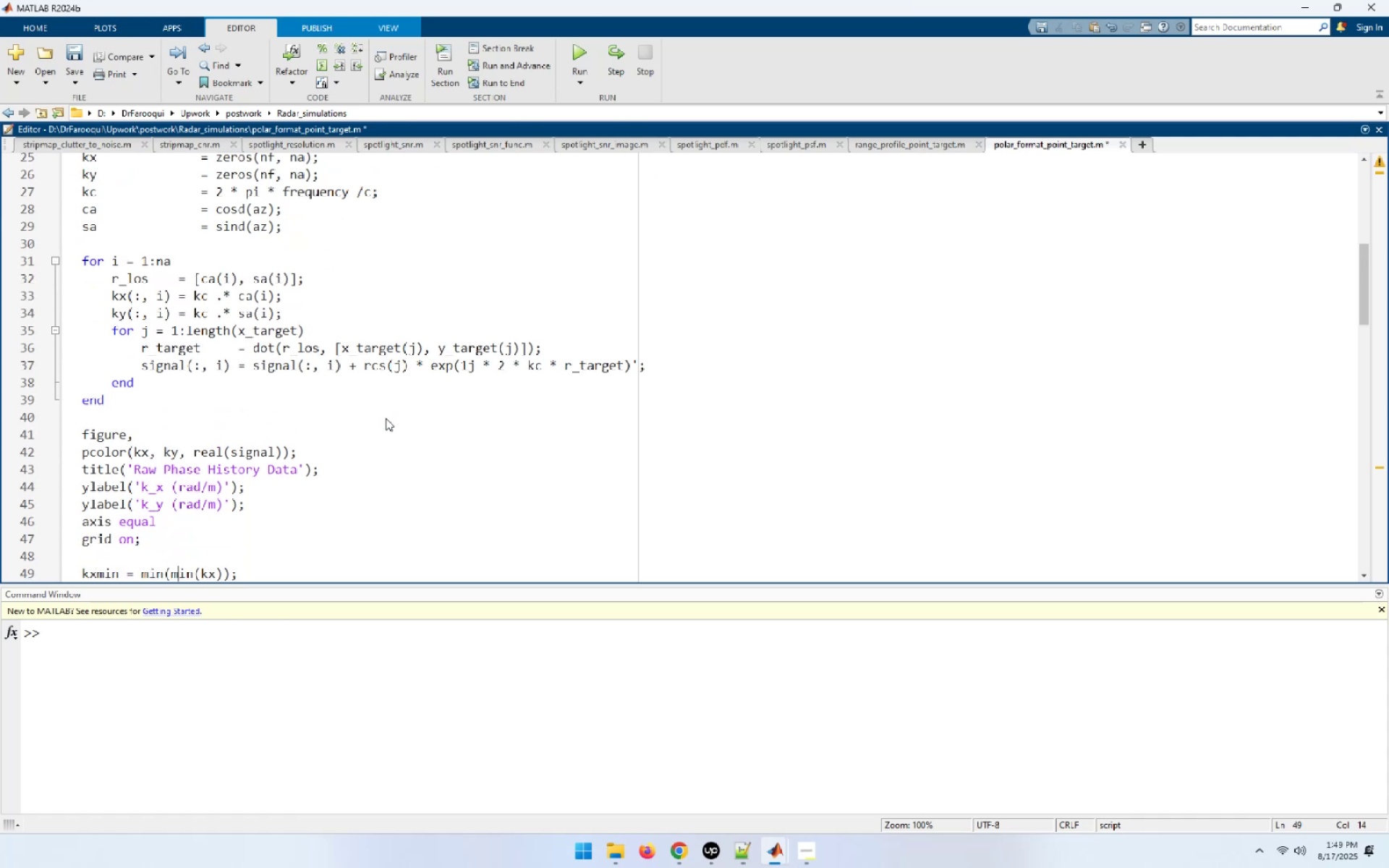 
key(ArrowDown)
 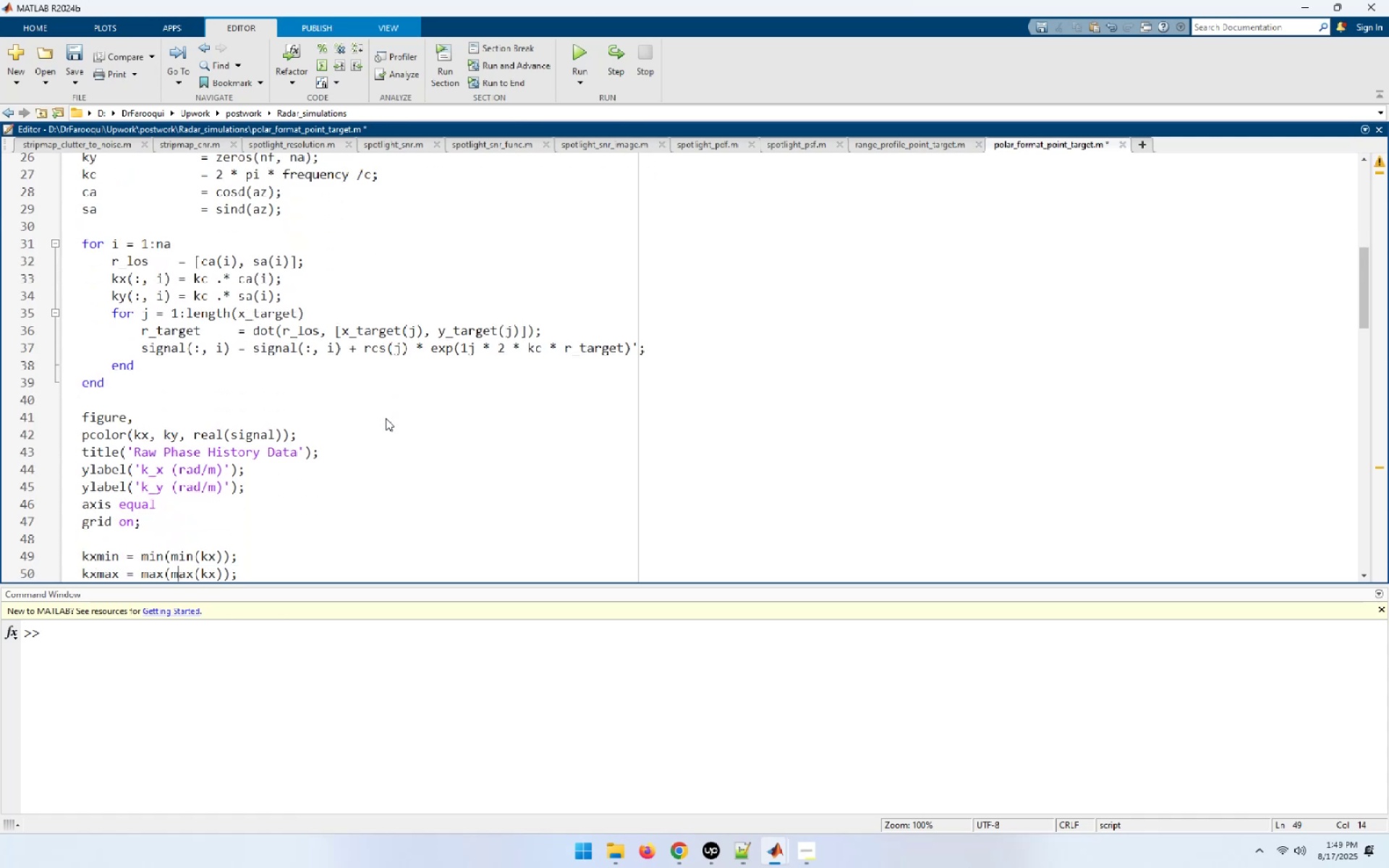 
key(ArrowDown)
 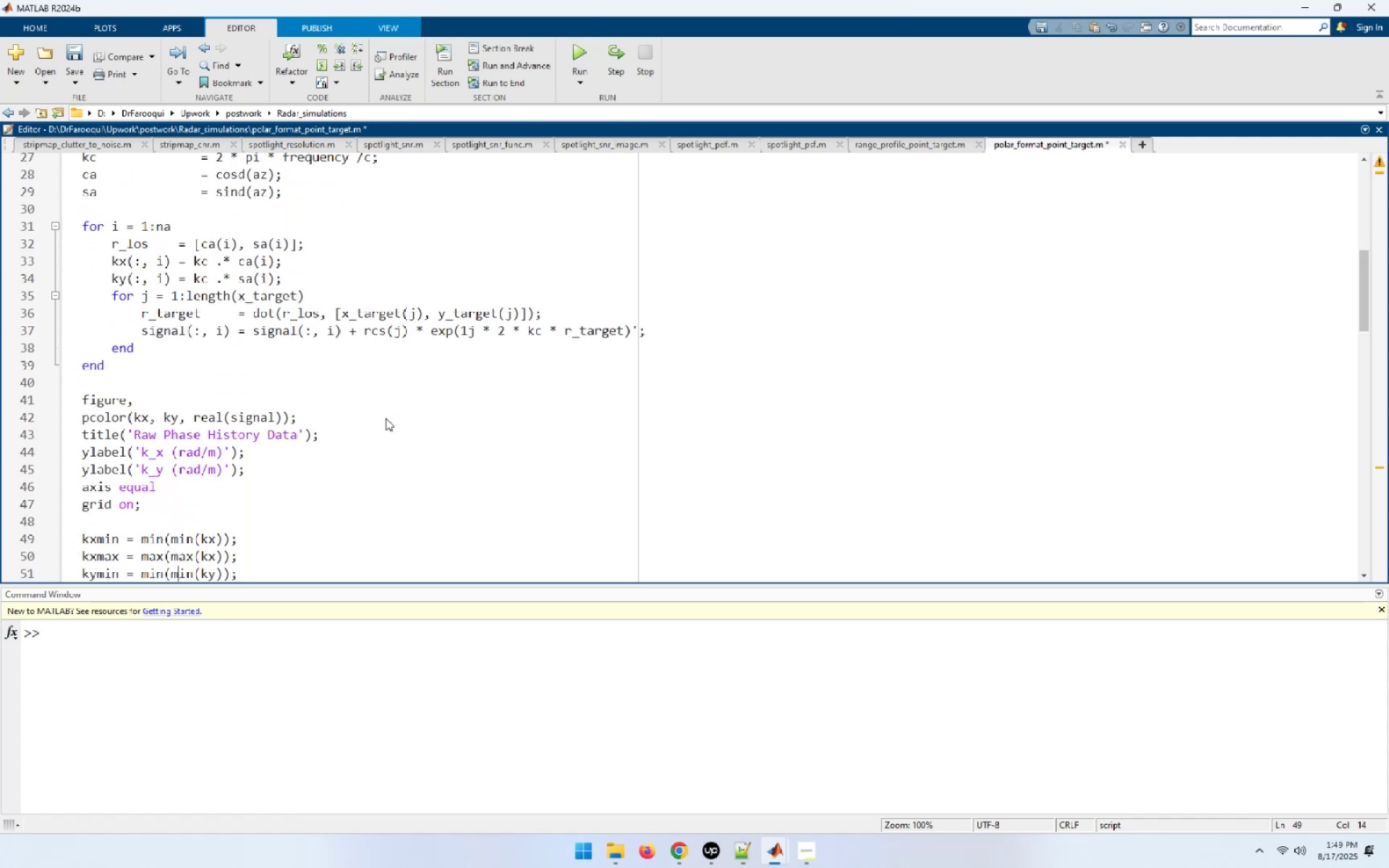 
key(ArrowDown)
 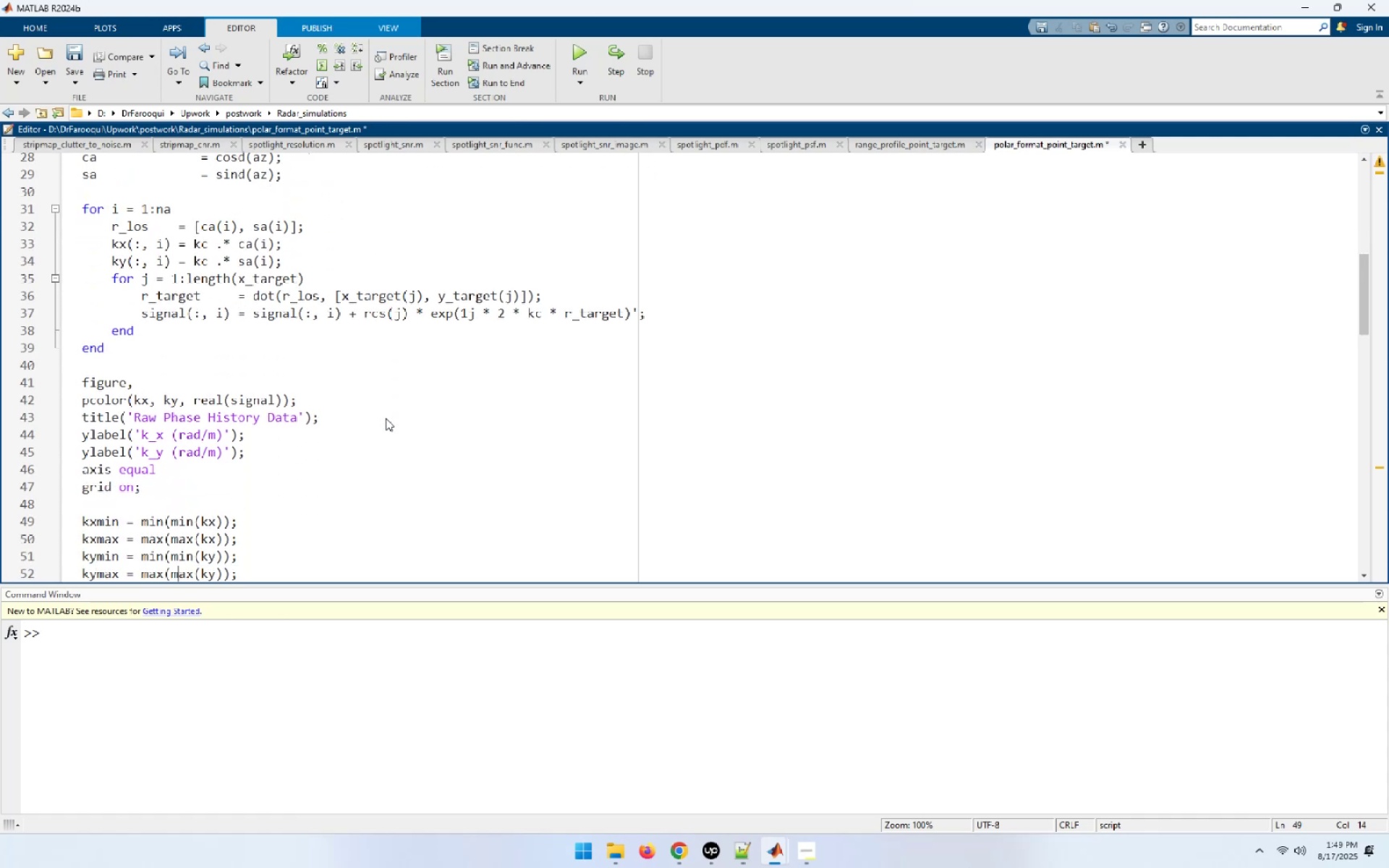 
key(ArrowDown)
 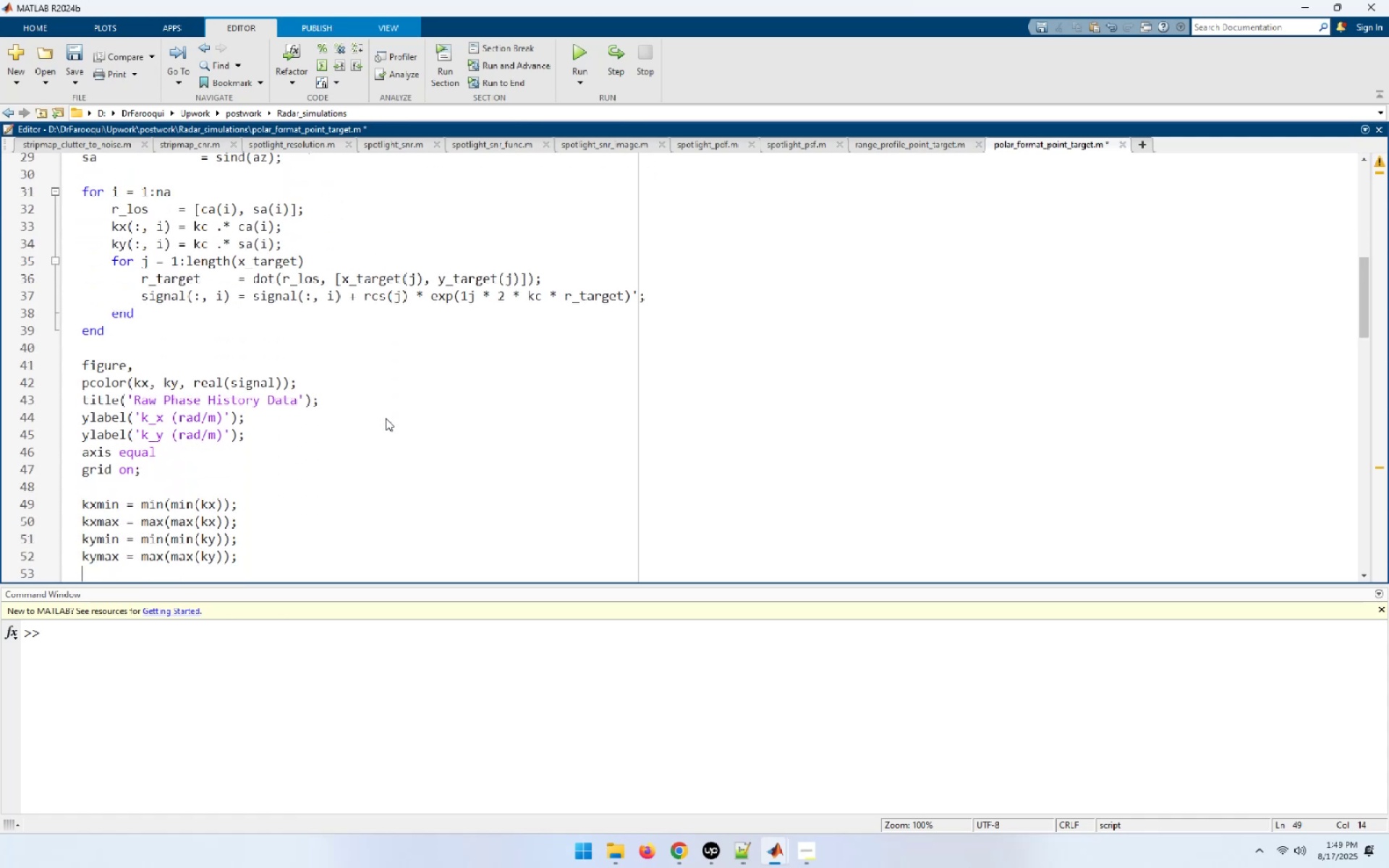 
key(ArrowDown)
 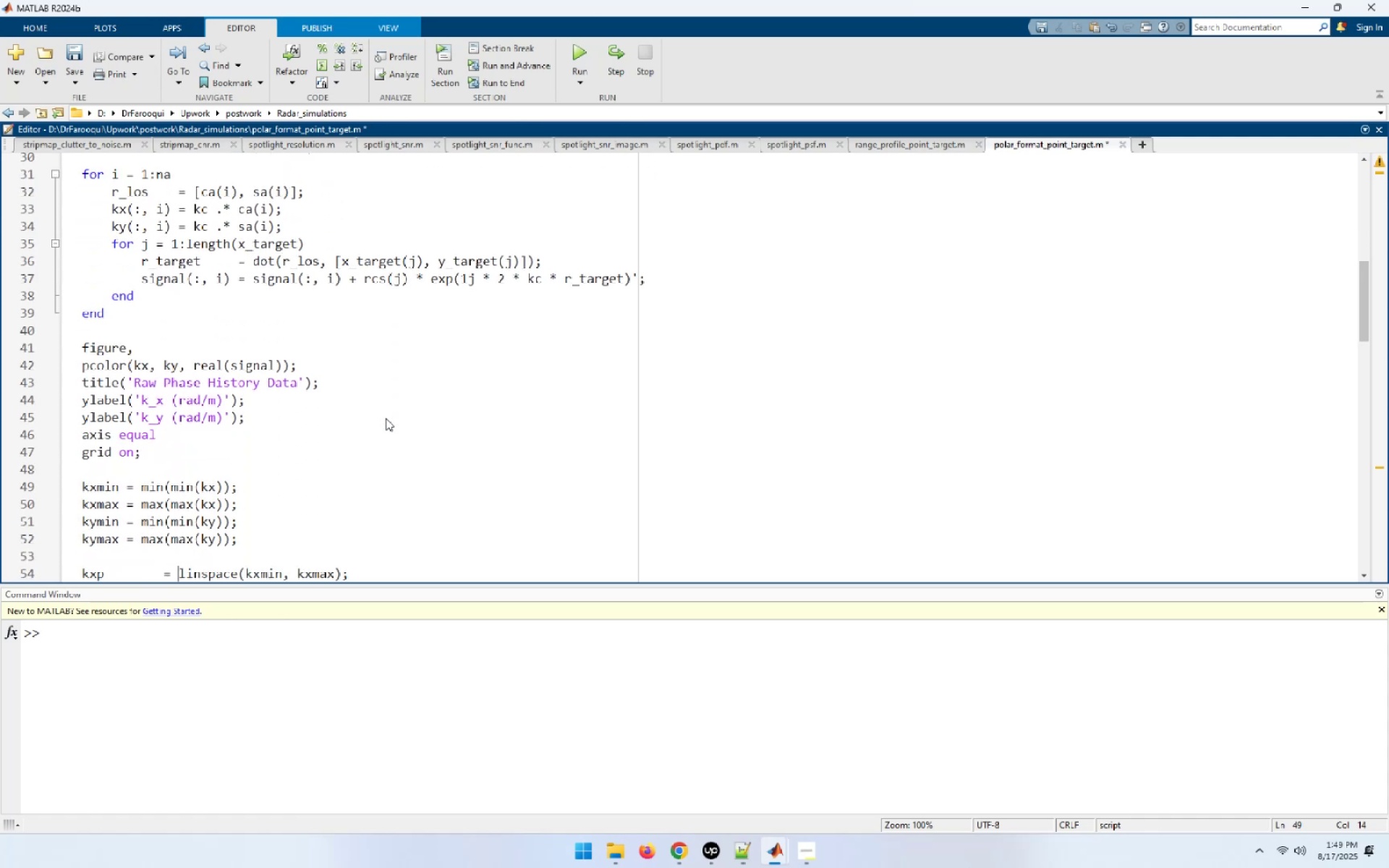 
key(ArrowDown)
 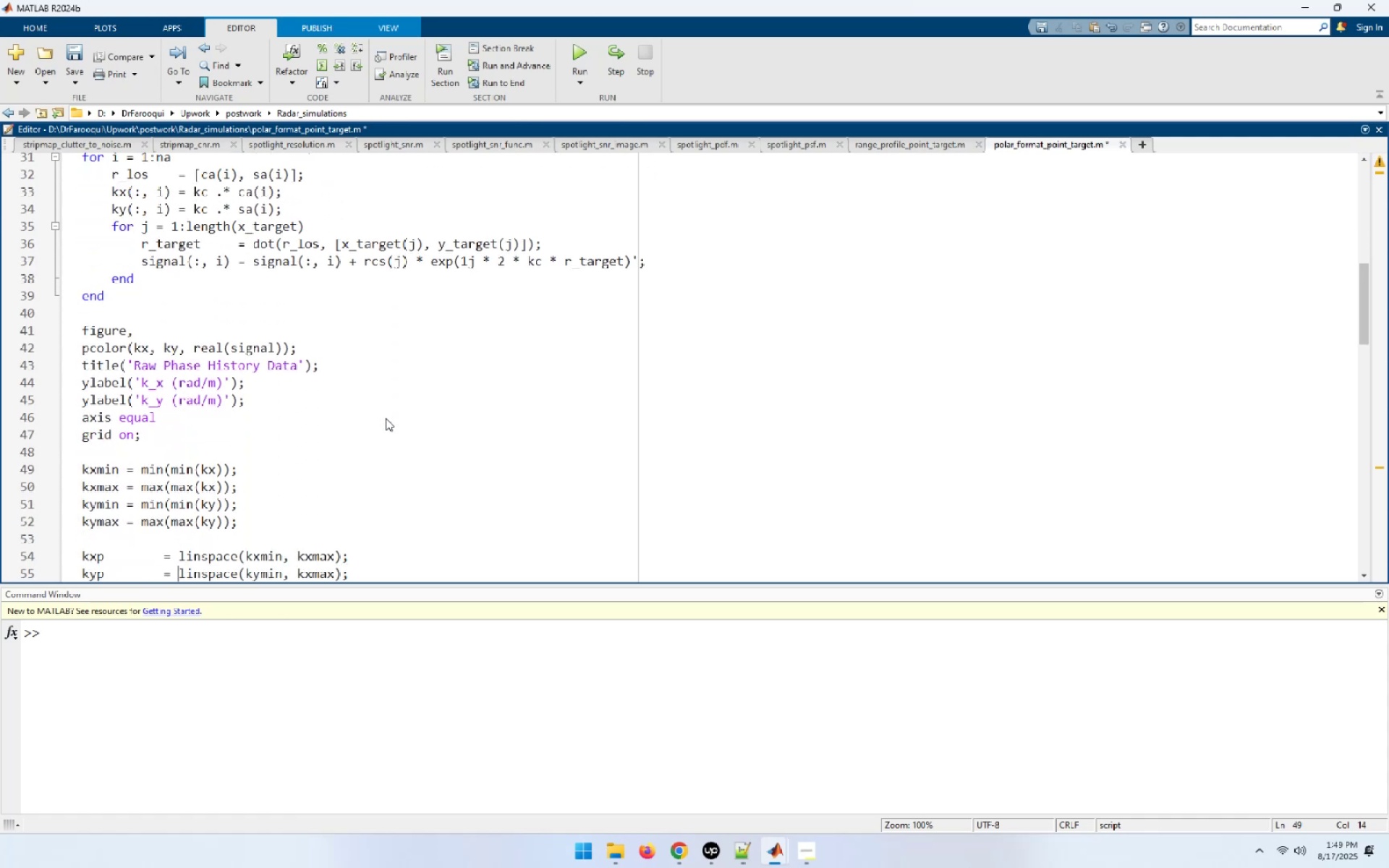 
key(ArrowDown)
 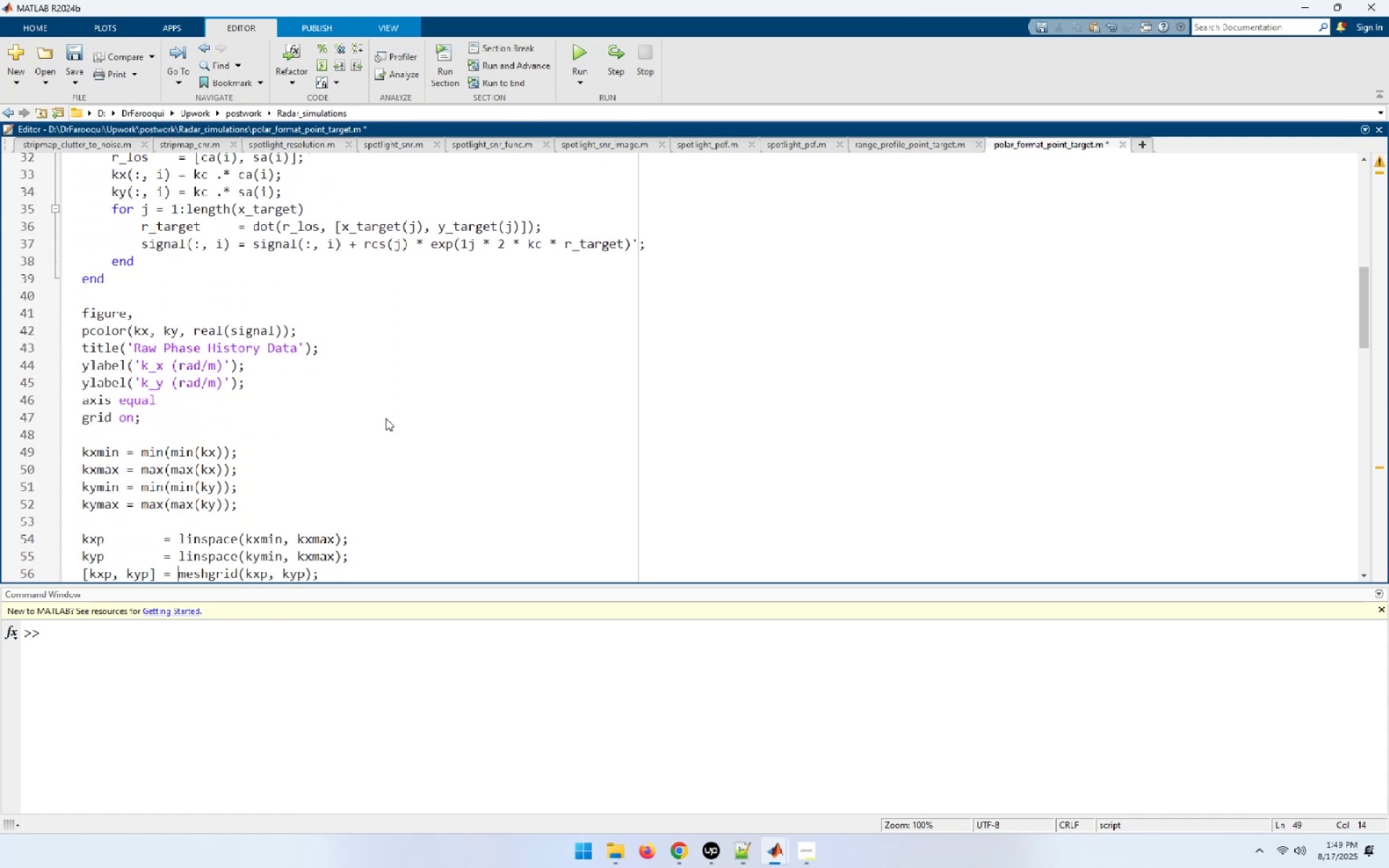 
key(ArrowDown)
 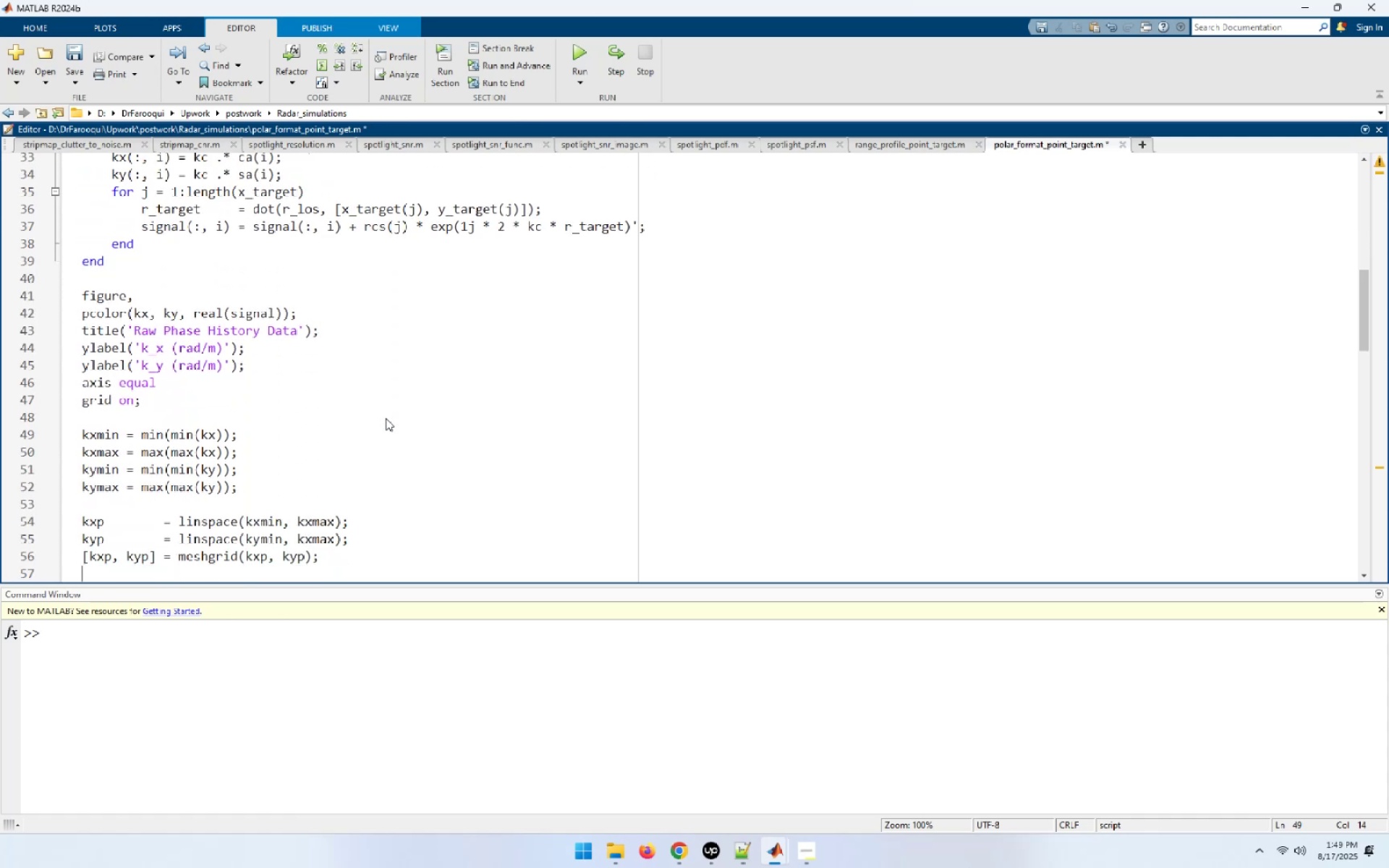 
key(ArrowUp)
 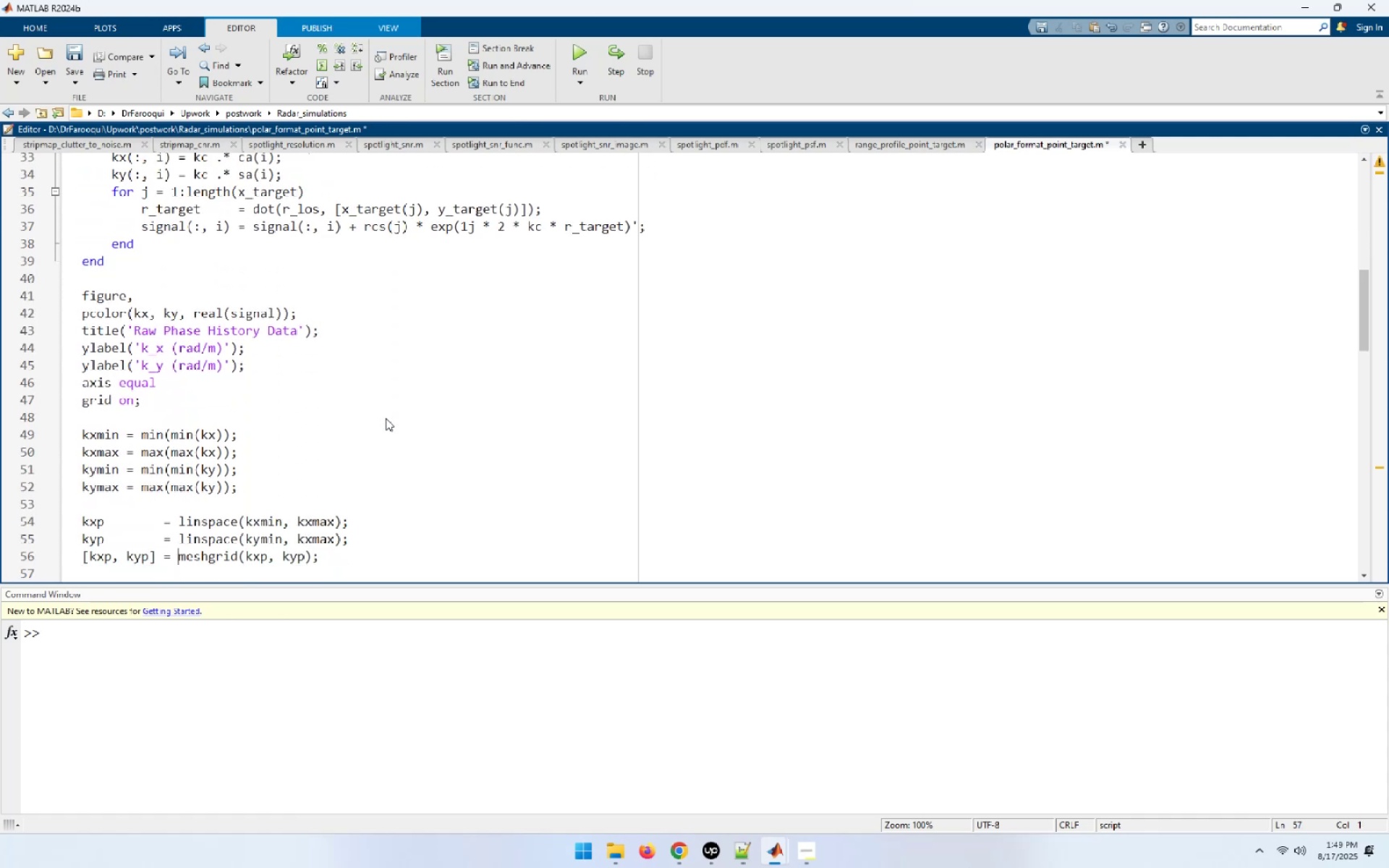 
key(ArrowUp)
 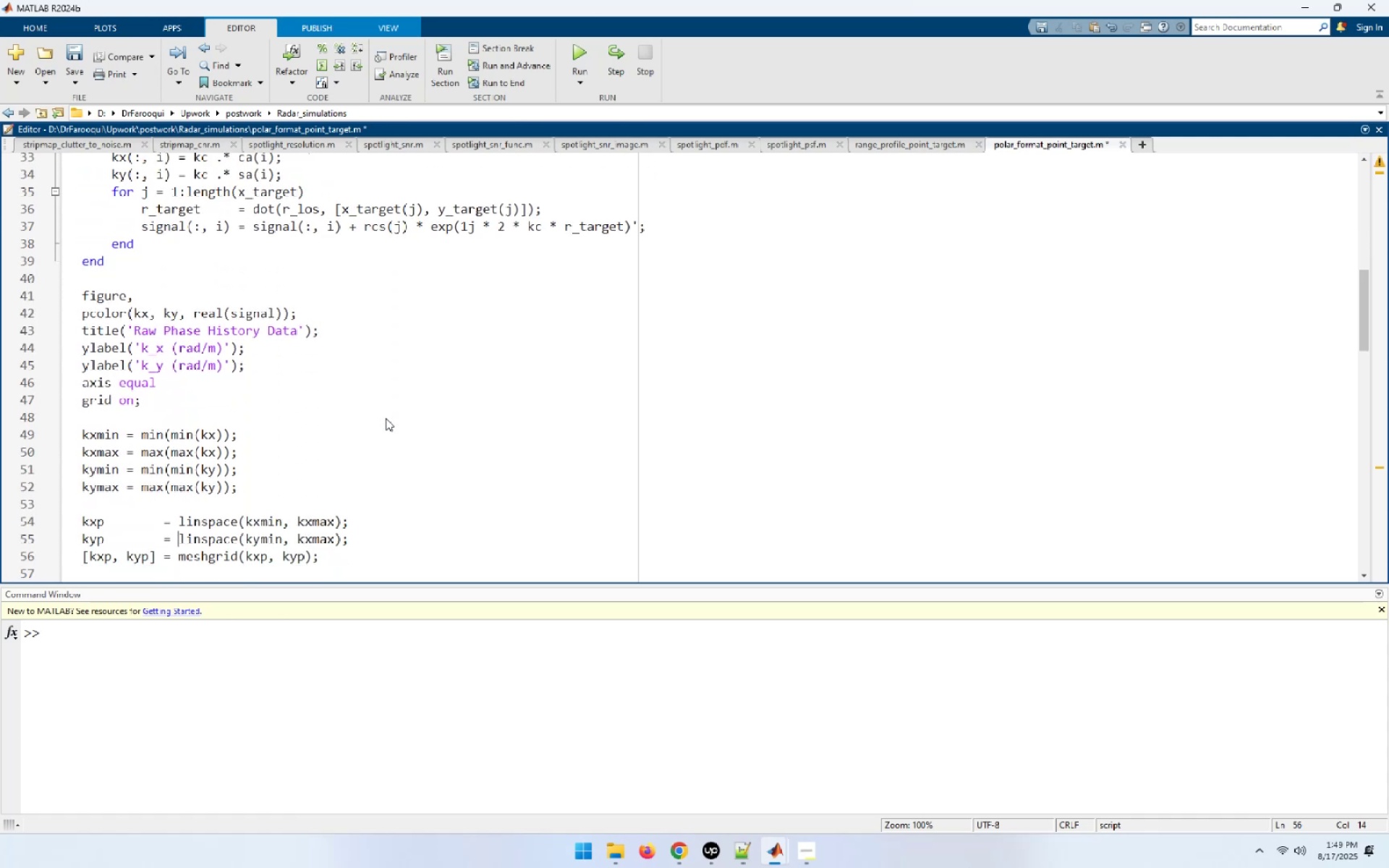 
key(ArrowUp)
 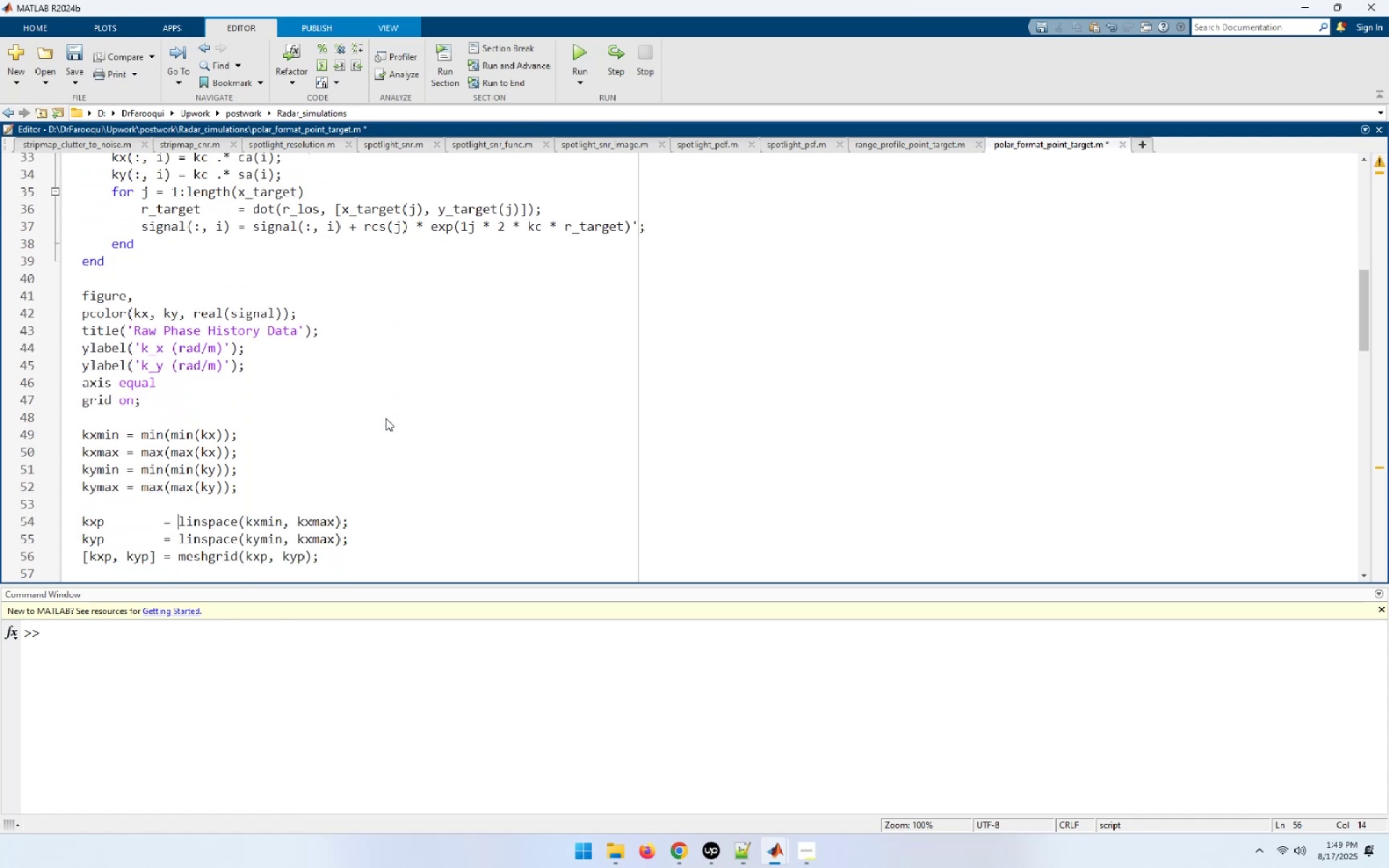 
key(ArrowUp)
 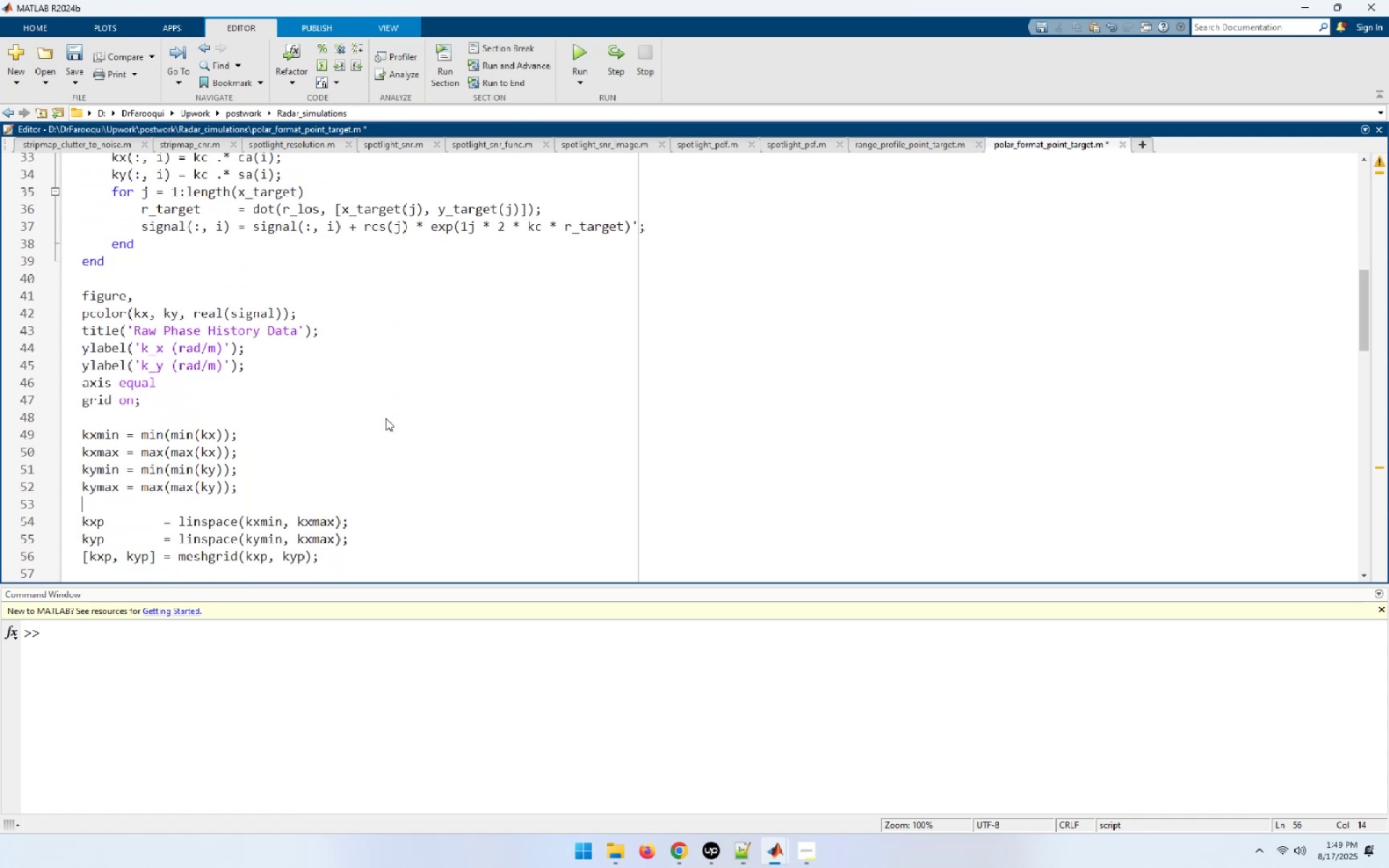 
key(ArrowUp)
 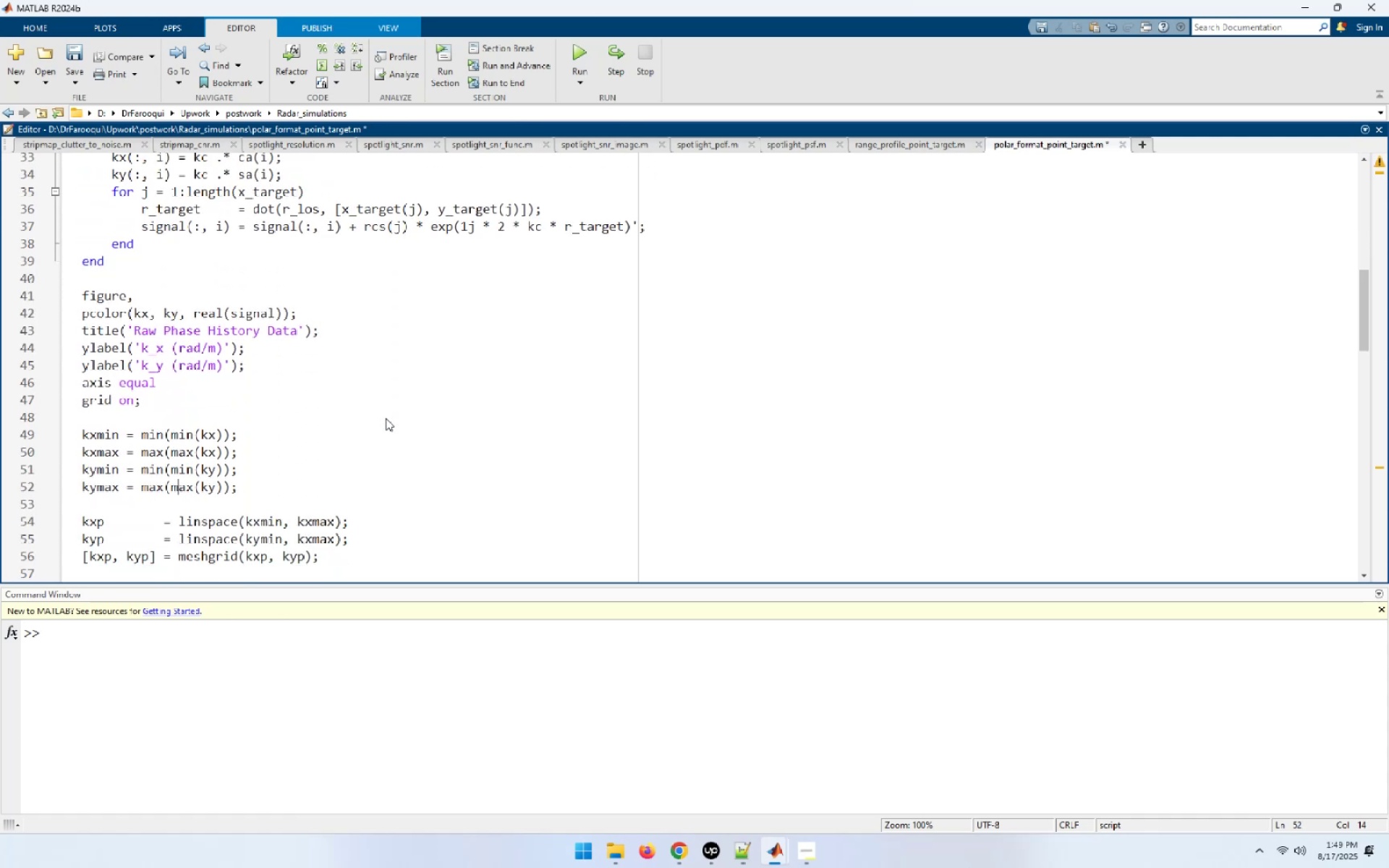 
key(End)
 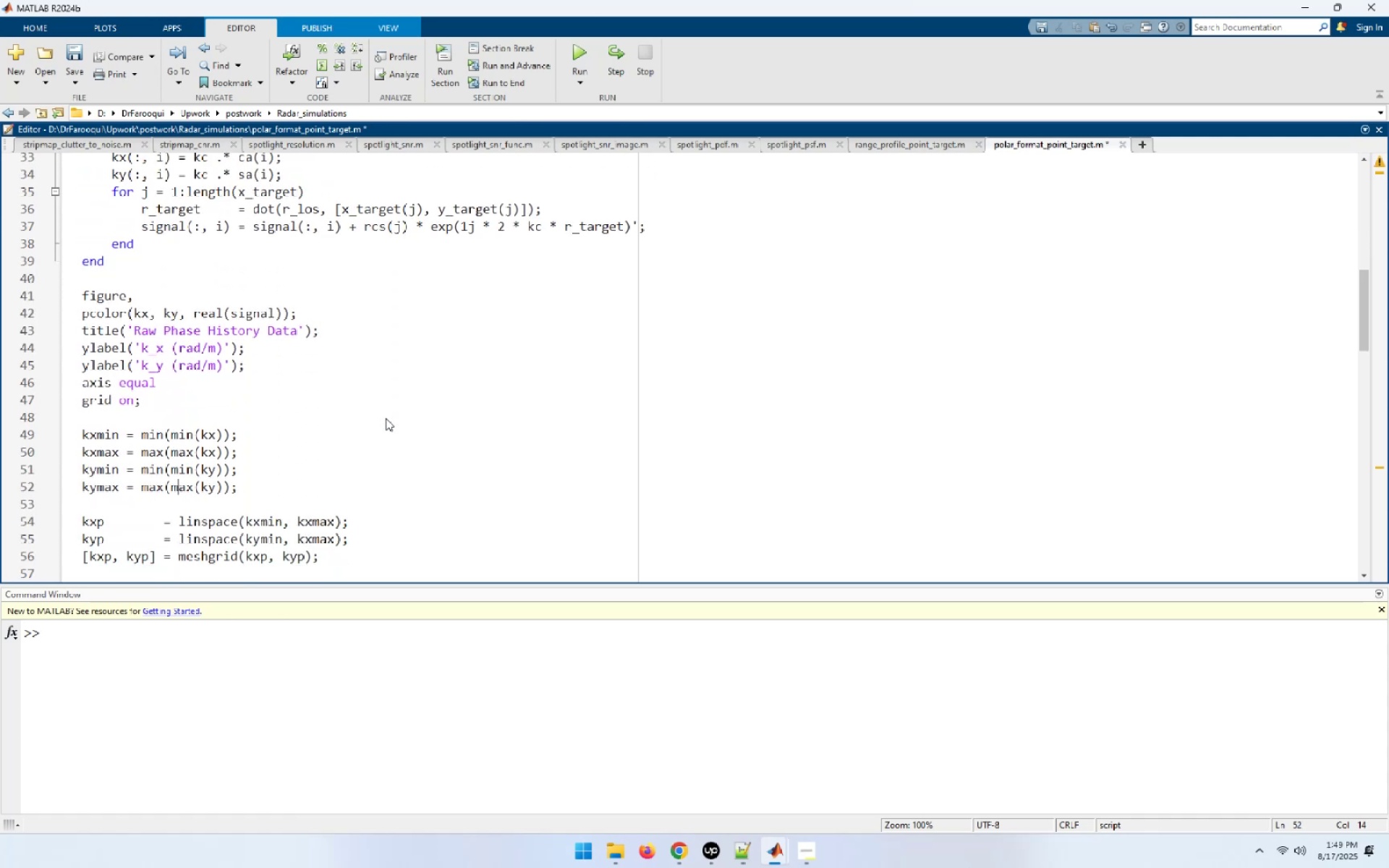 
key(Delete)
 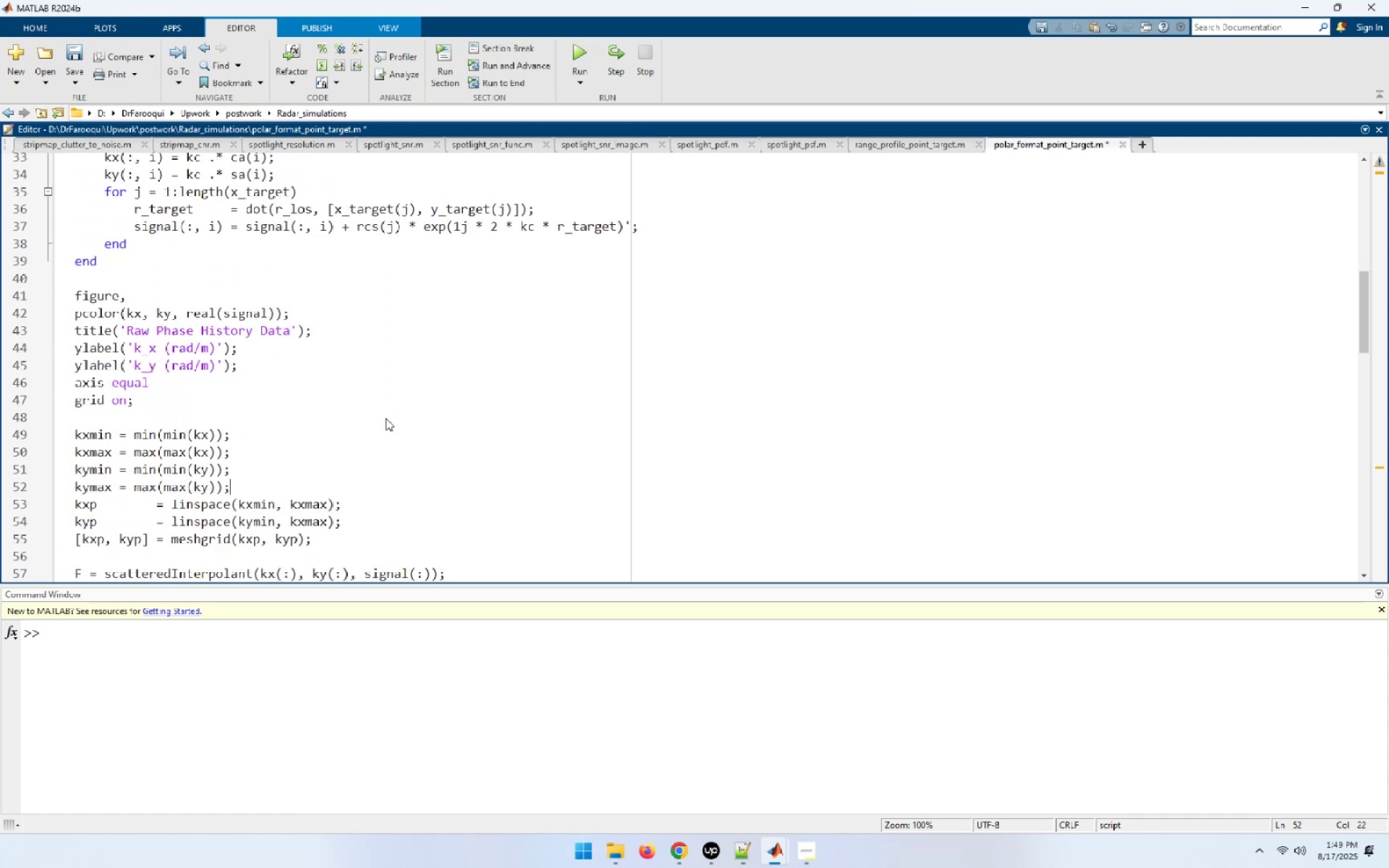 
hold_key(key=ArrowLeft, duration=0.96)
 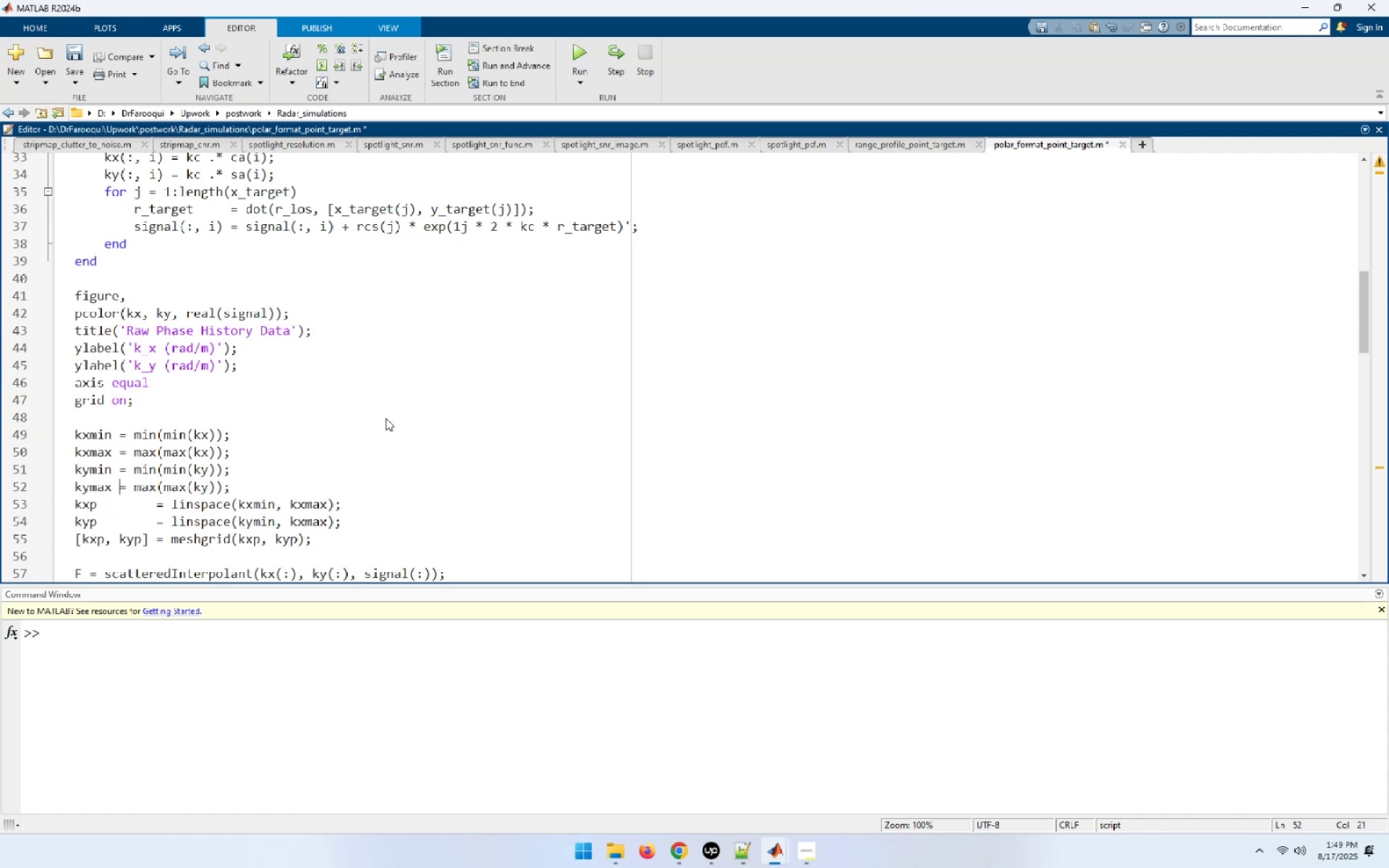 
hold_key(key=Space, duration=0.59)
 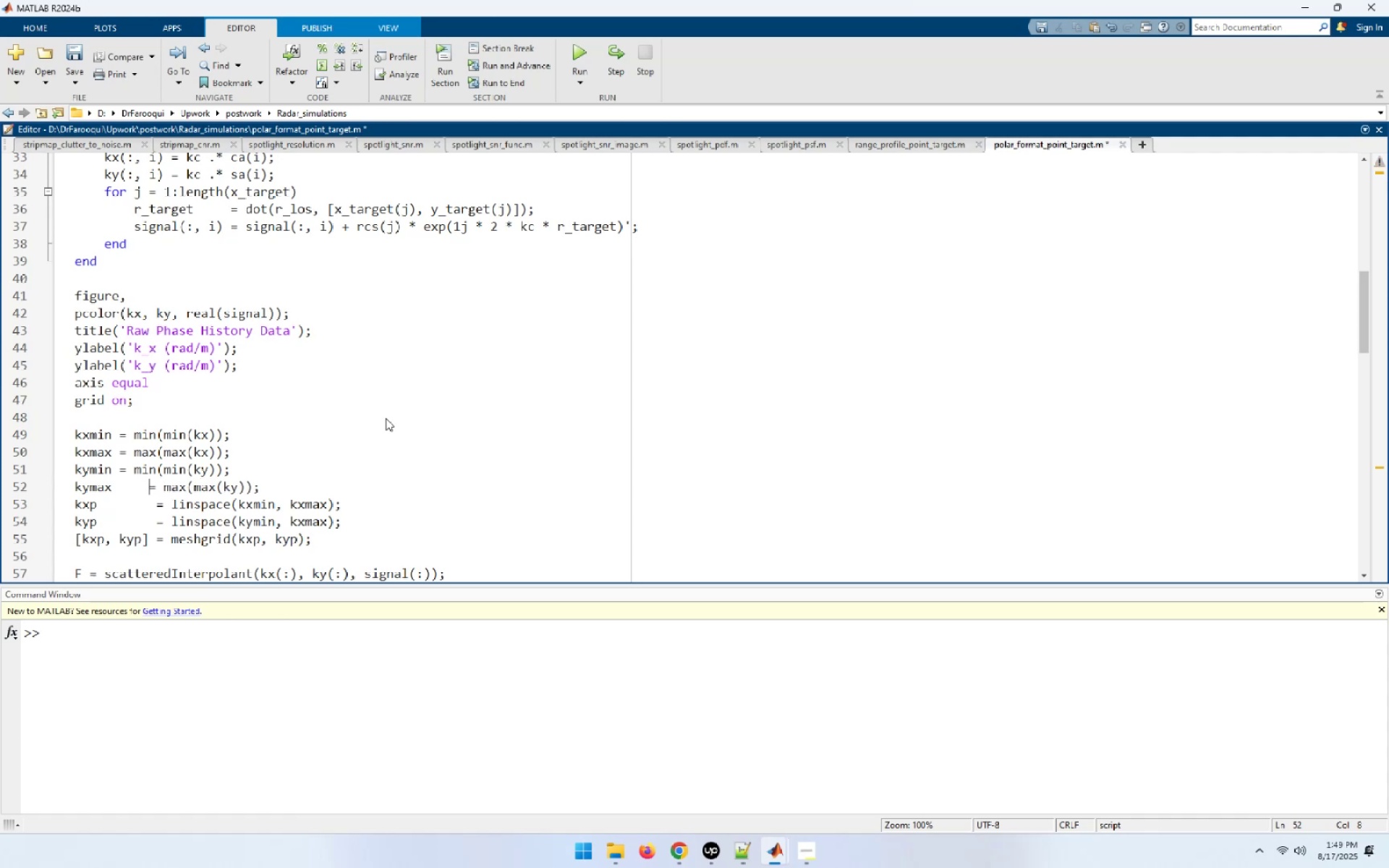 
key(Space)
 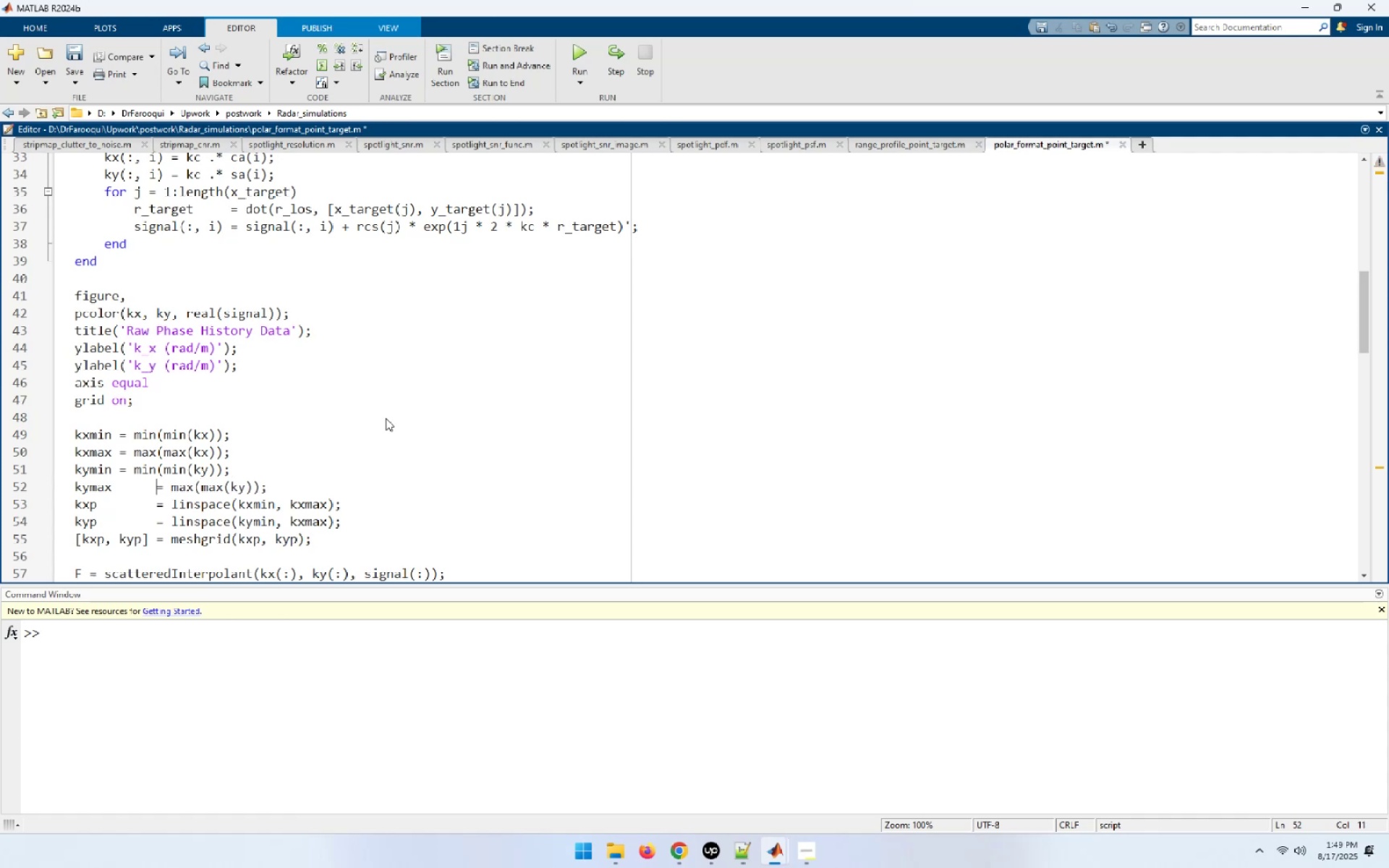 
hold_key(key=ArrowLeft, duration=0.61)
 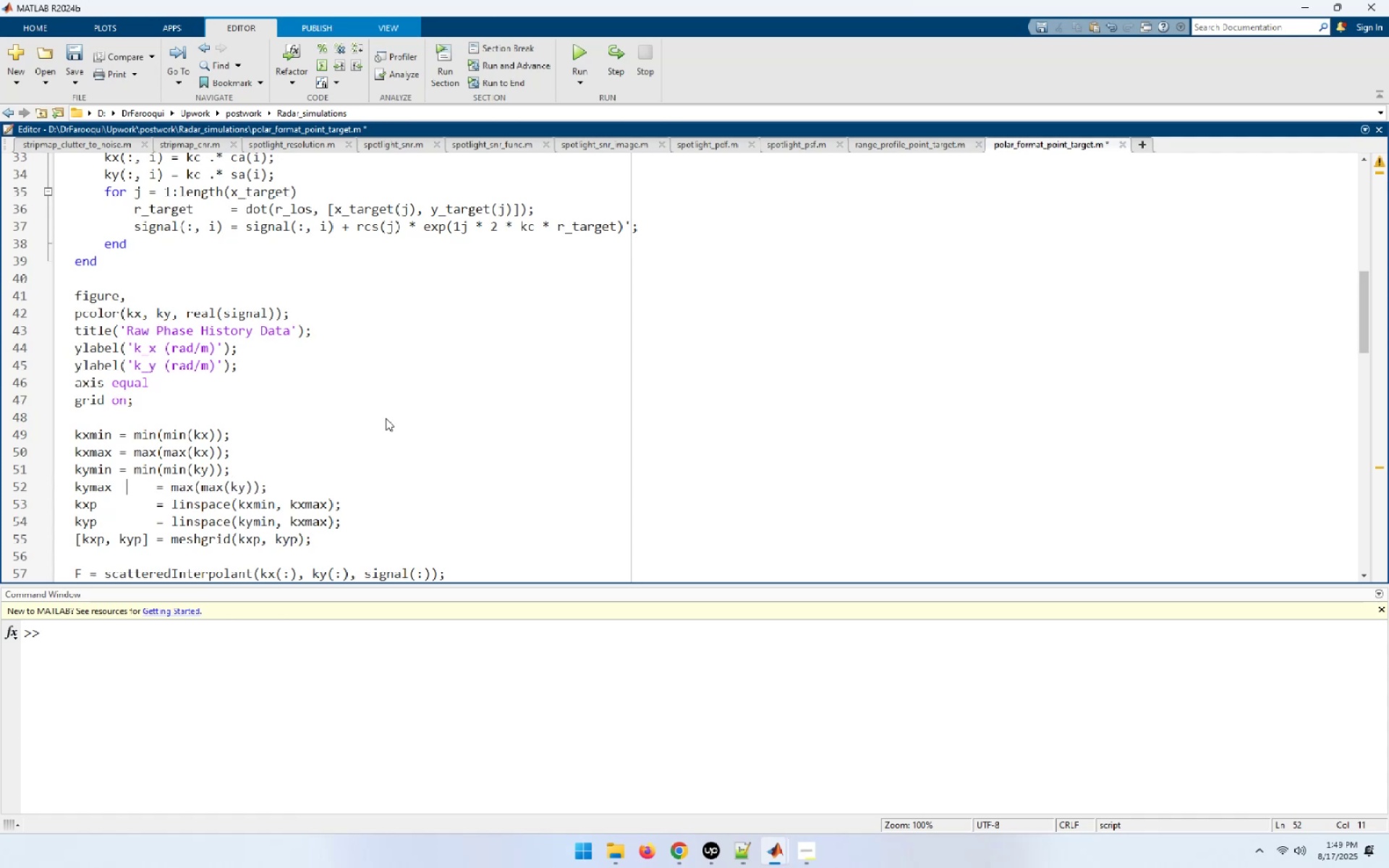 
key(ArrowUp)
 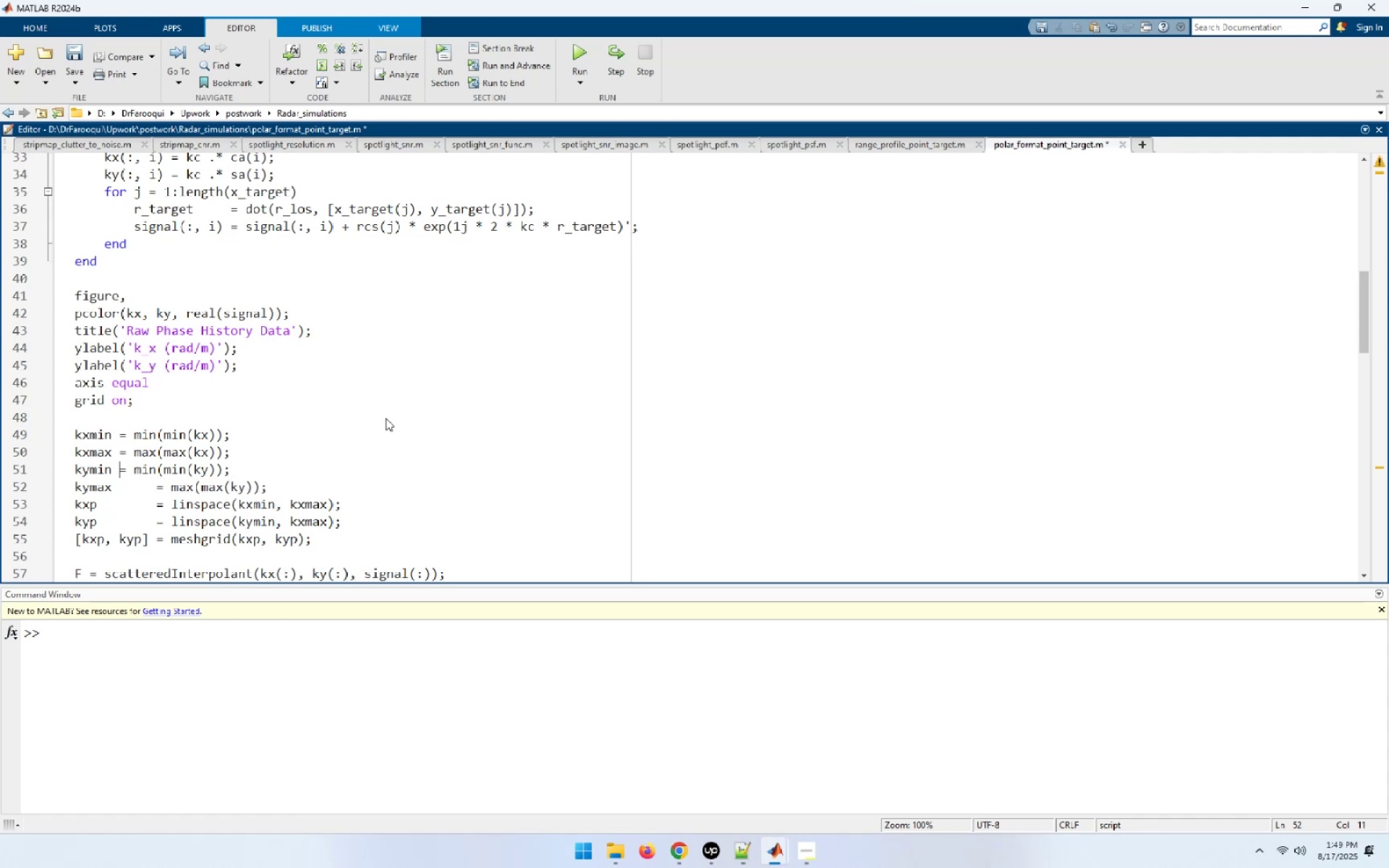 
hold_key(key=Space, duration=0.59)
 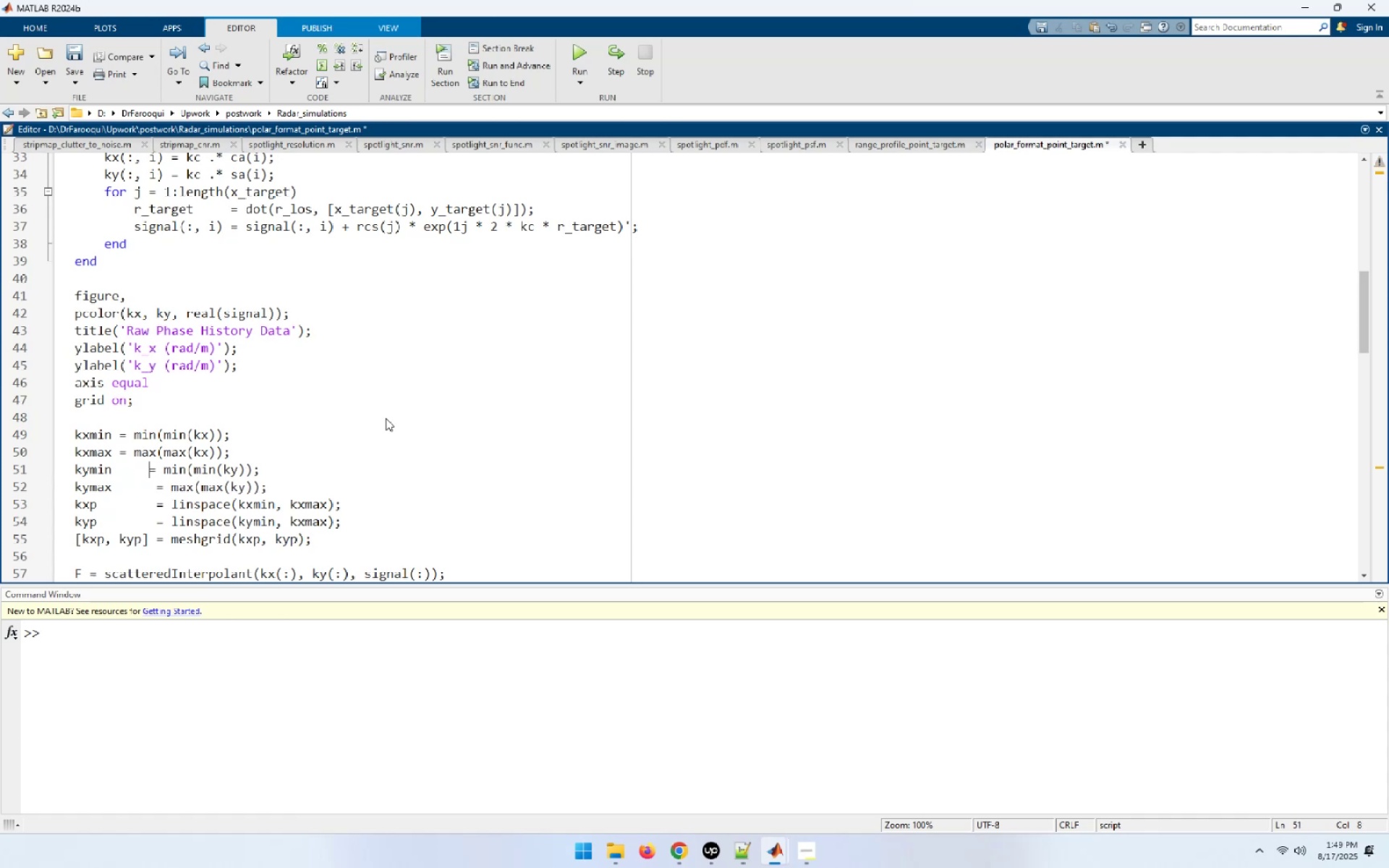 
key(Space)
 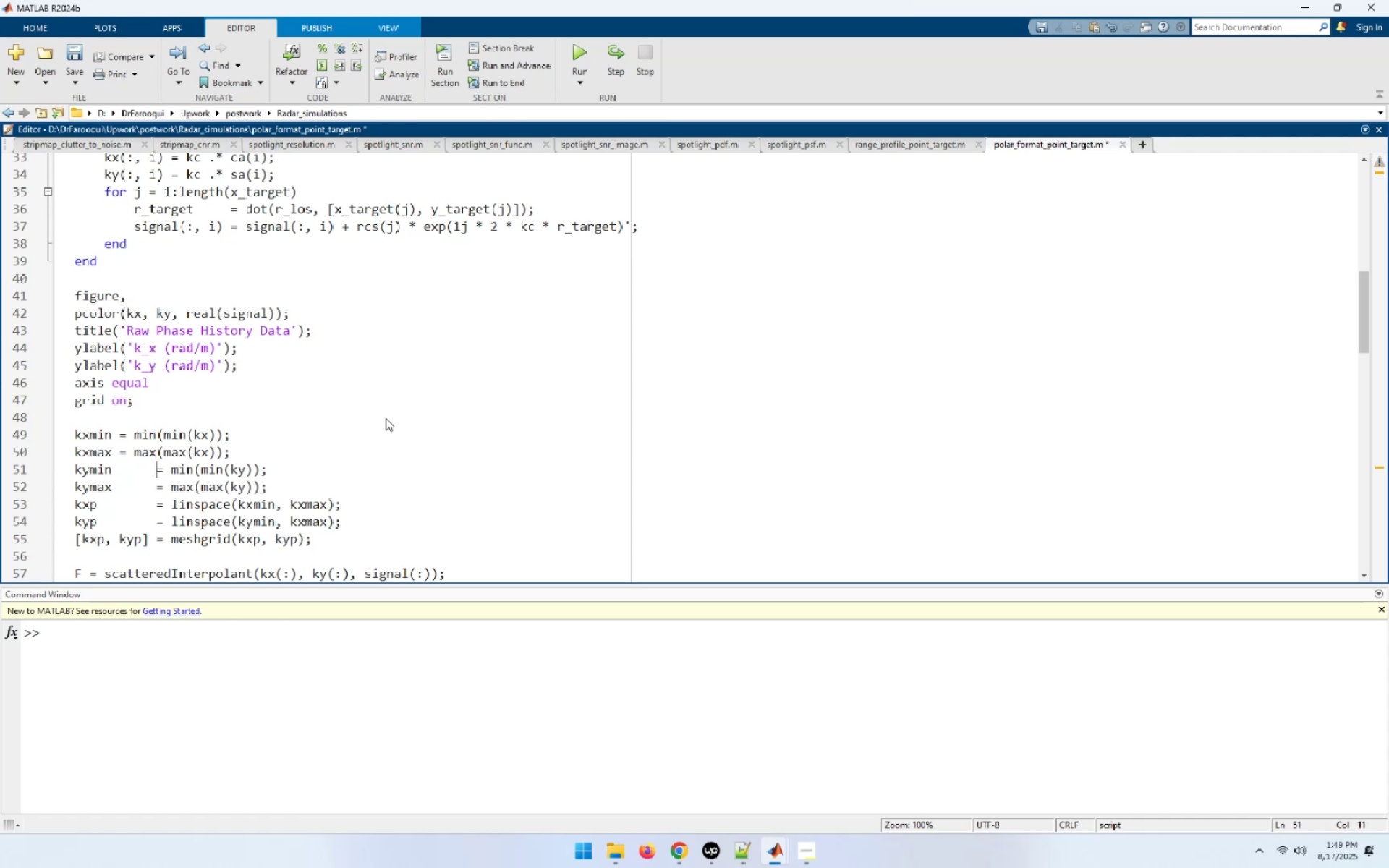 
key(ArrowUp)
 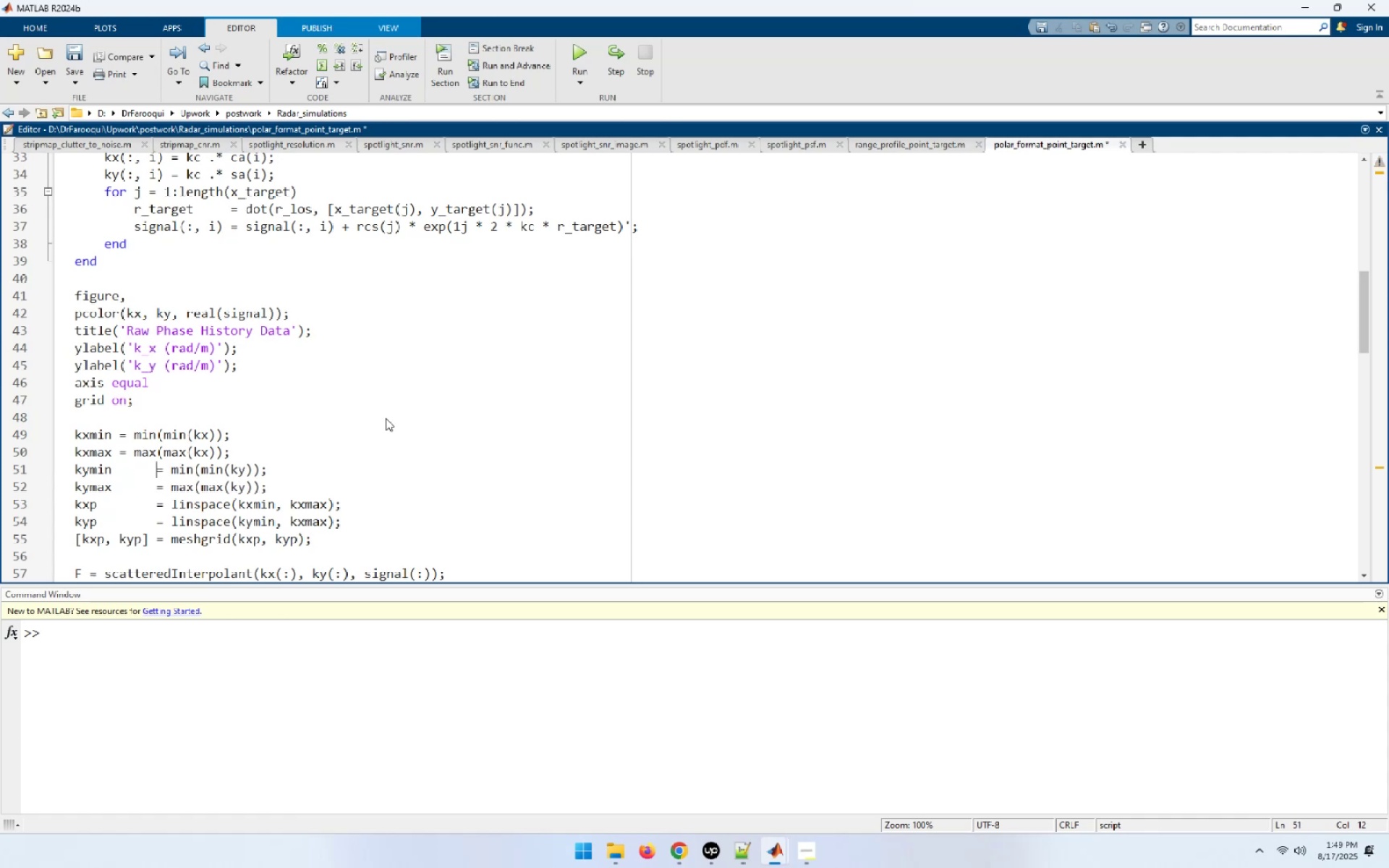 
hold_key(key=ArrowLeft, duration=0.66)
 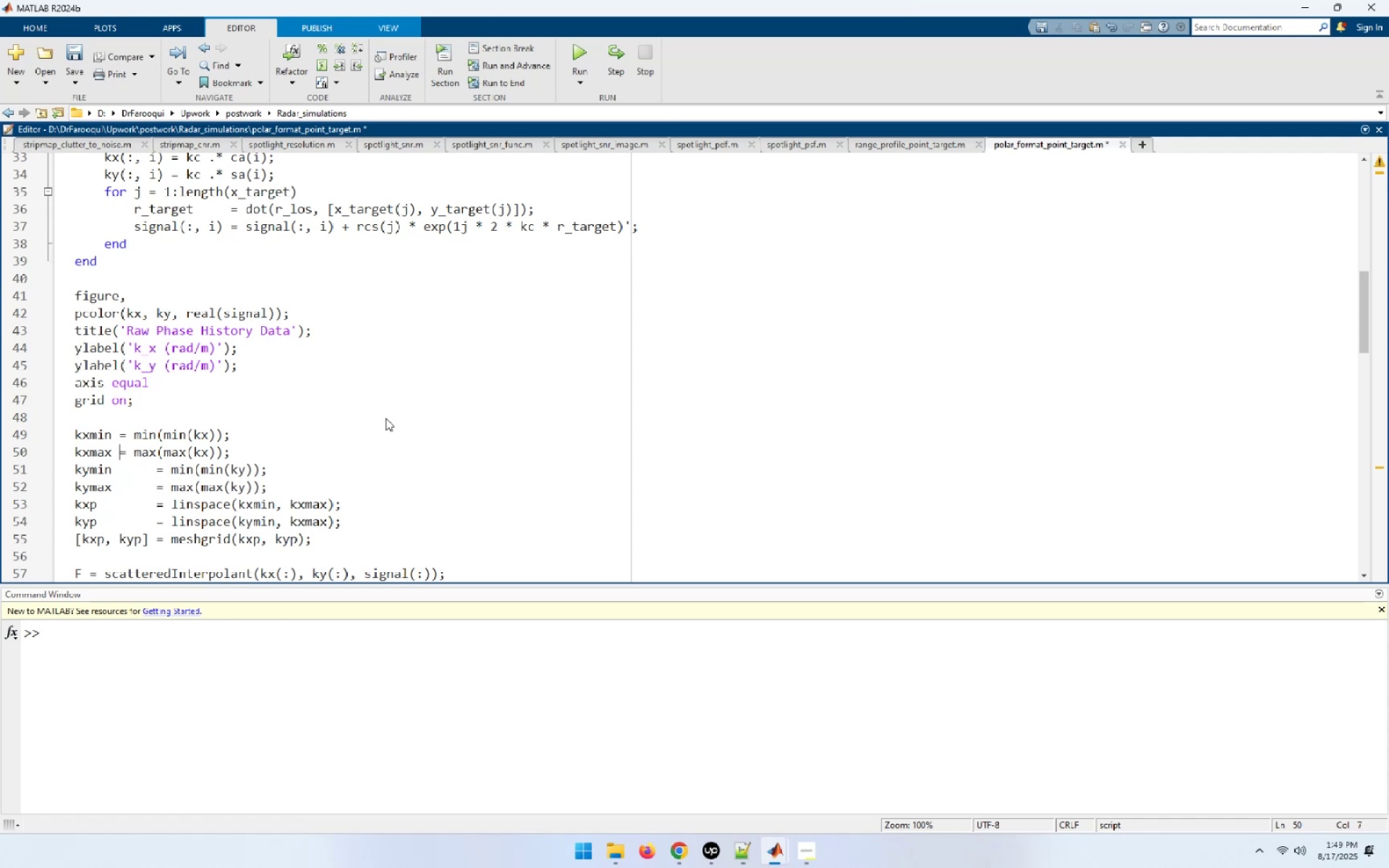 
hold_key(key=Space, duration=0.56)
 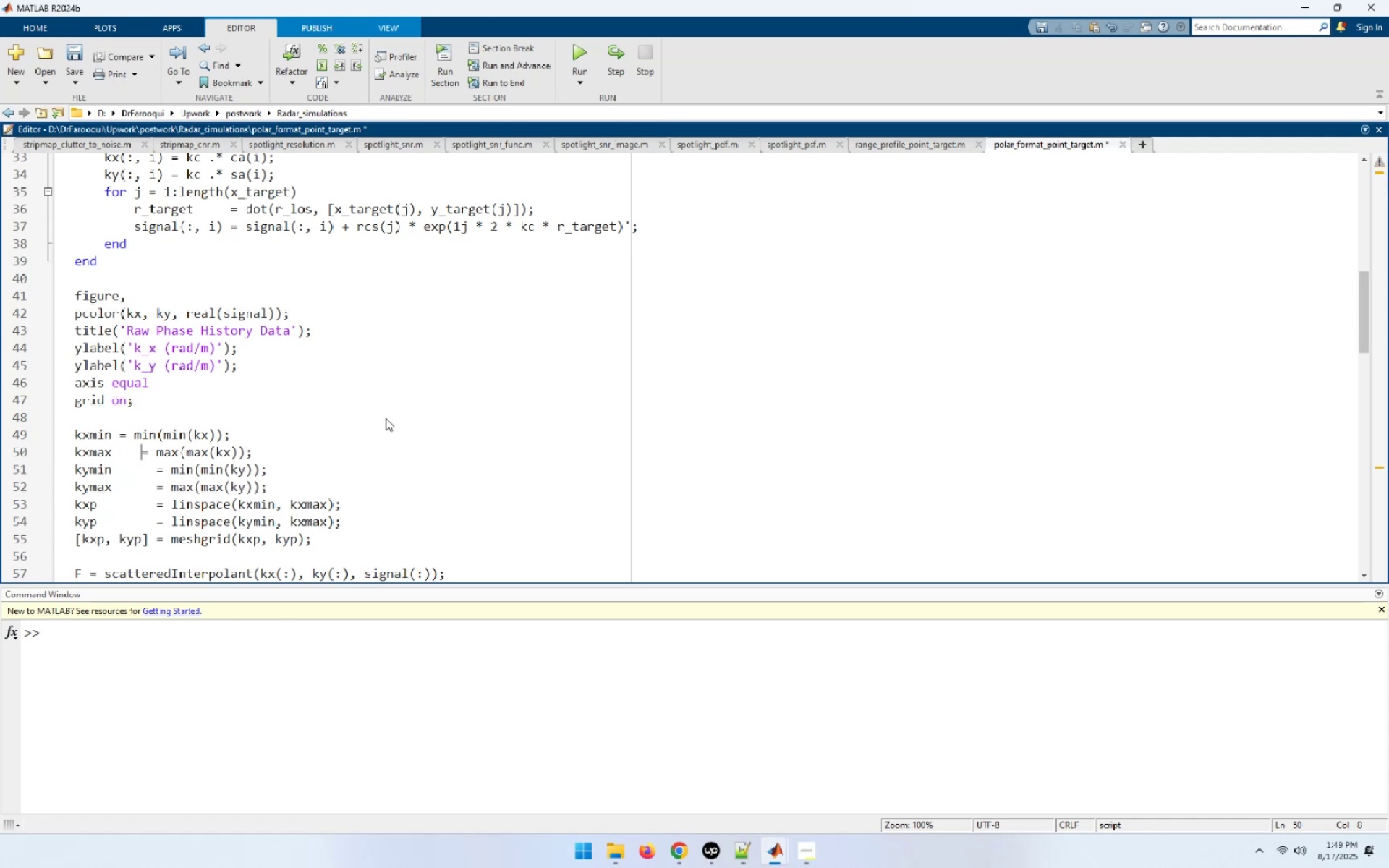 
key(Space)
 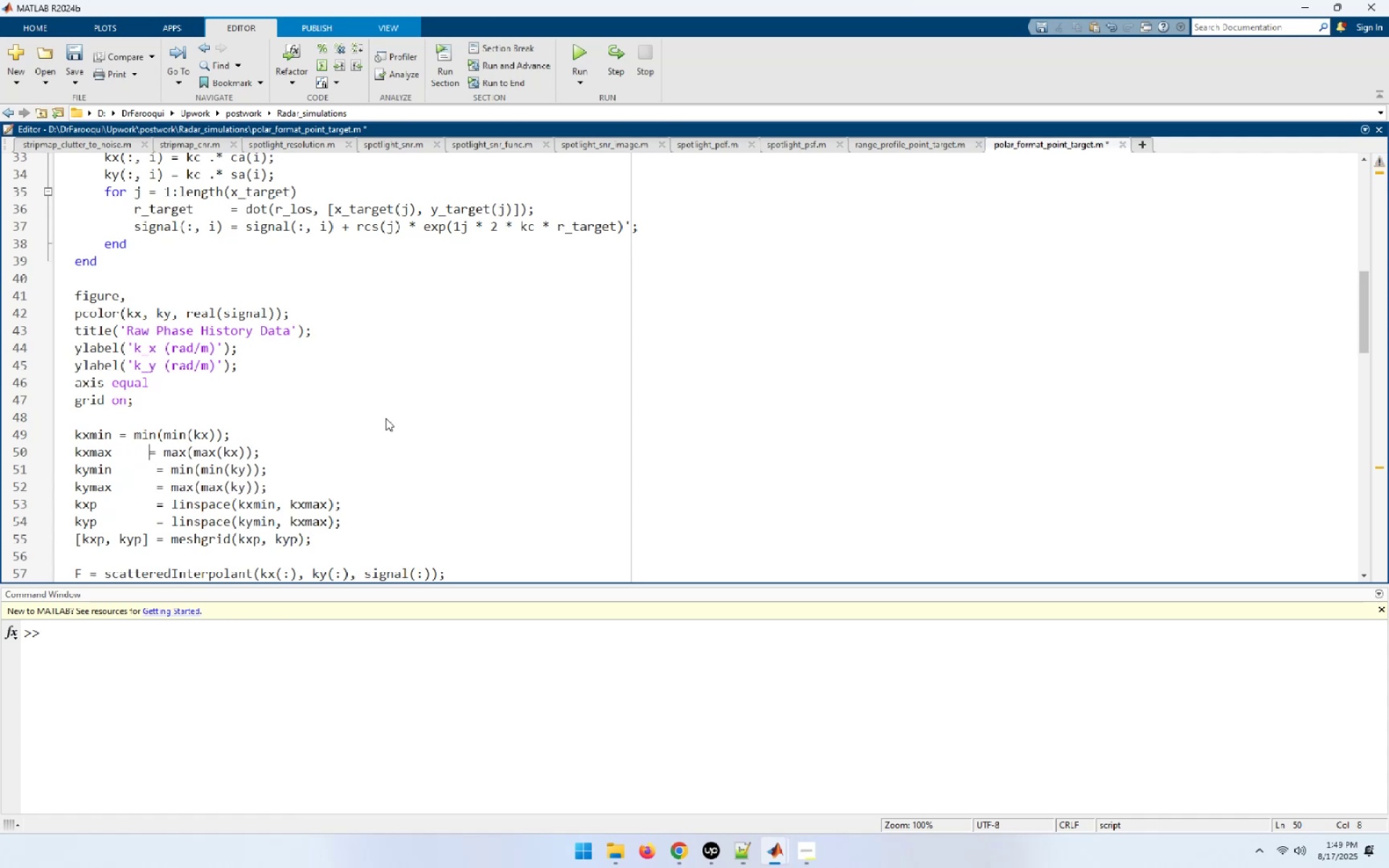 
key(Space)
 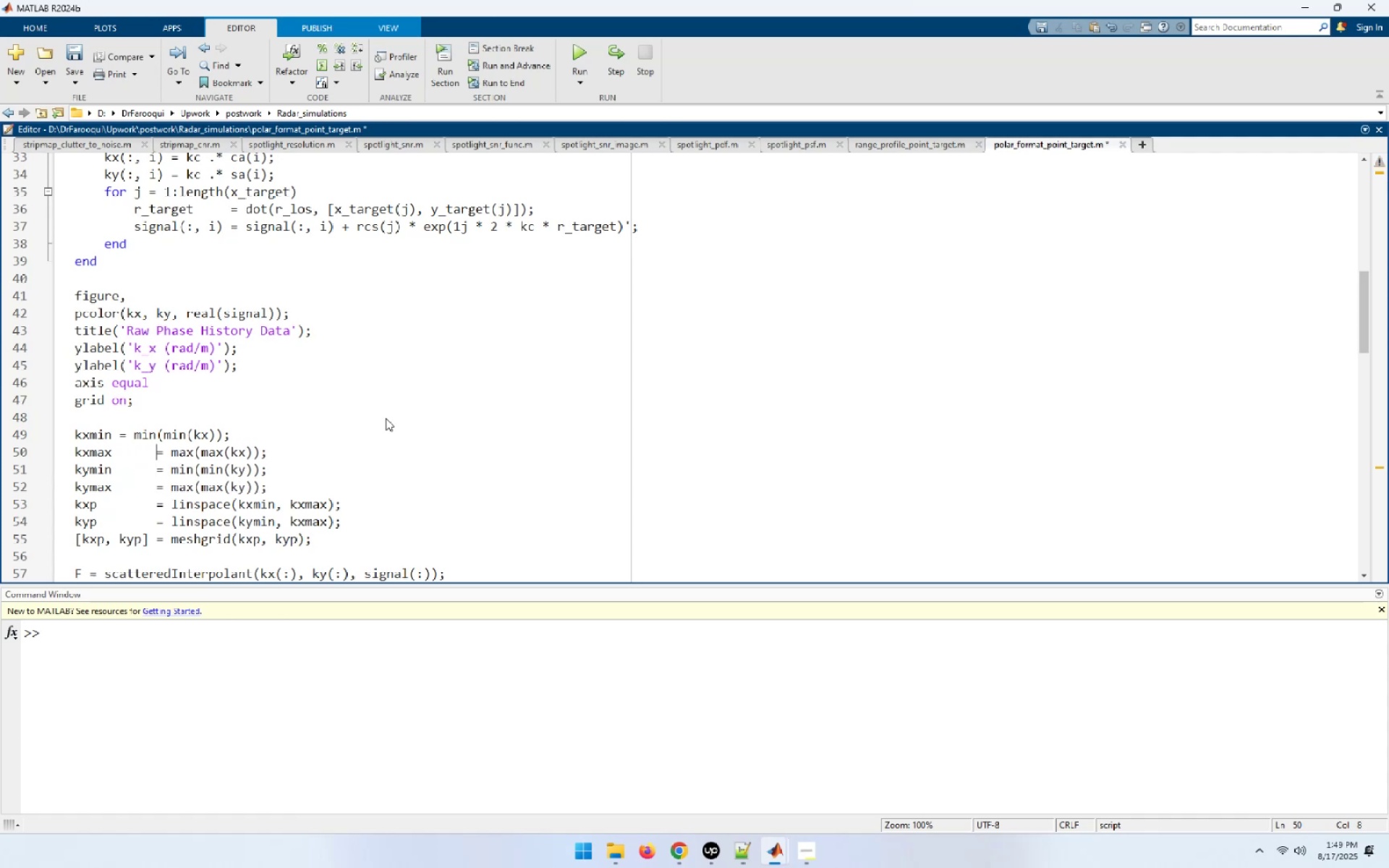 
key(ArrowUp)
 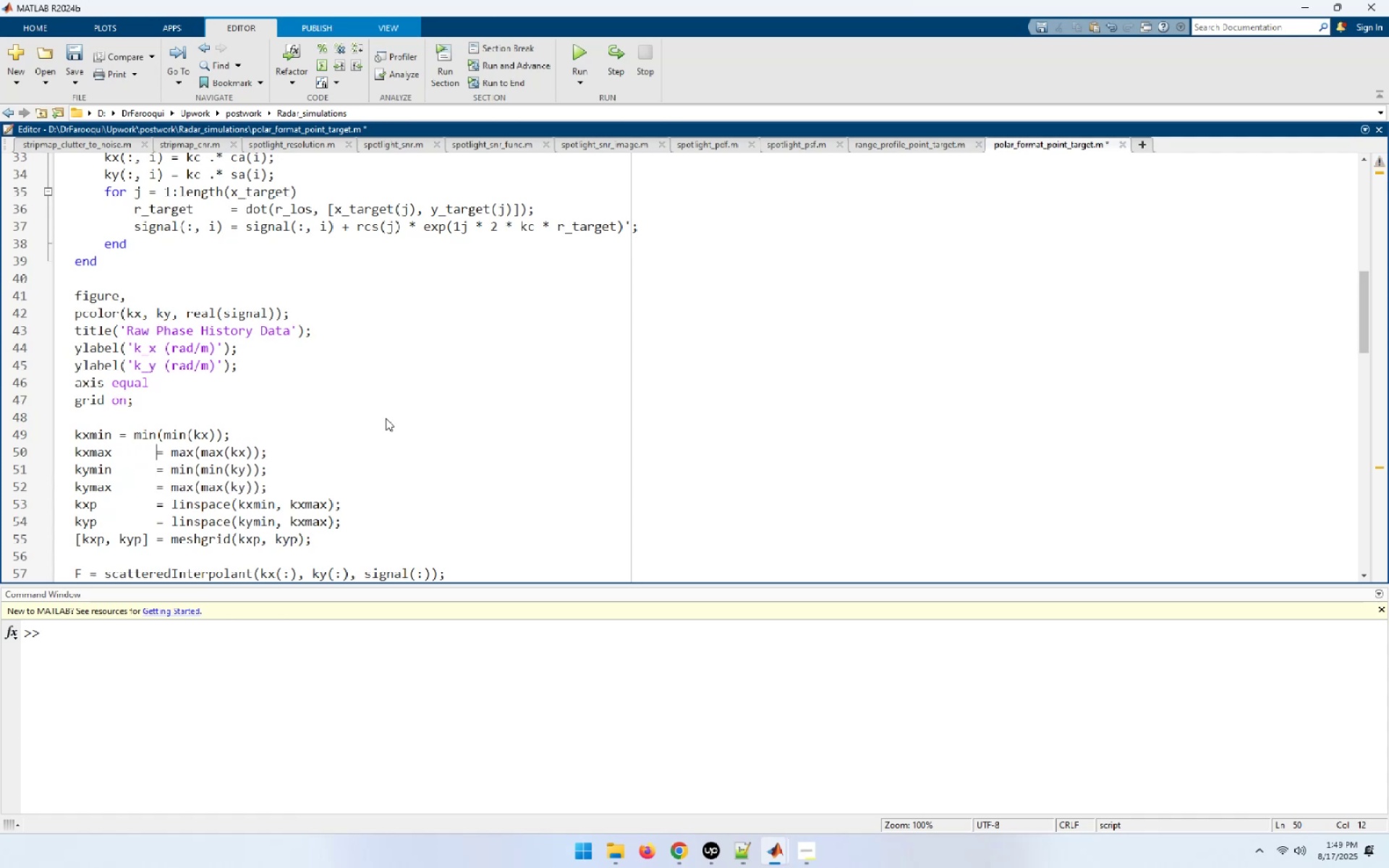 
hold_key(key=ArrowLeft, duration=0.67)
 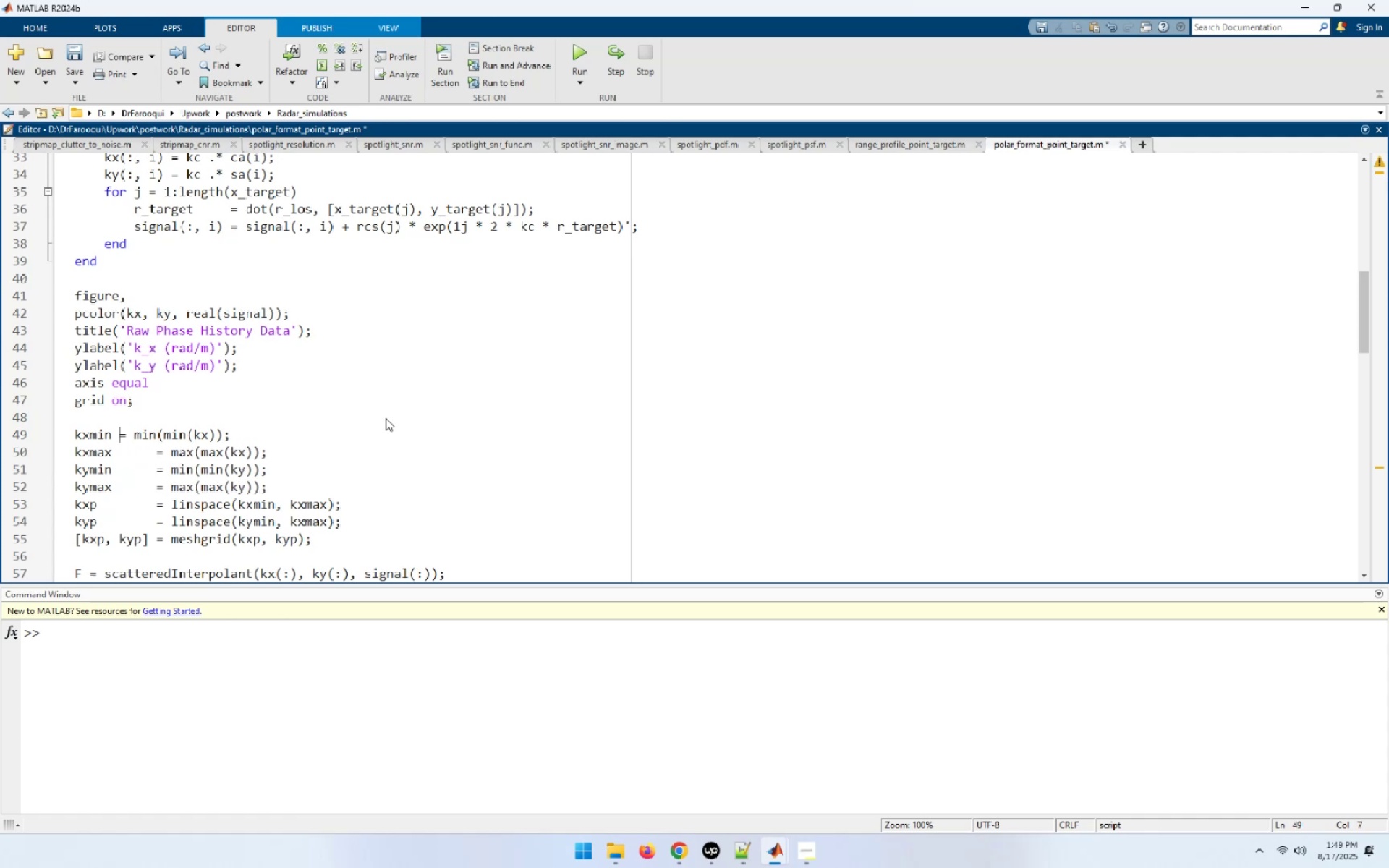 
hold_key(key=Space, duration=0.66)
 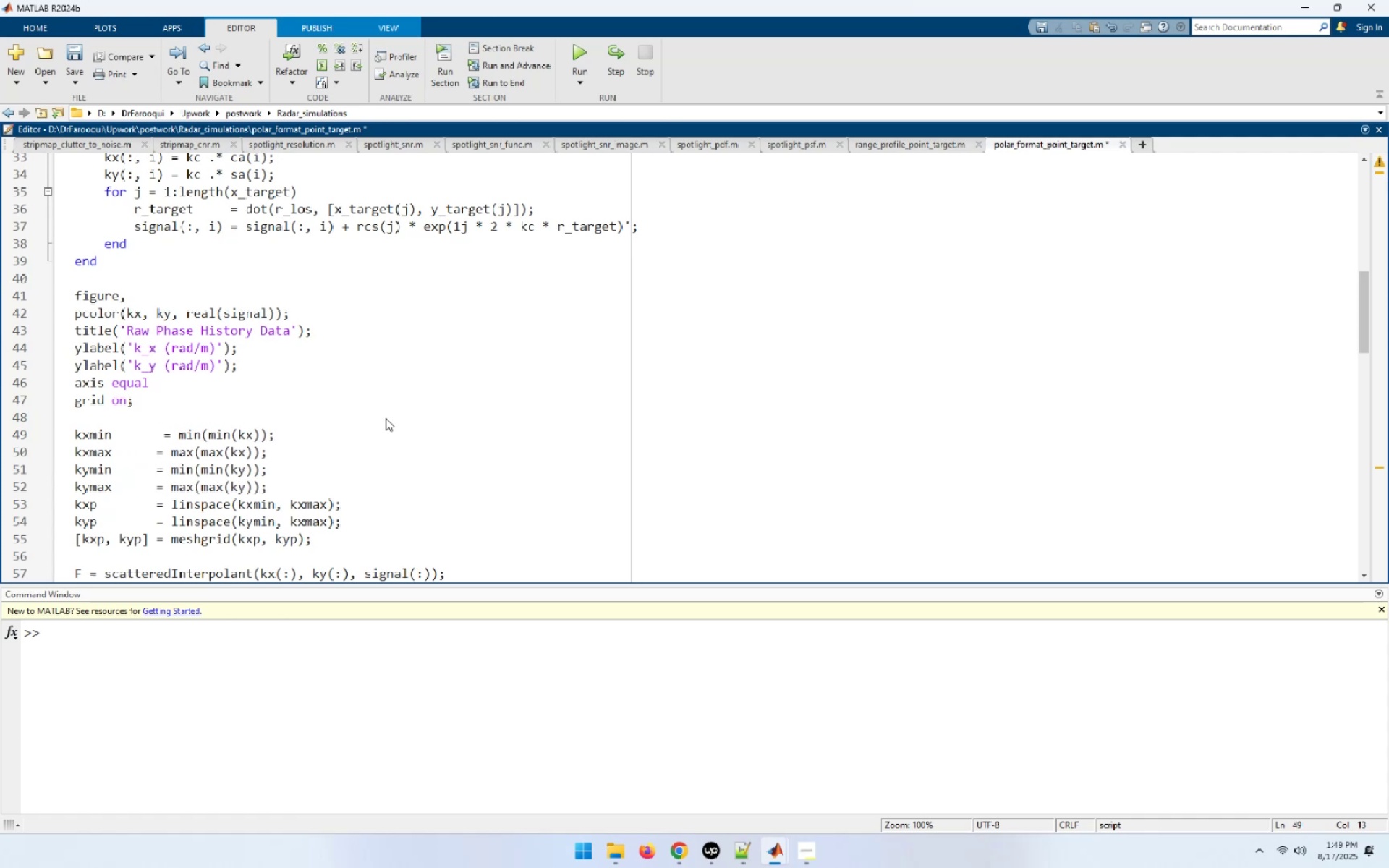 
key(Backspace)
 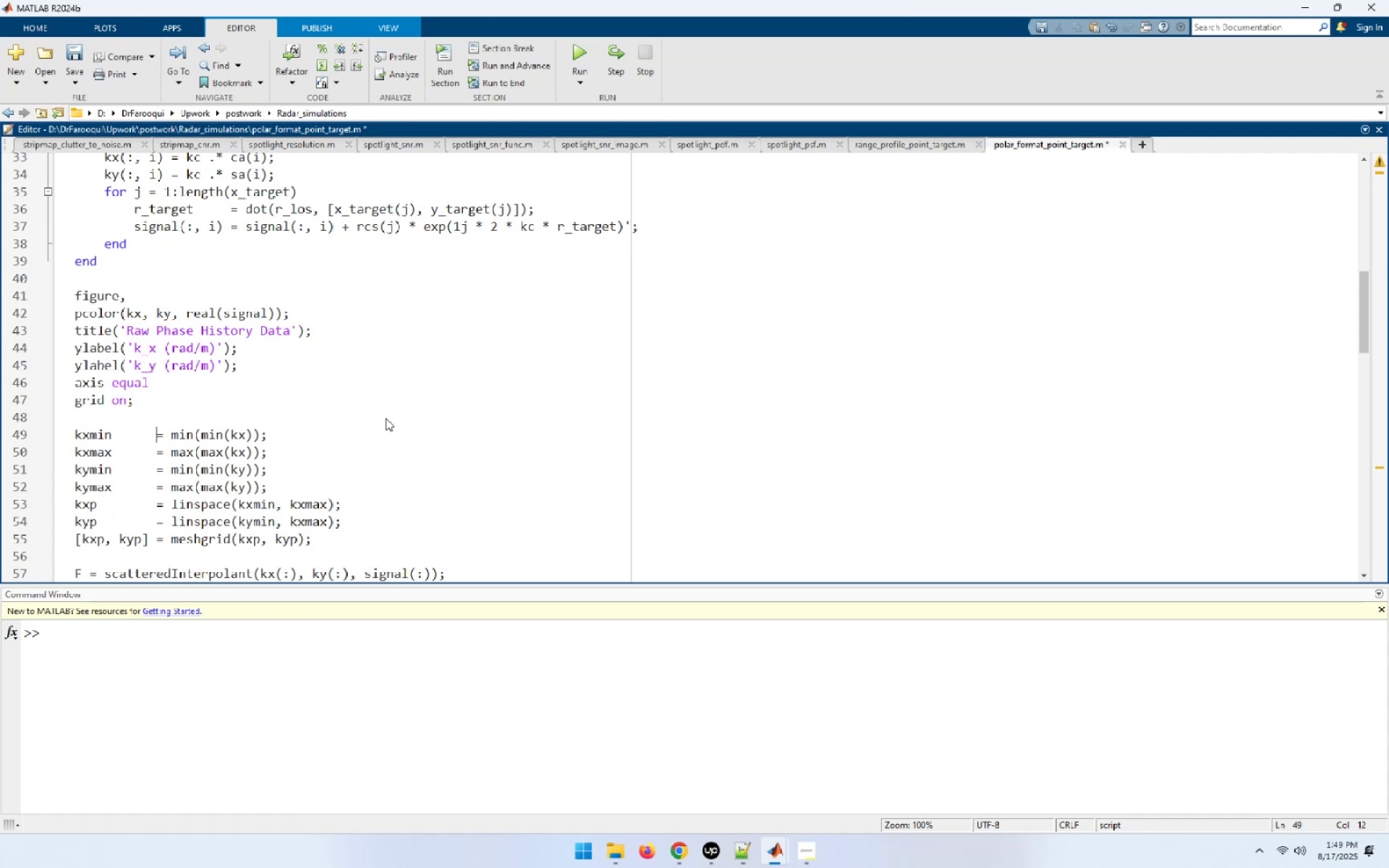 
hold_key(key=ArrowDown, duration=0.94)
 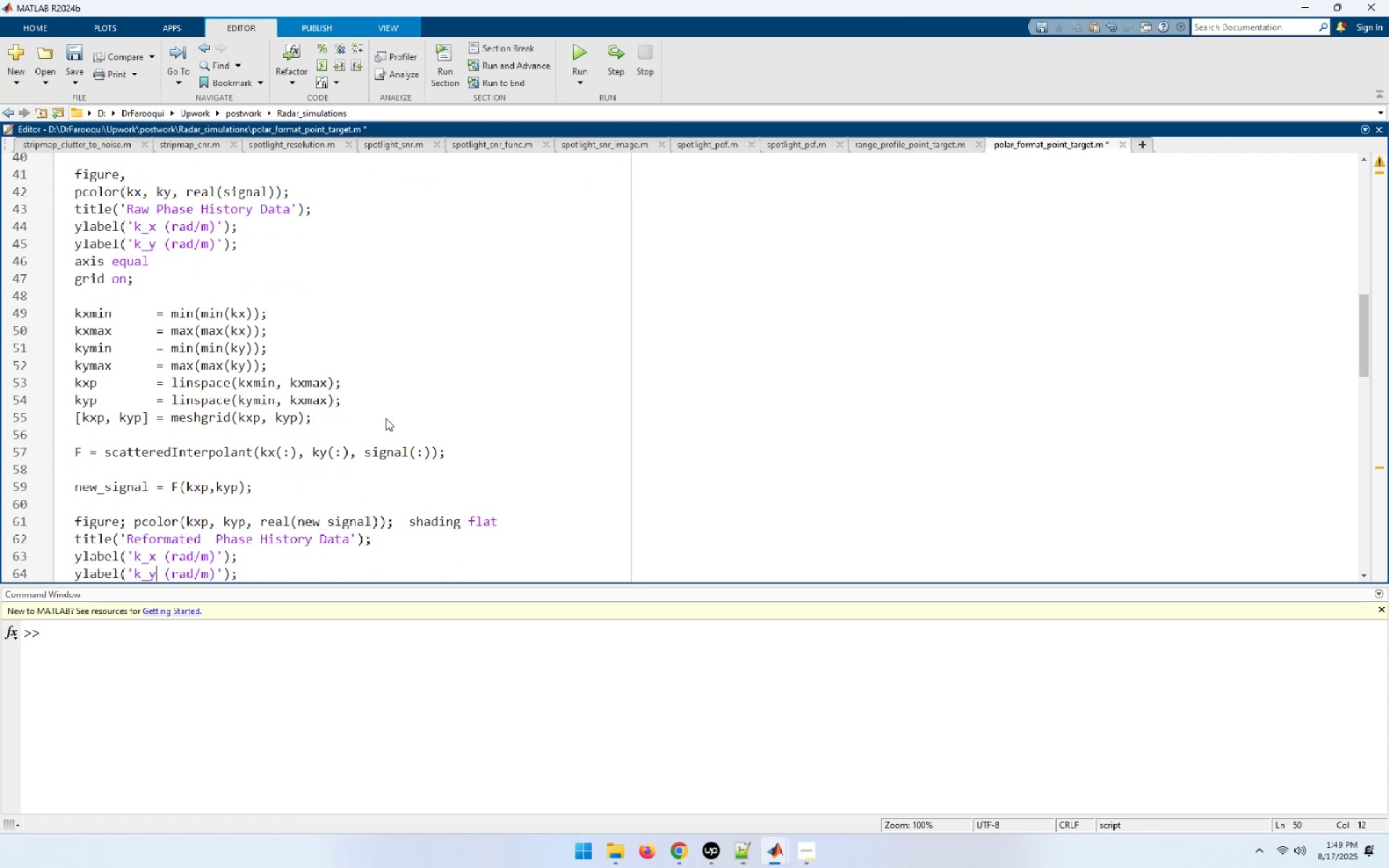 
key(ArrowUp)
 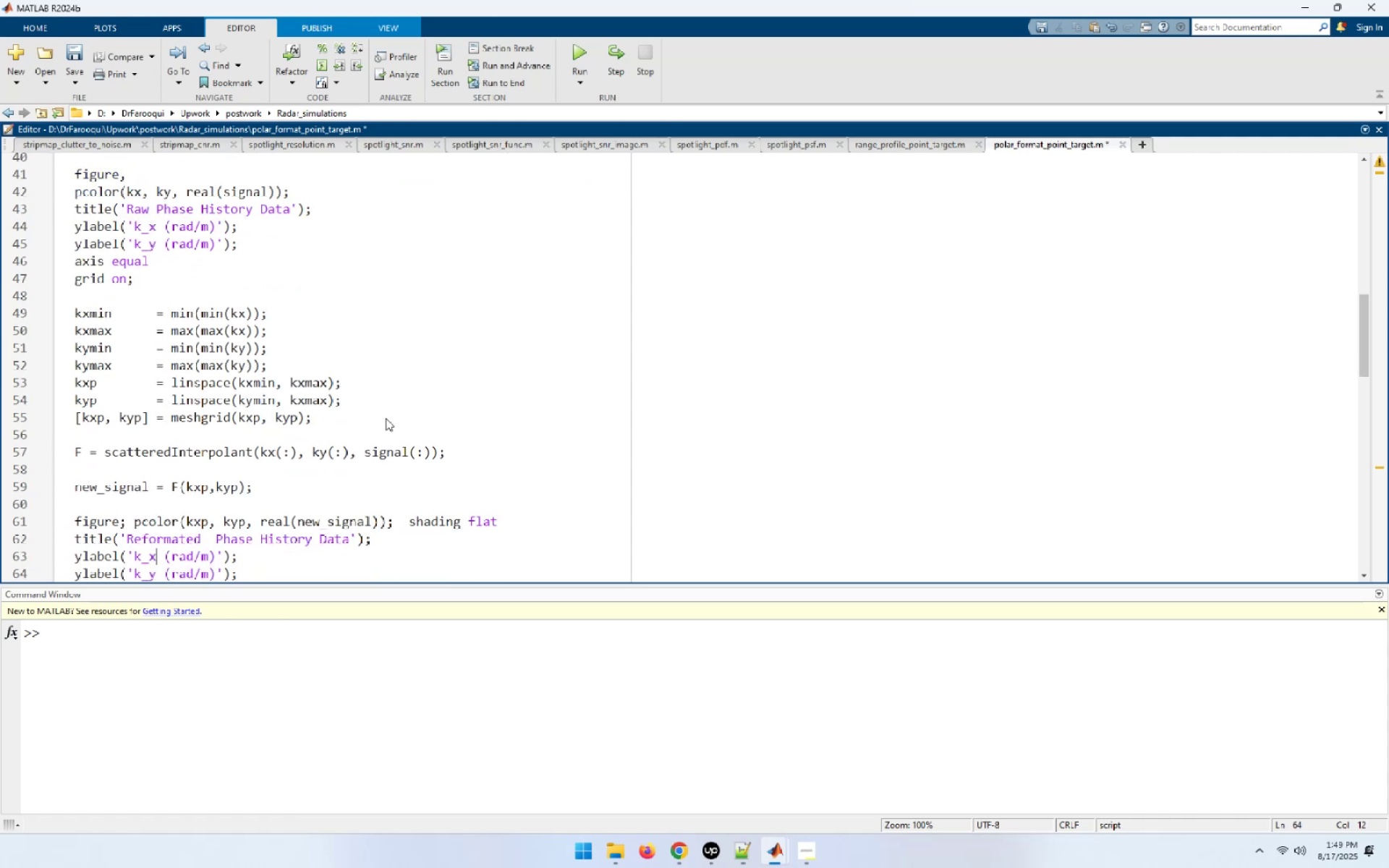 
key(ArrowUp)
 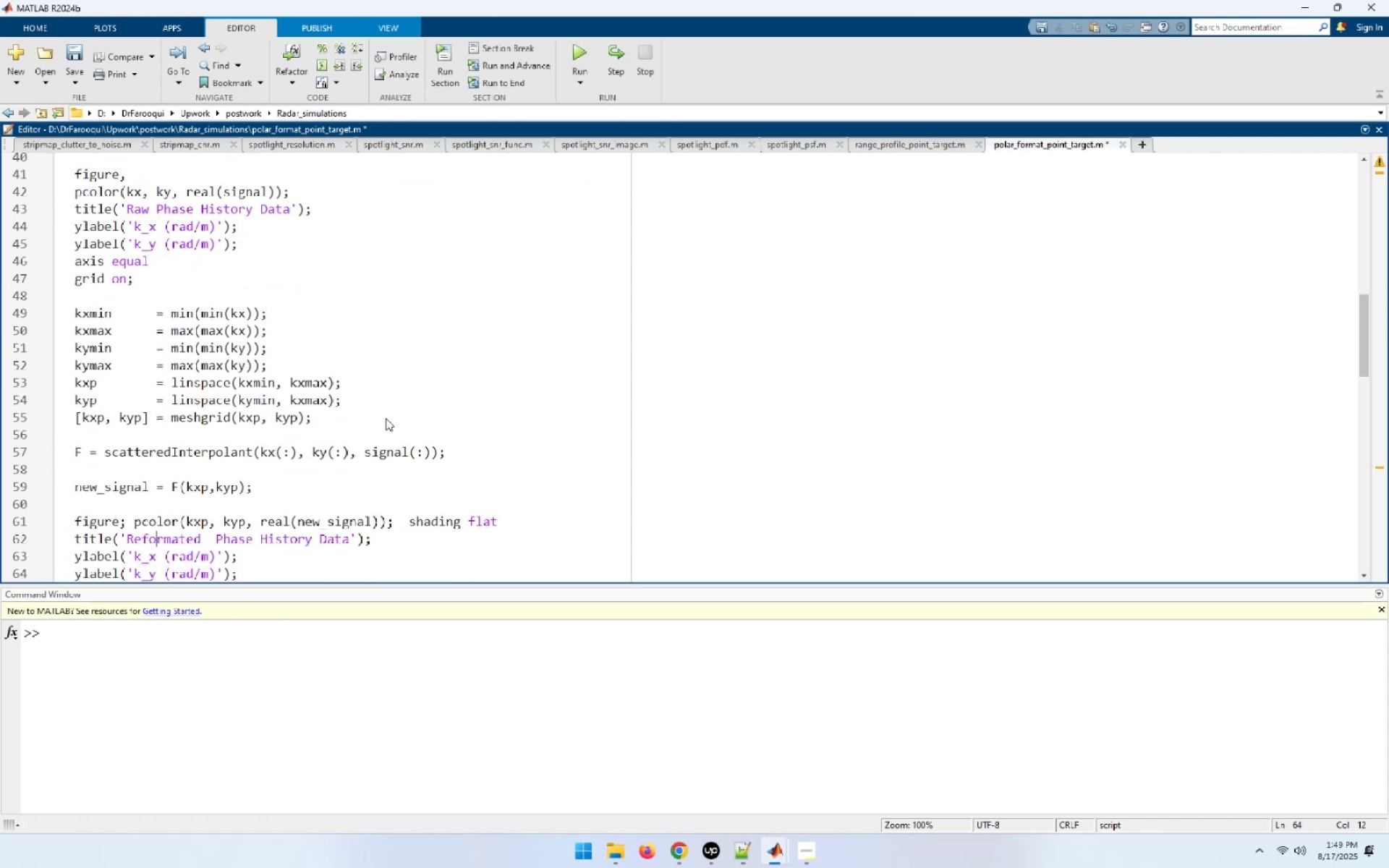 
key(ArrowUp)
 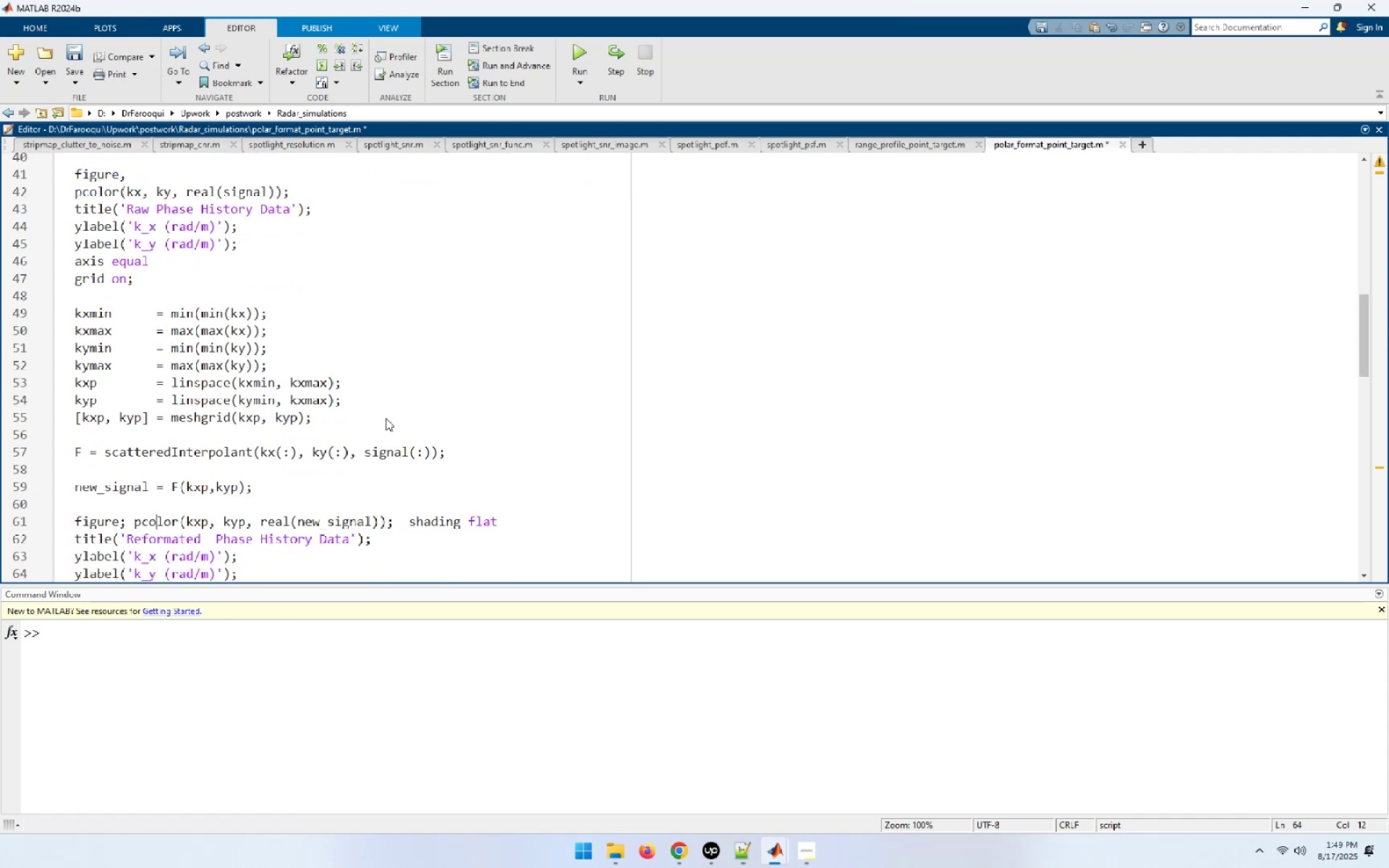 
key(ArrowUp)
 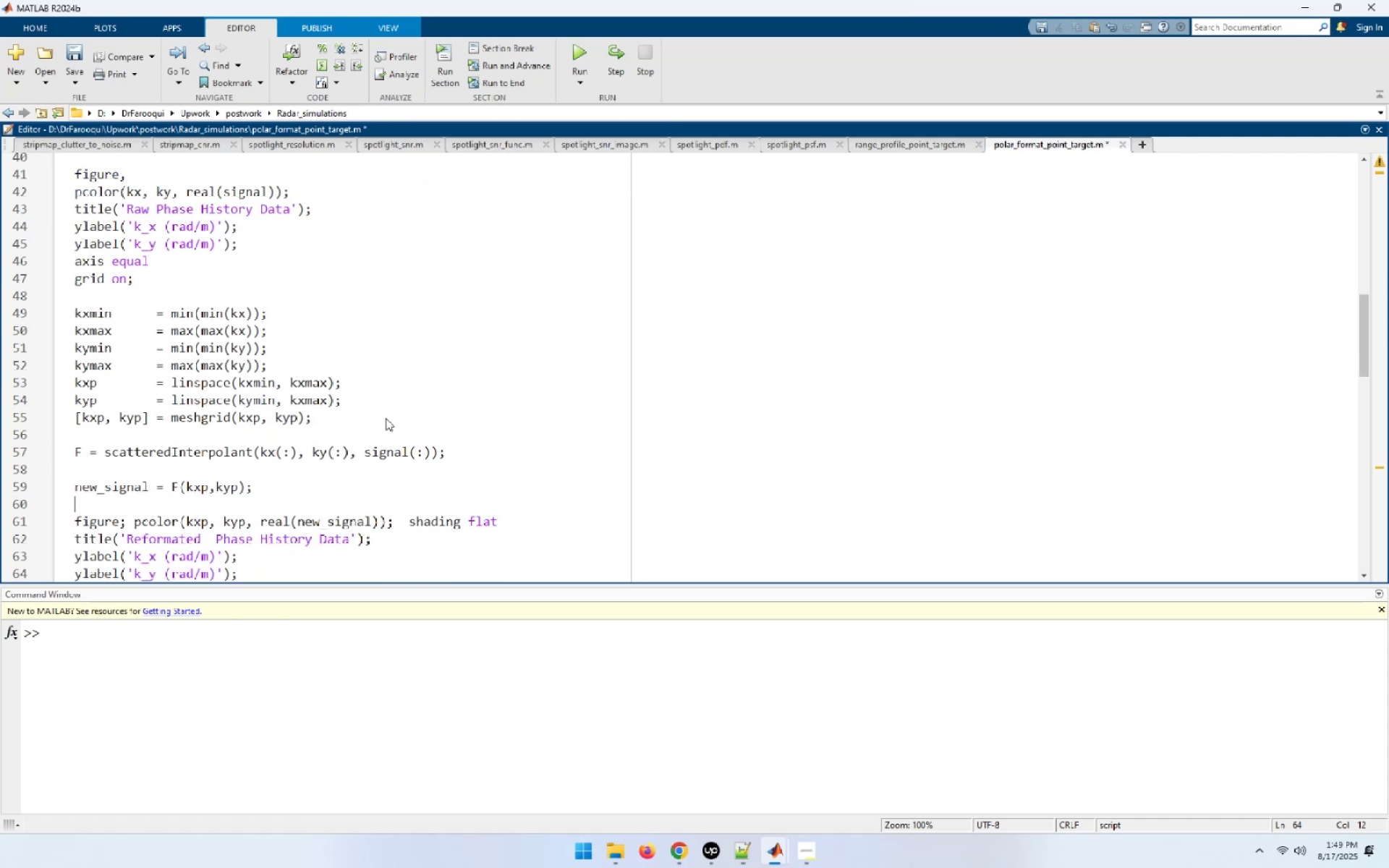 
key(ArrowUp)
 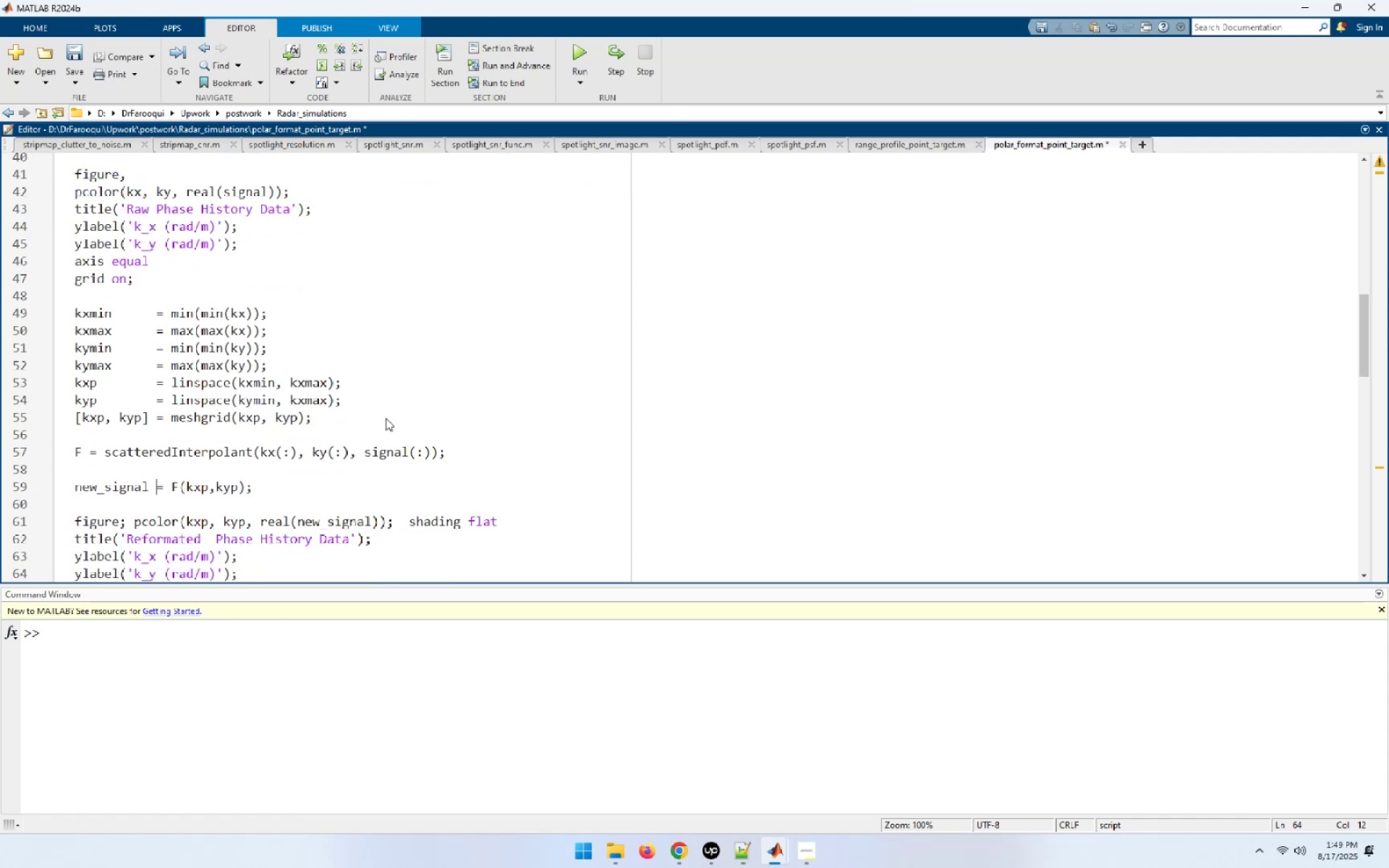 
key(ArrowUp)
 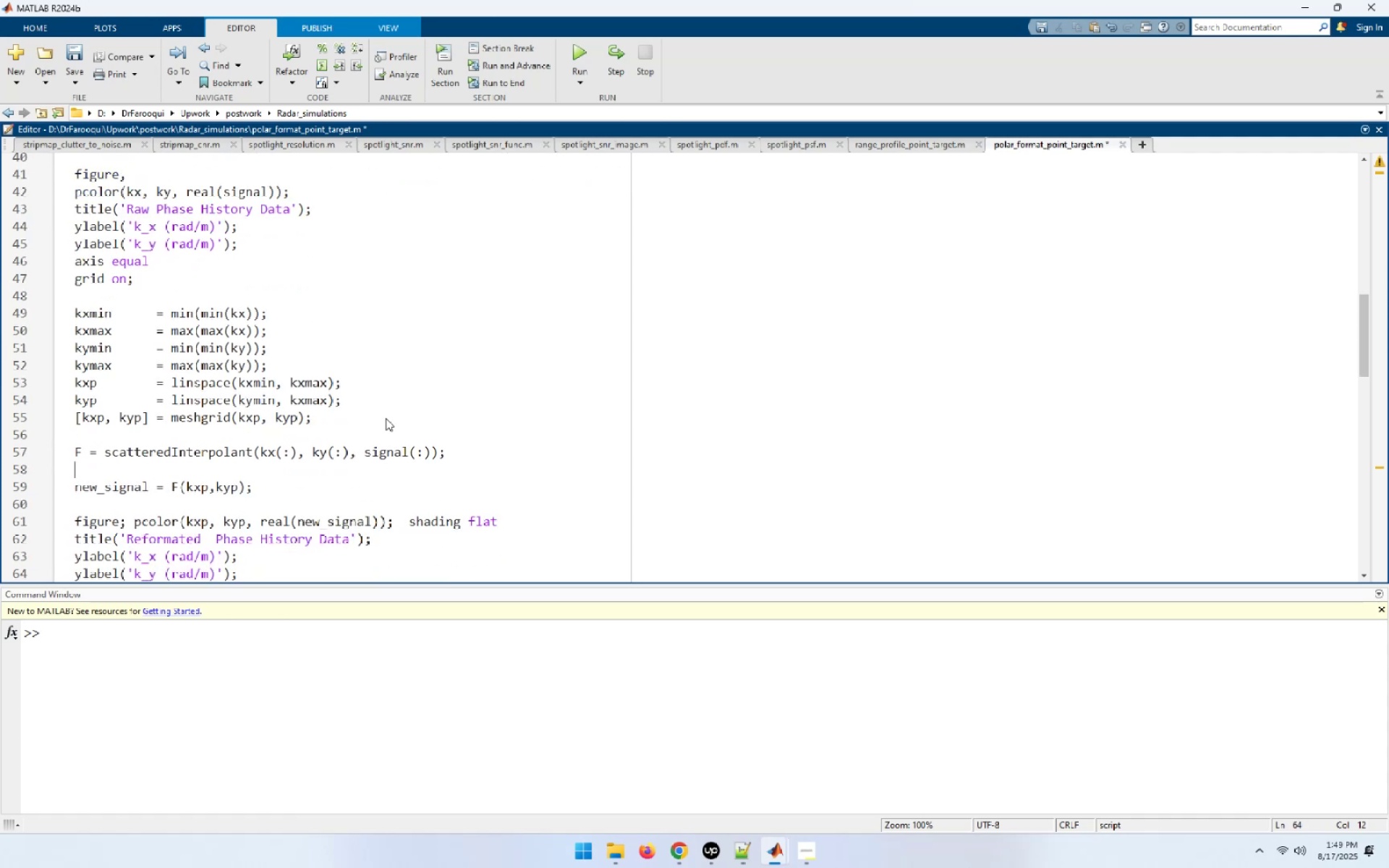 
key(ArrowUp)
 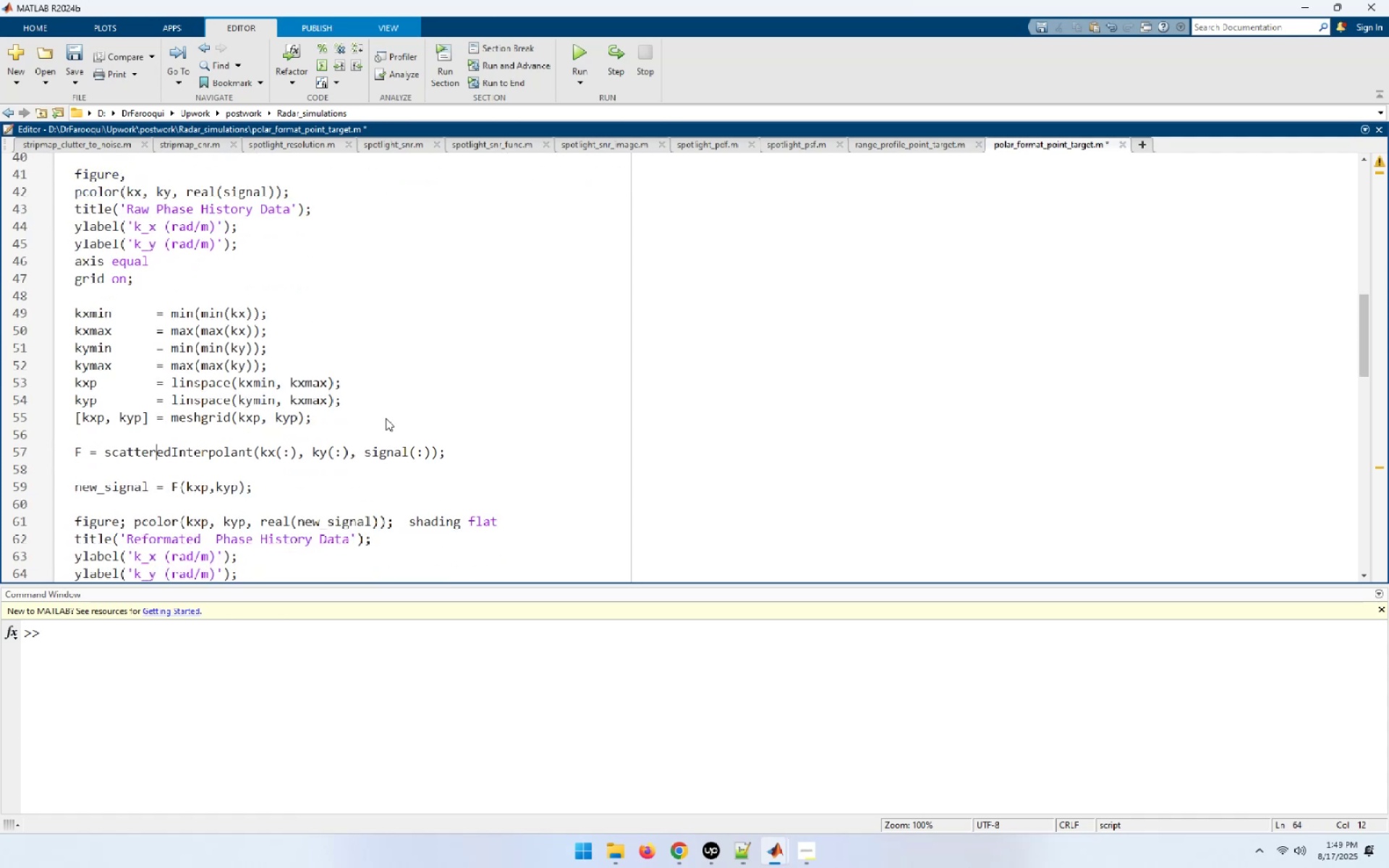 
key(ArrowUp)
 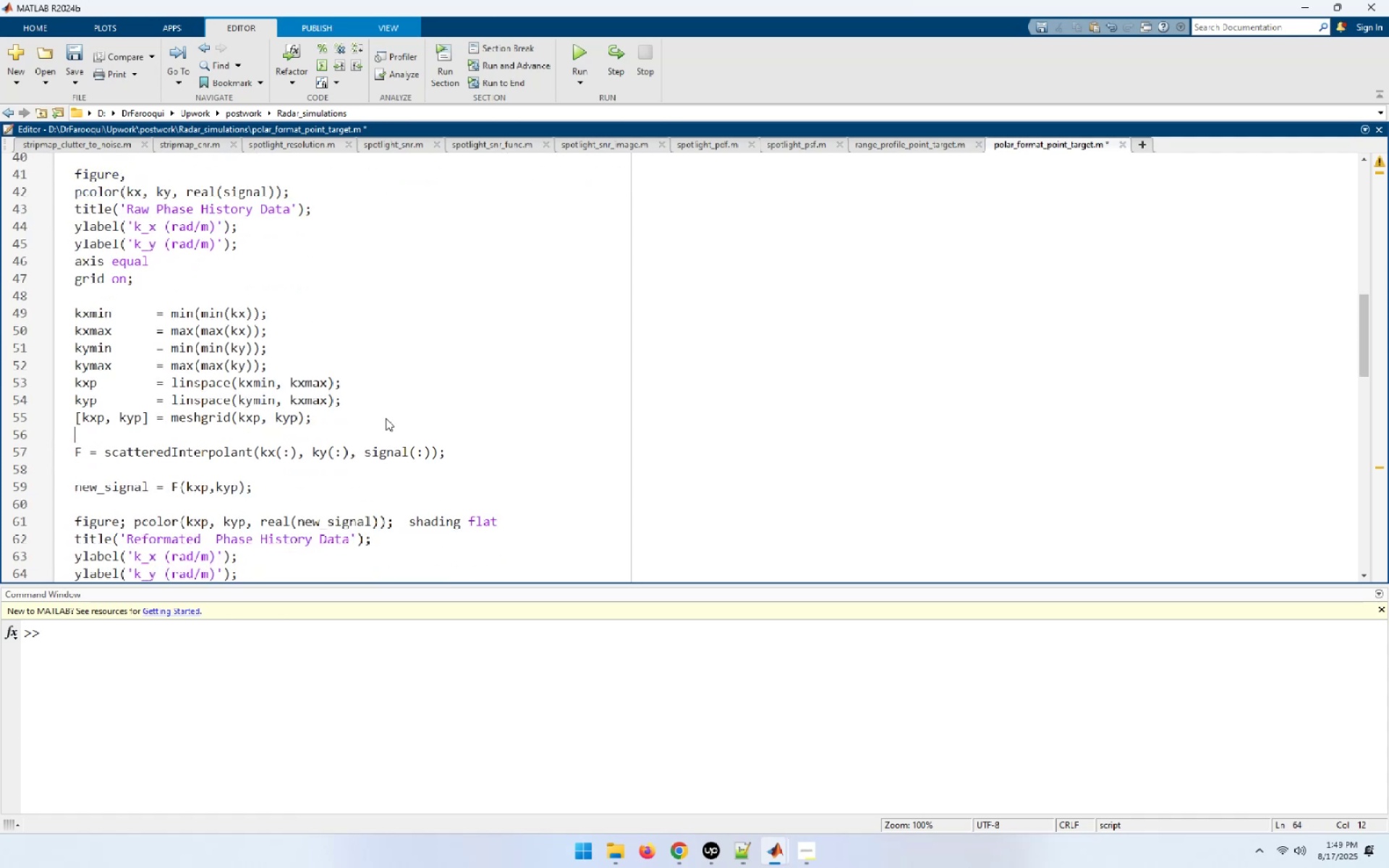 
key(ArrowUp)
 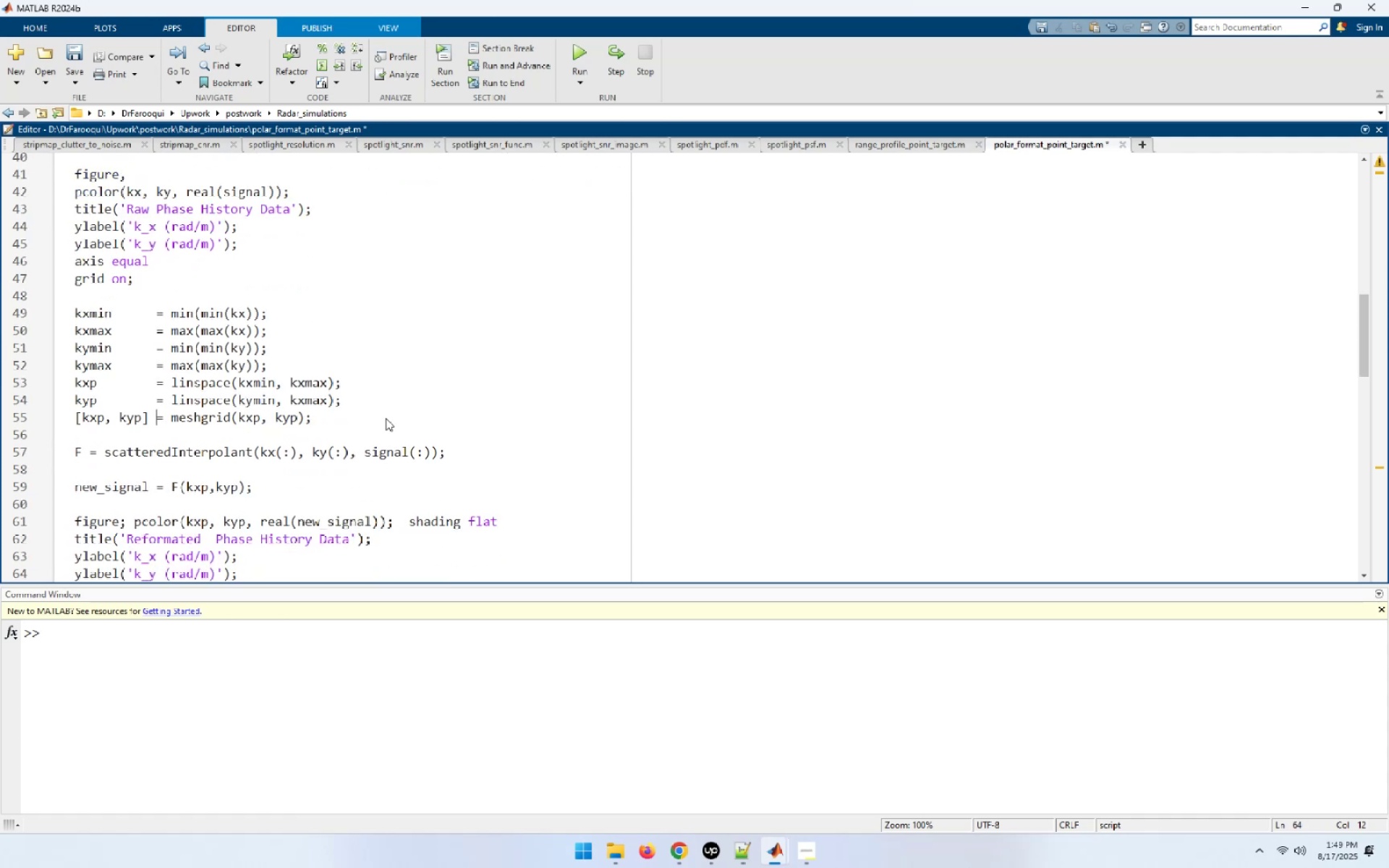 
key(ArrowUp)
 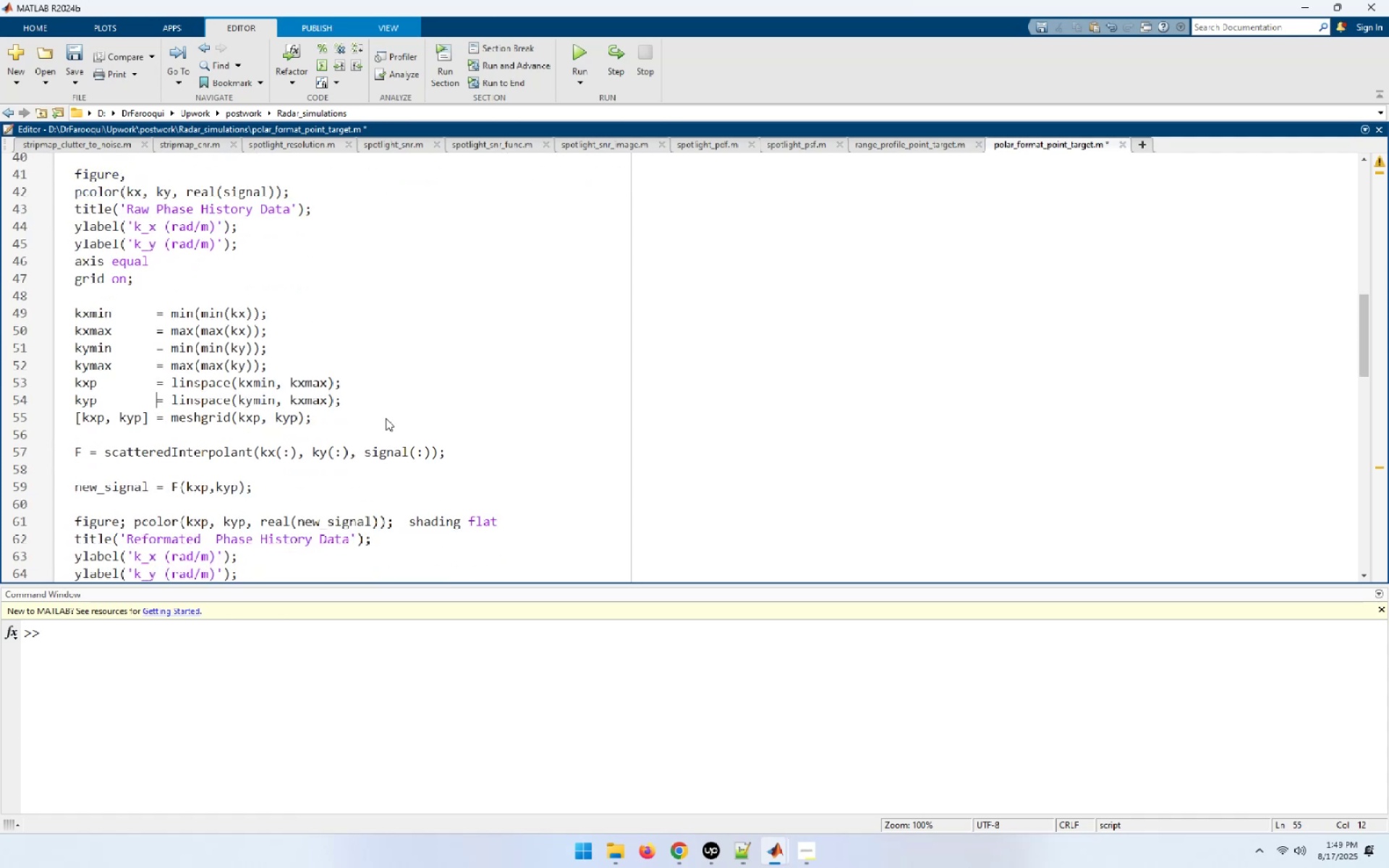 
key(ArrowDown)
 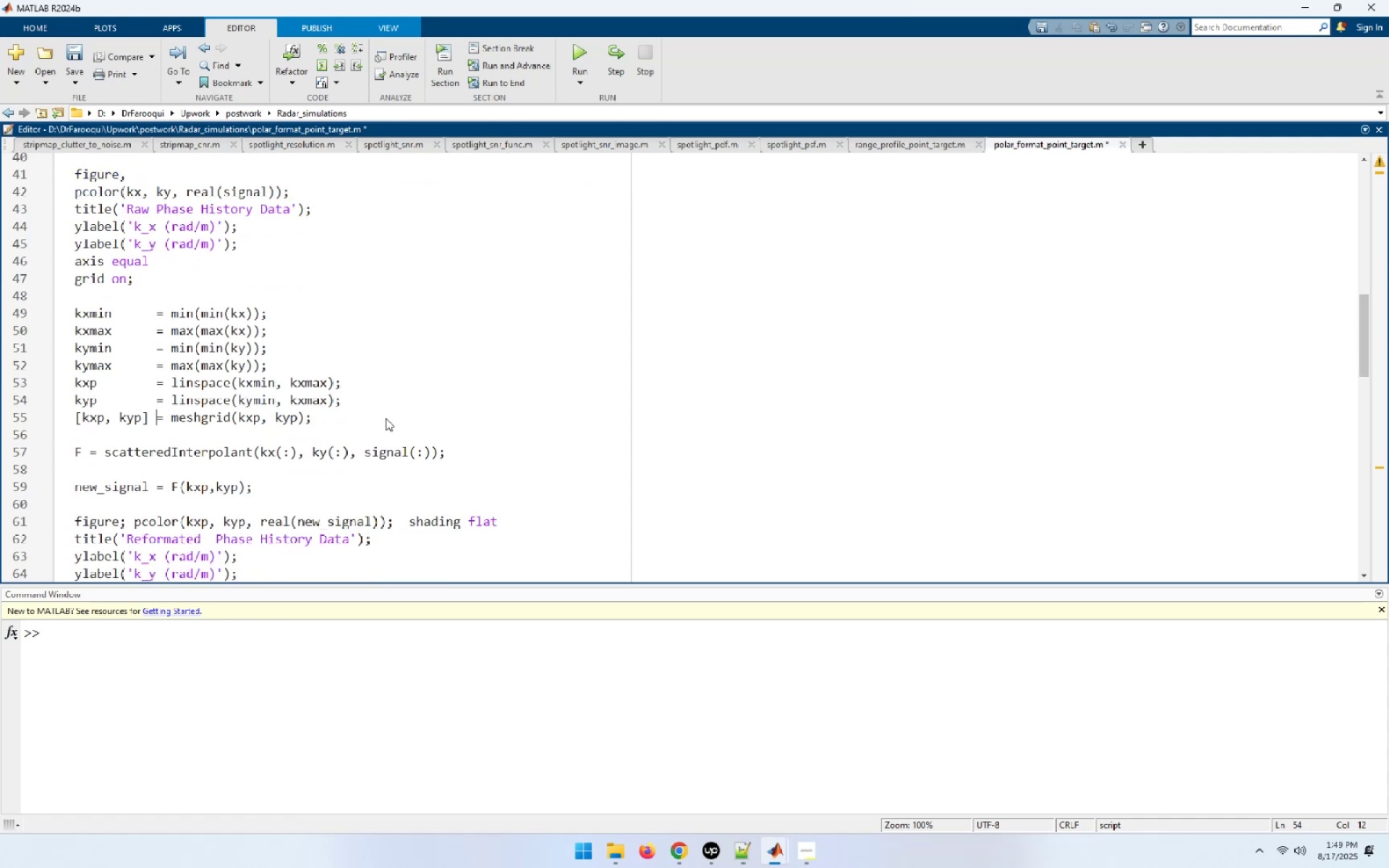 
key(End)
 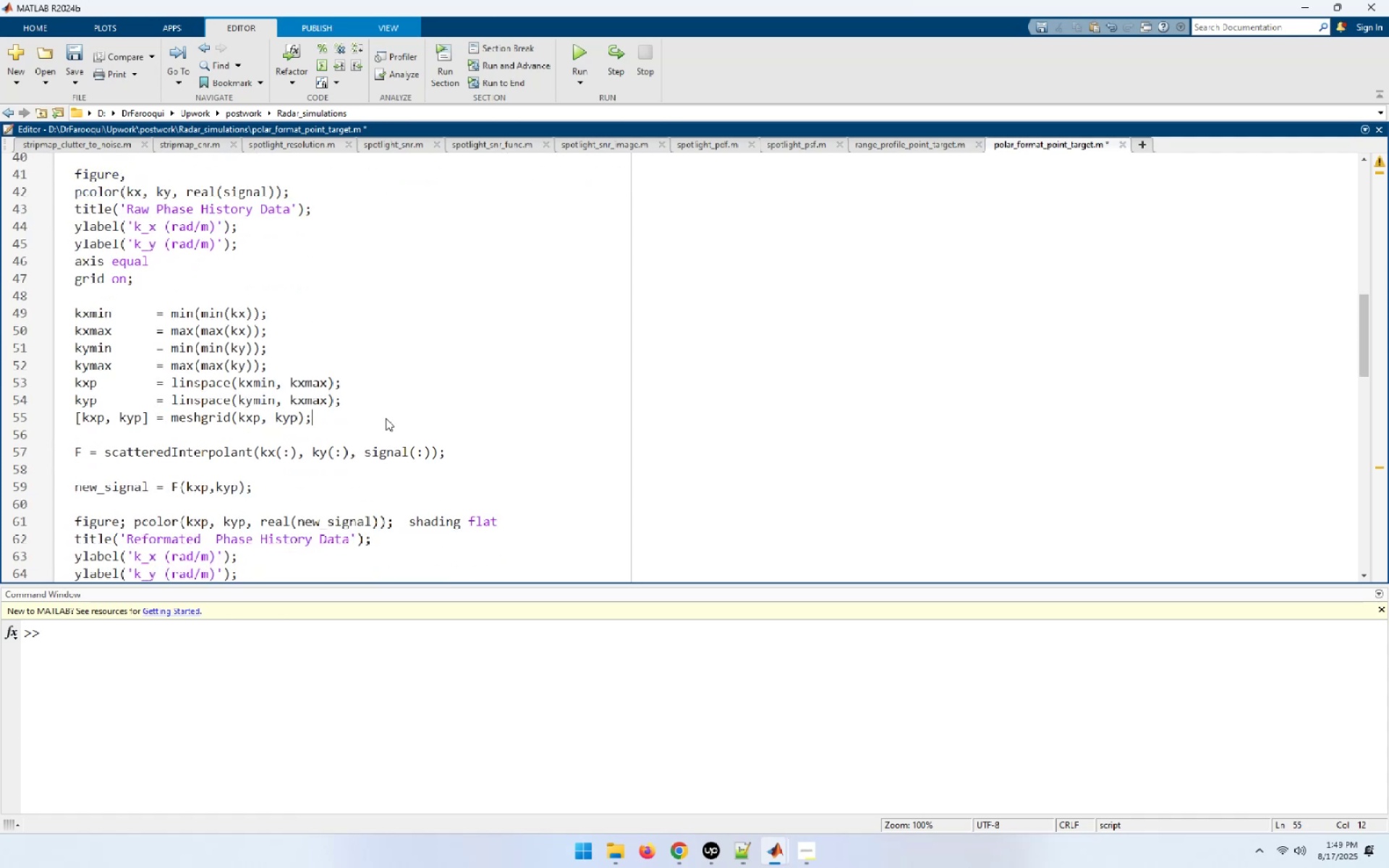 
key(Delete)
 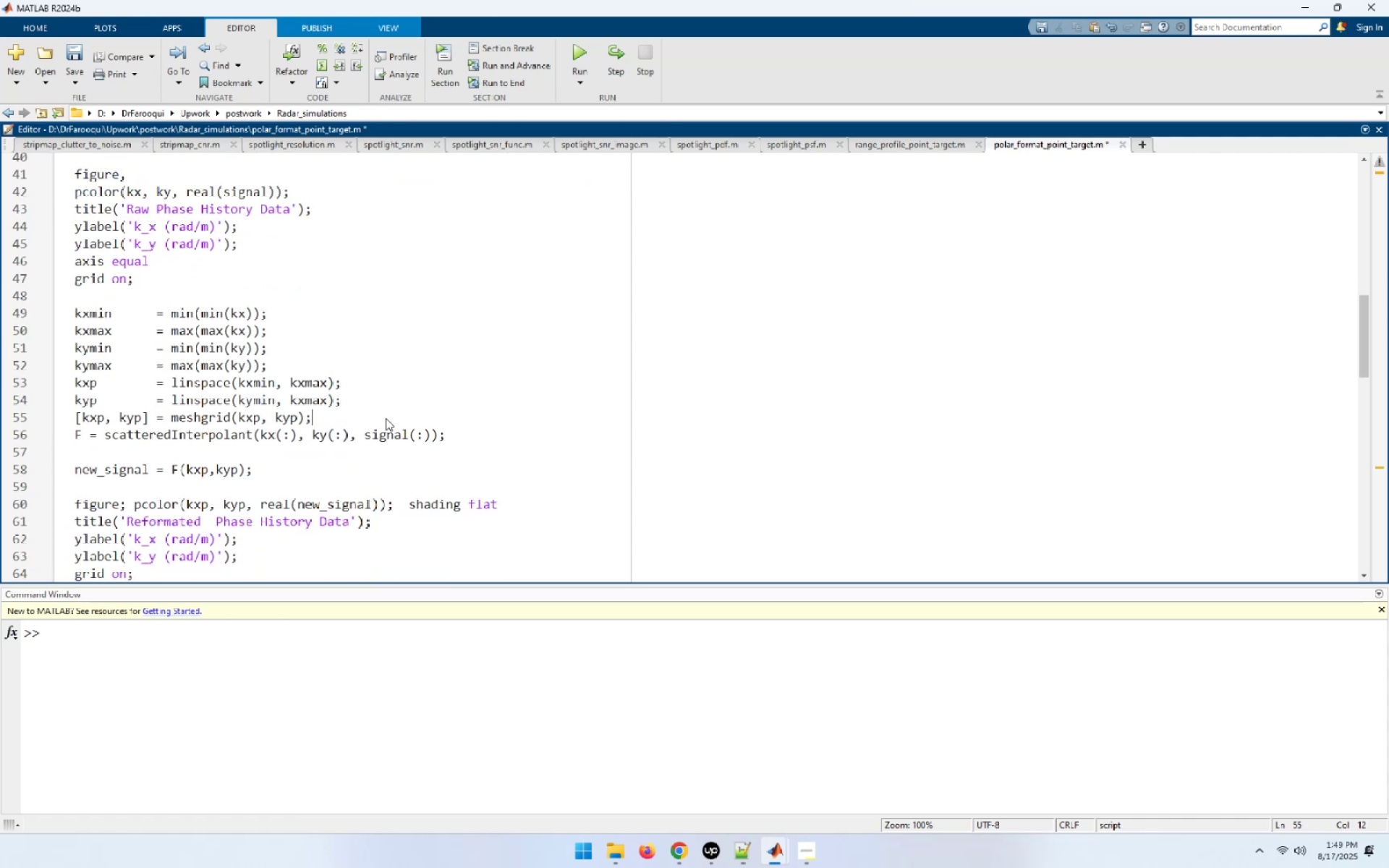 
key(ArrowDown)
 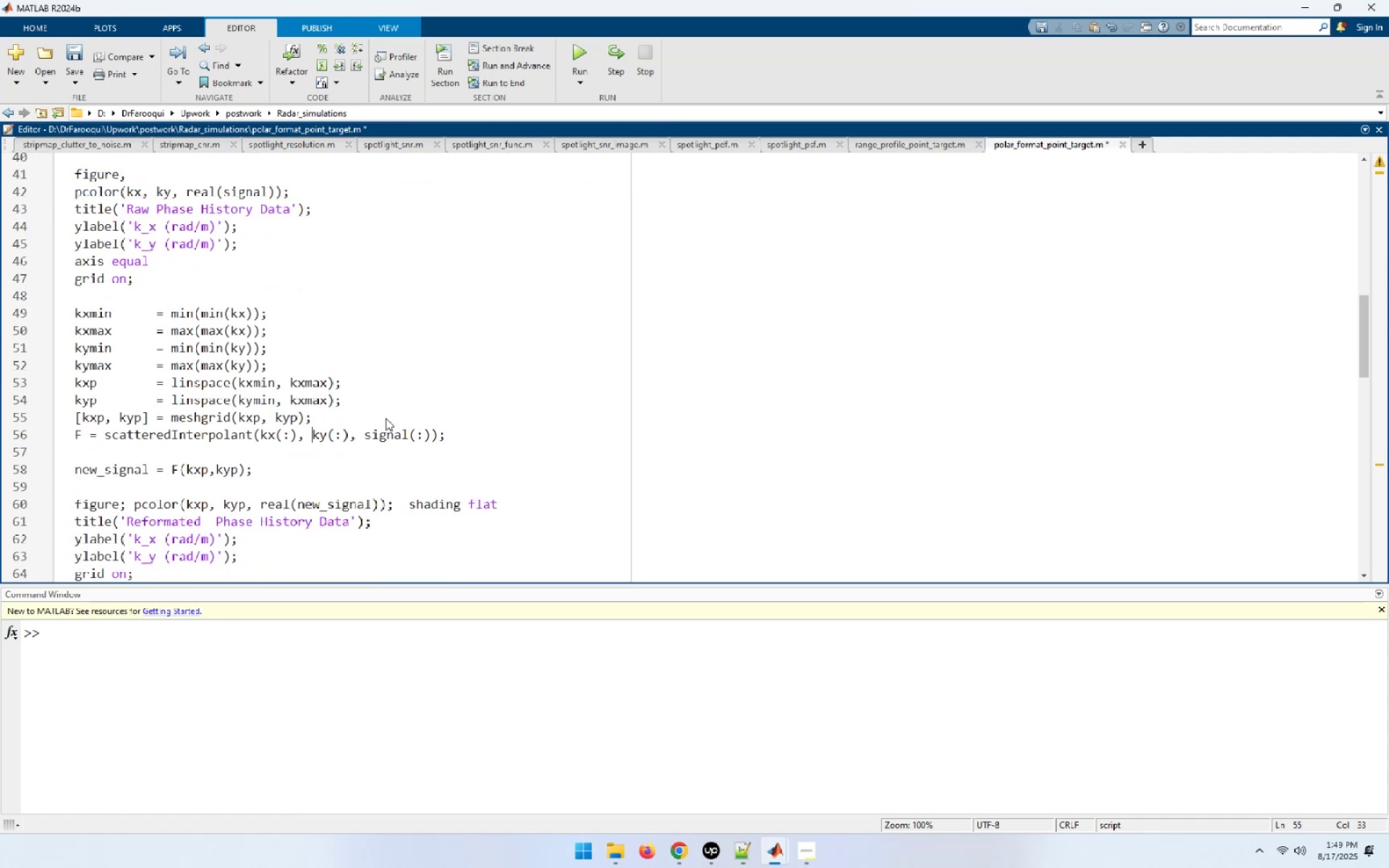 
key(End)
 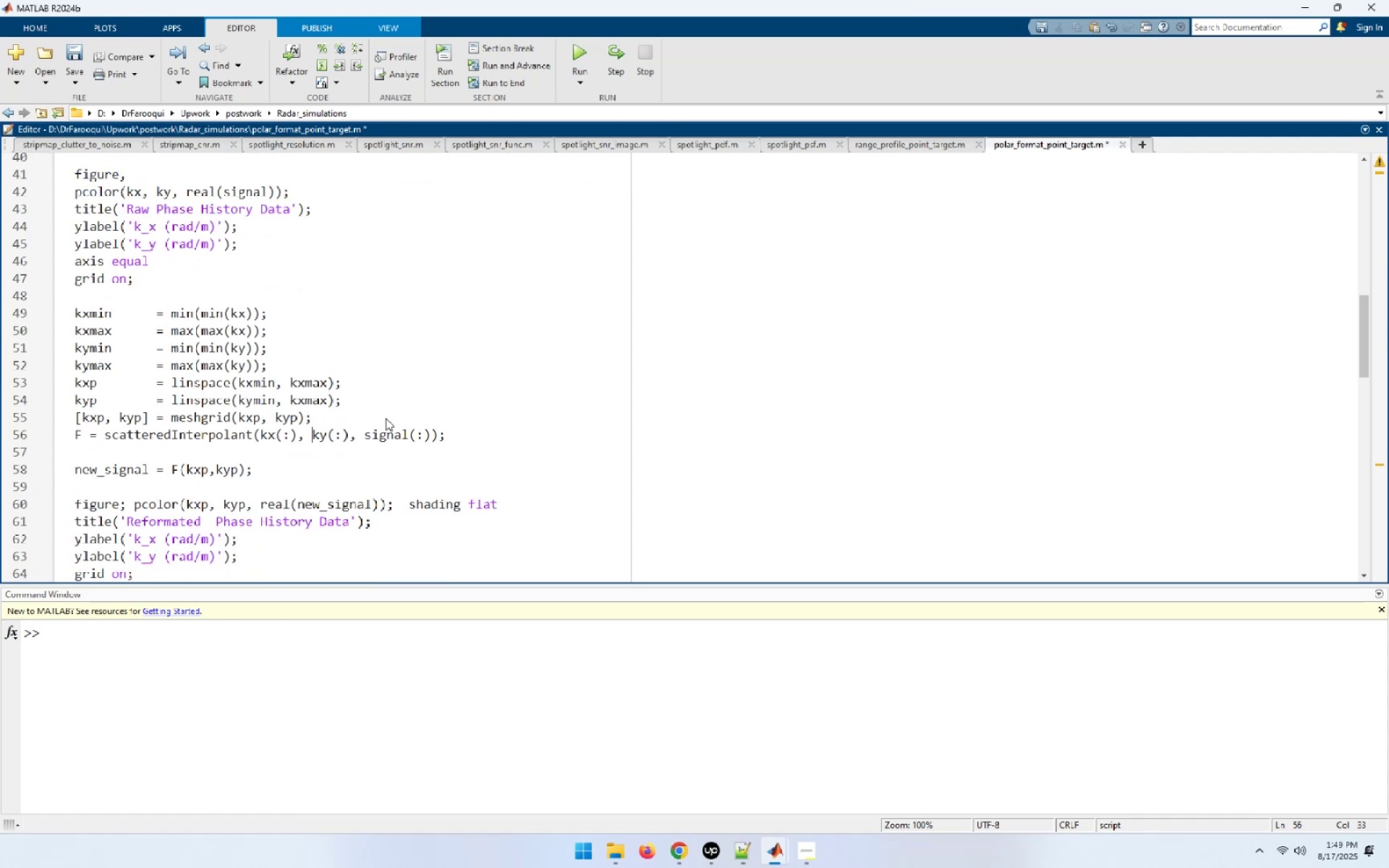 
key(Delete)
 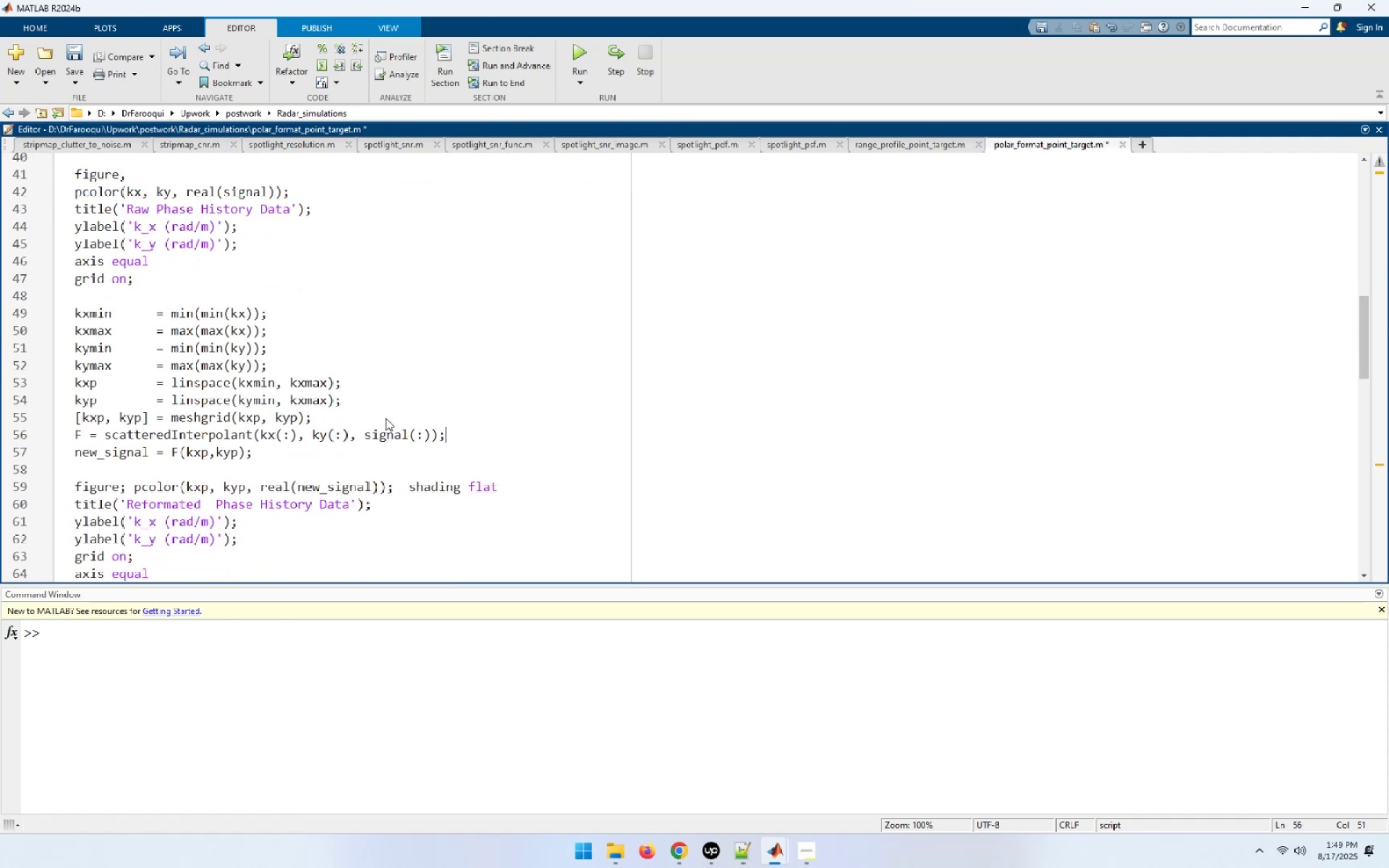 
key(Home)
 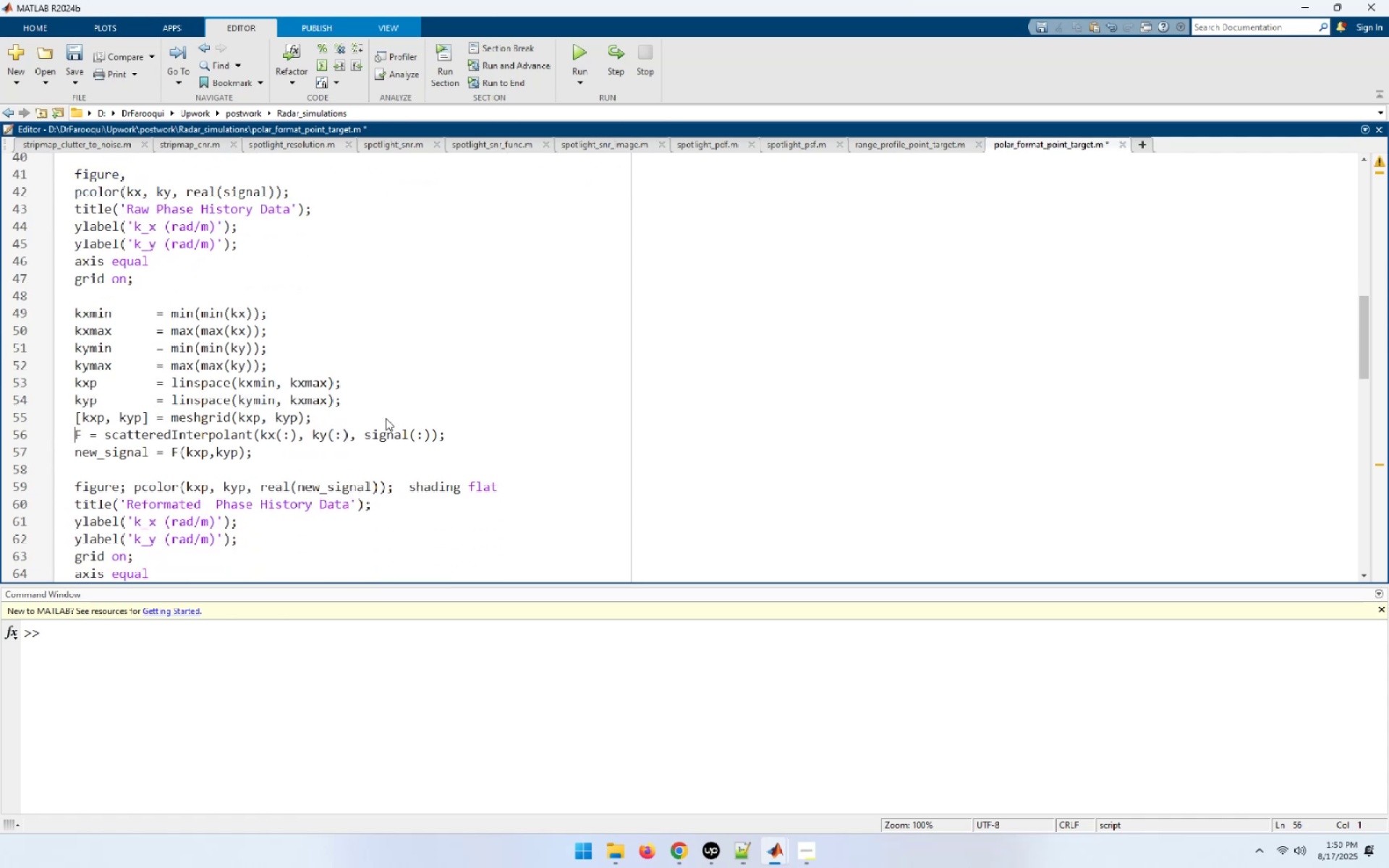 
key(ArrowRight)
 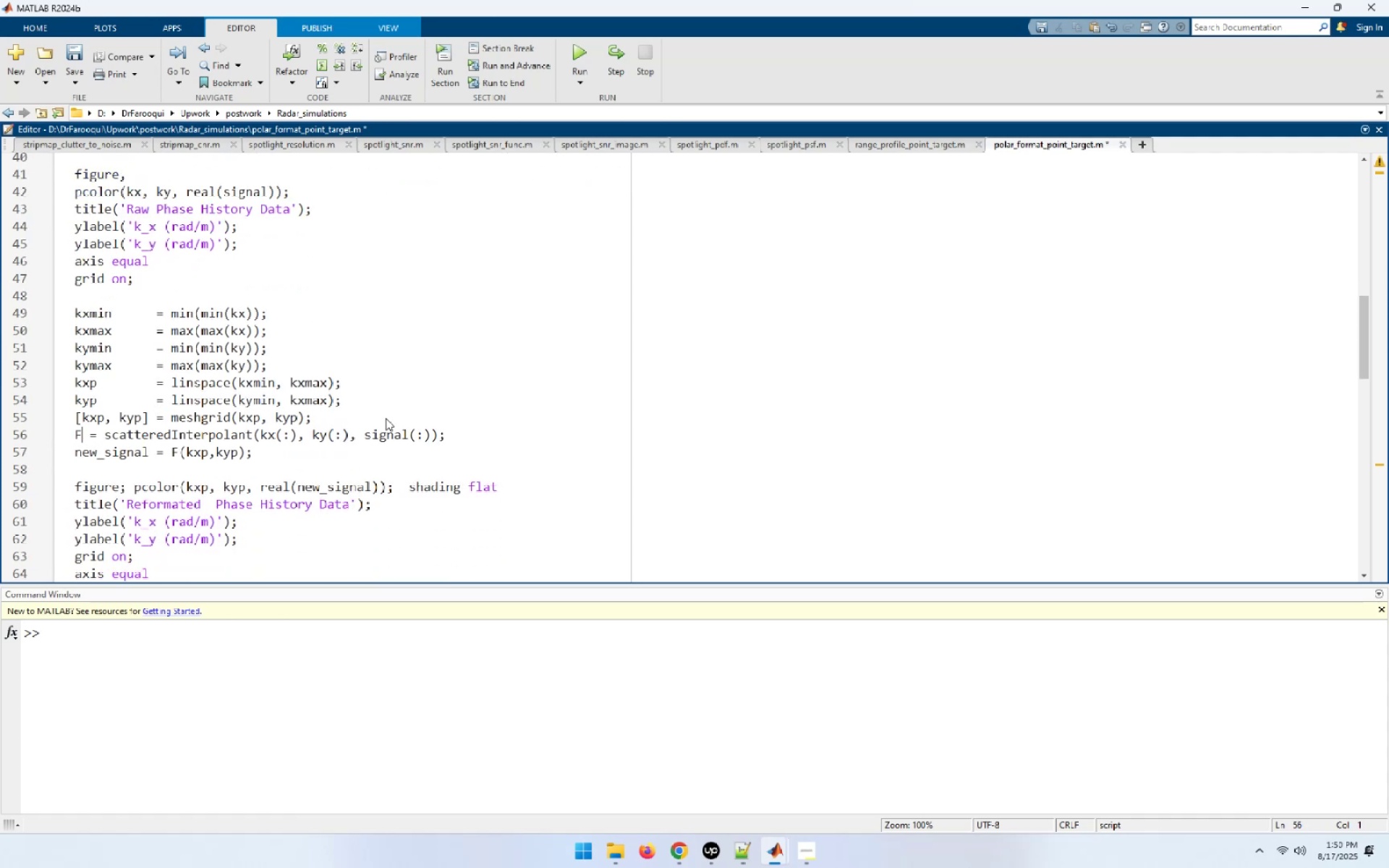 
key(ArrowRight)
 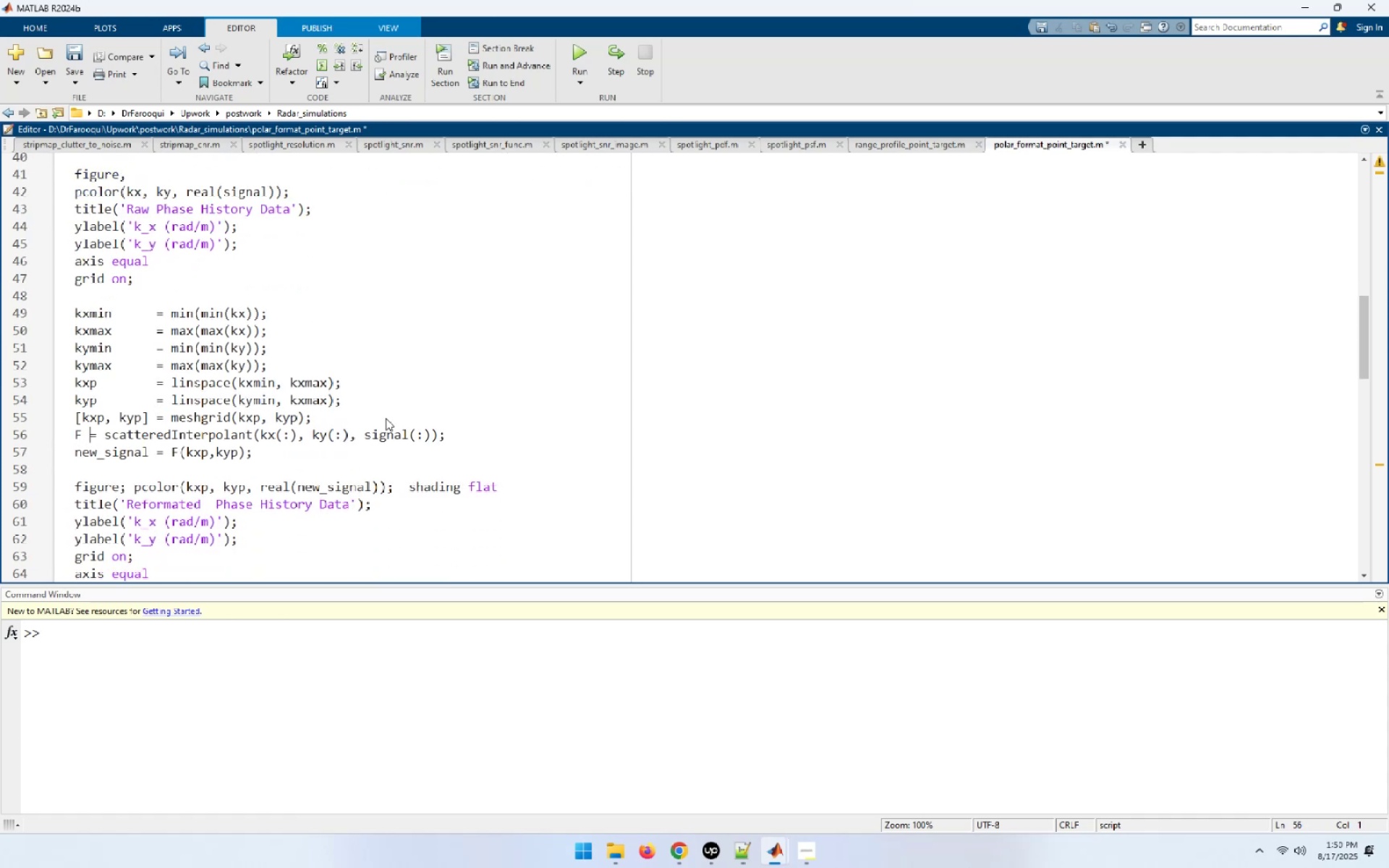 
key(ArrowRight)
 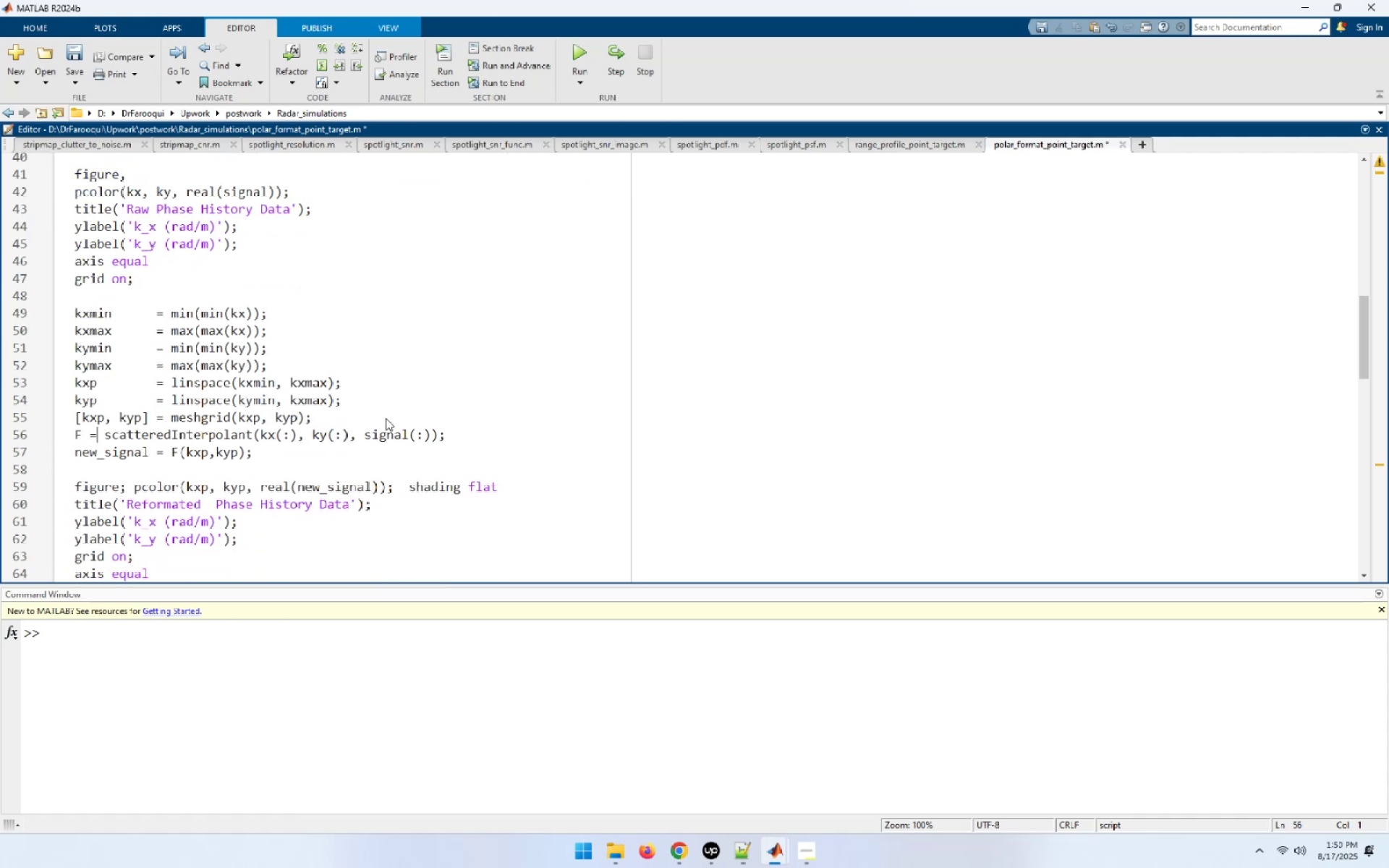 
key(ArrowLeft)
 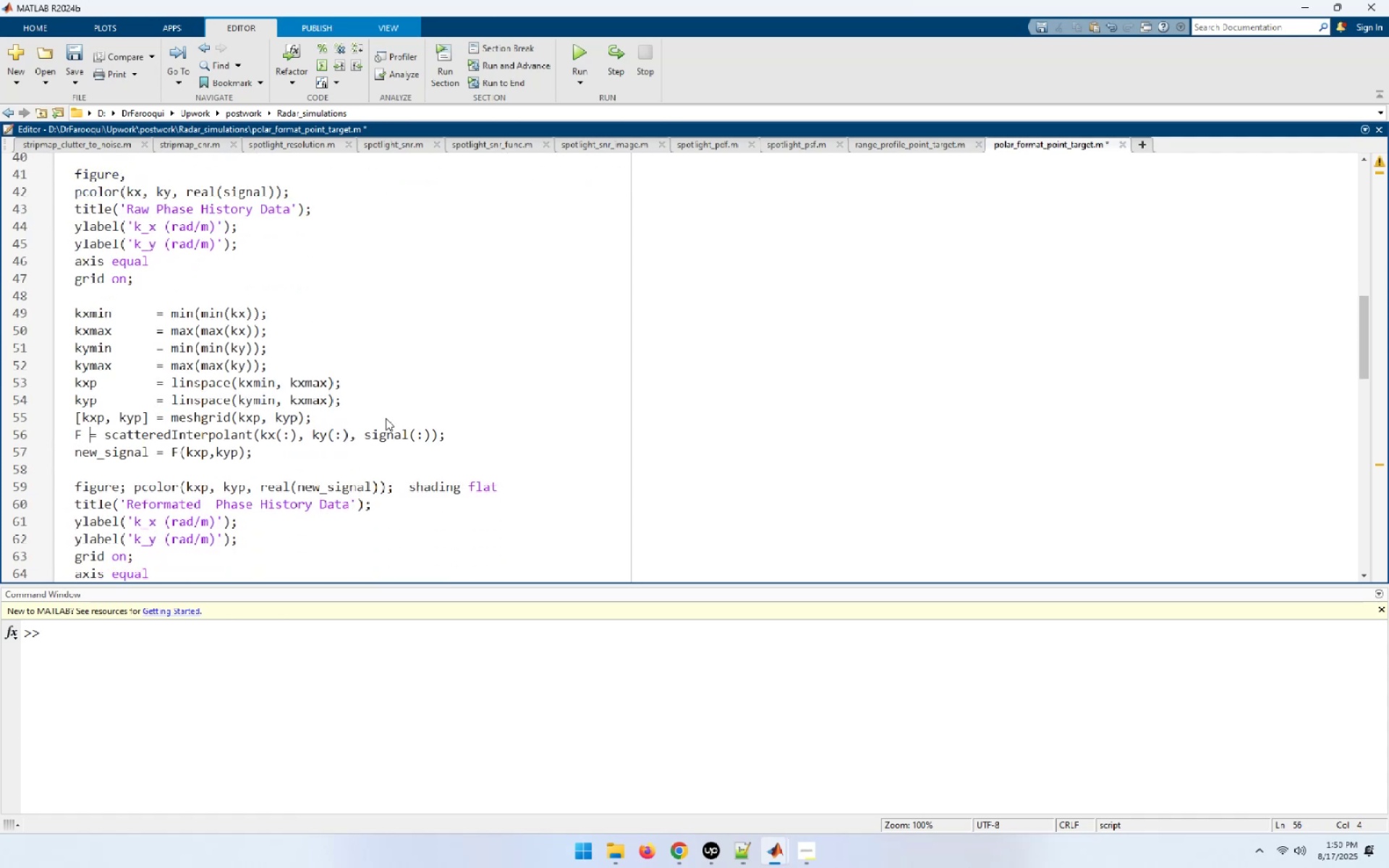 
hold_key(key=Space, duration=0.64)
 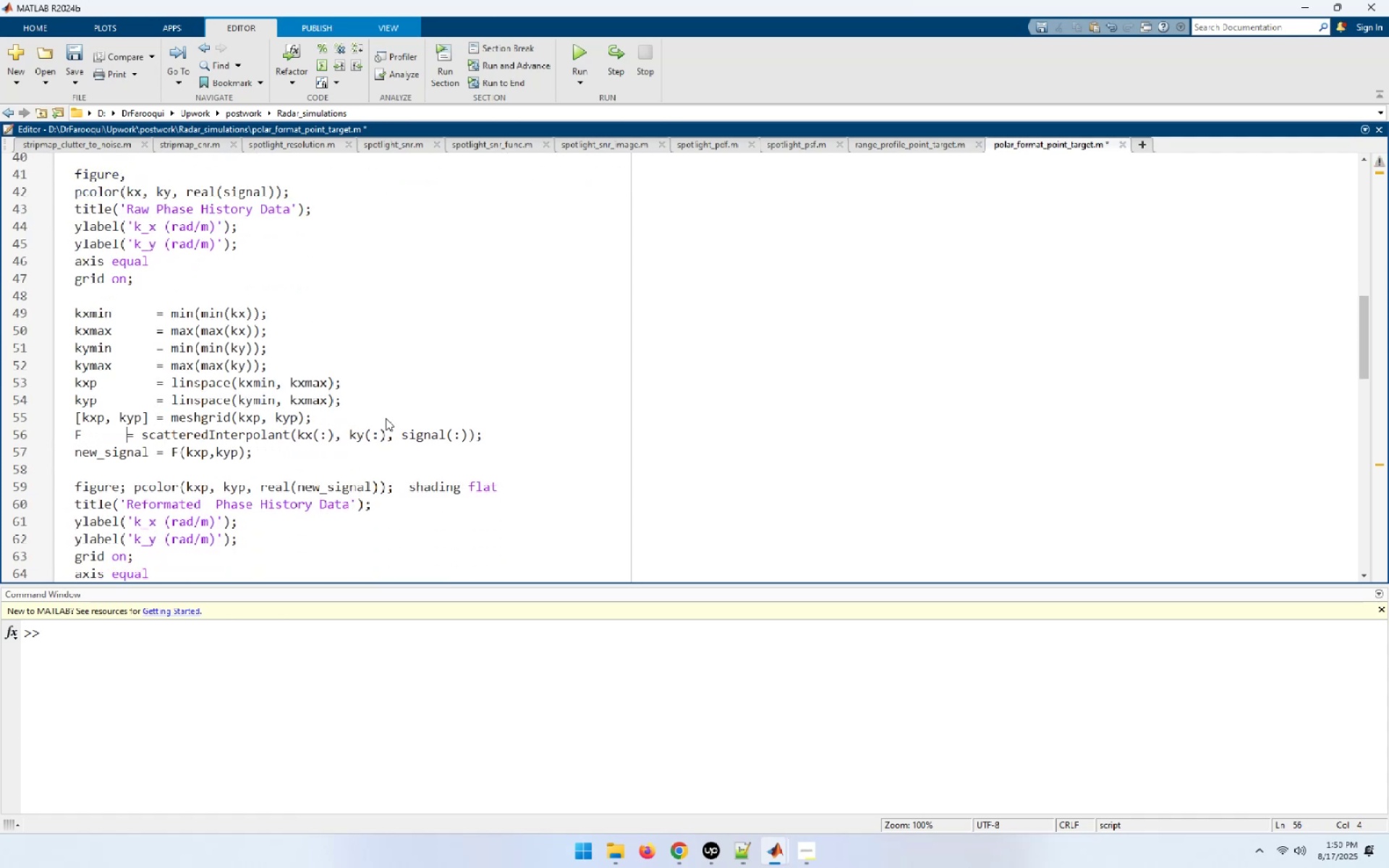 
key(Space)
 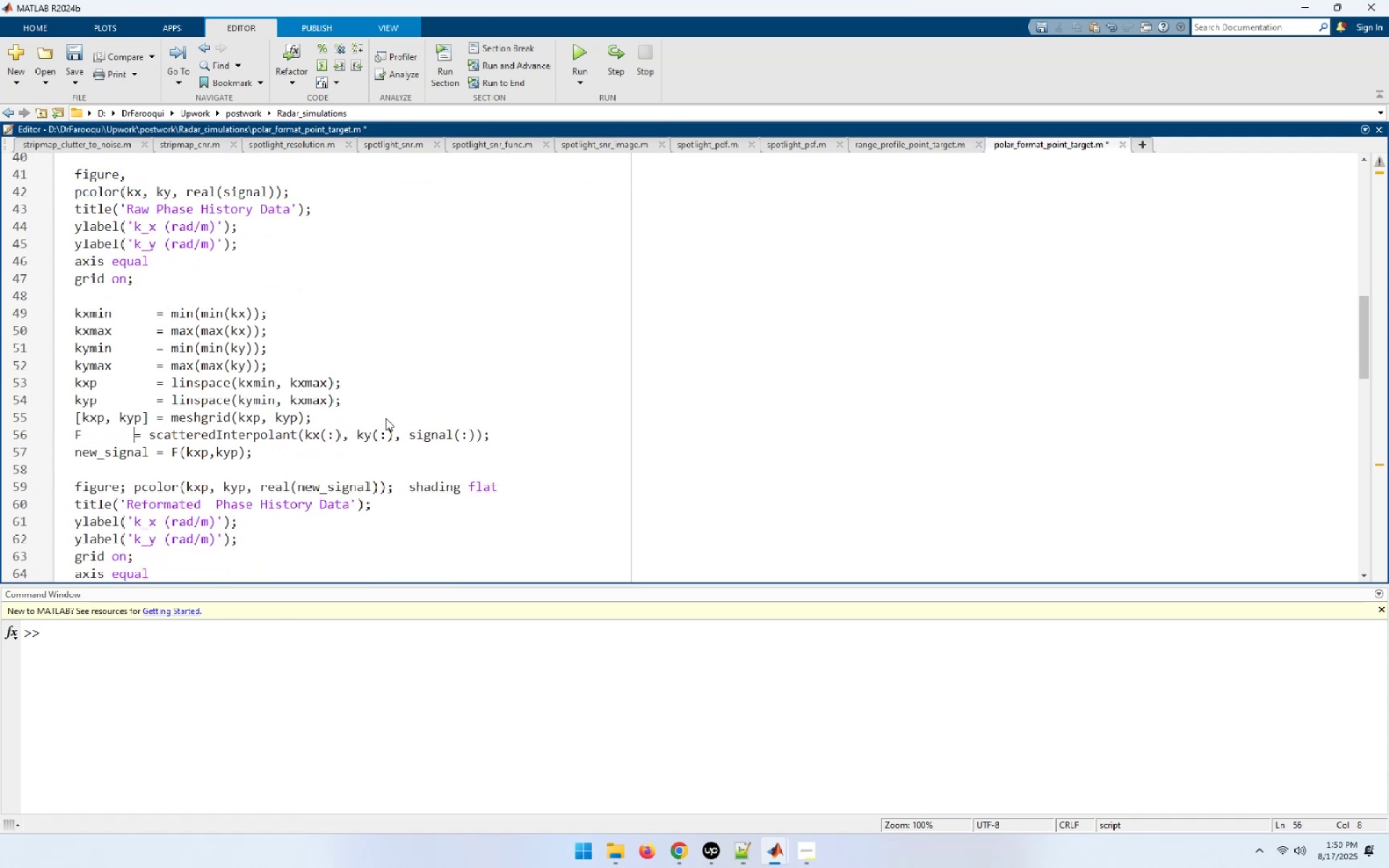 
key(Space)
 